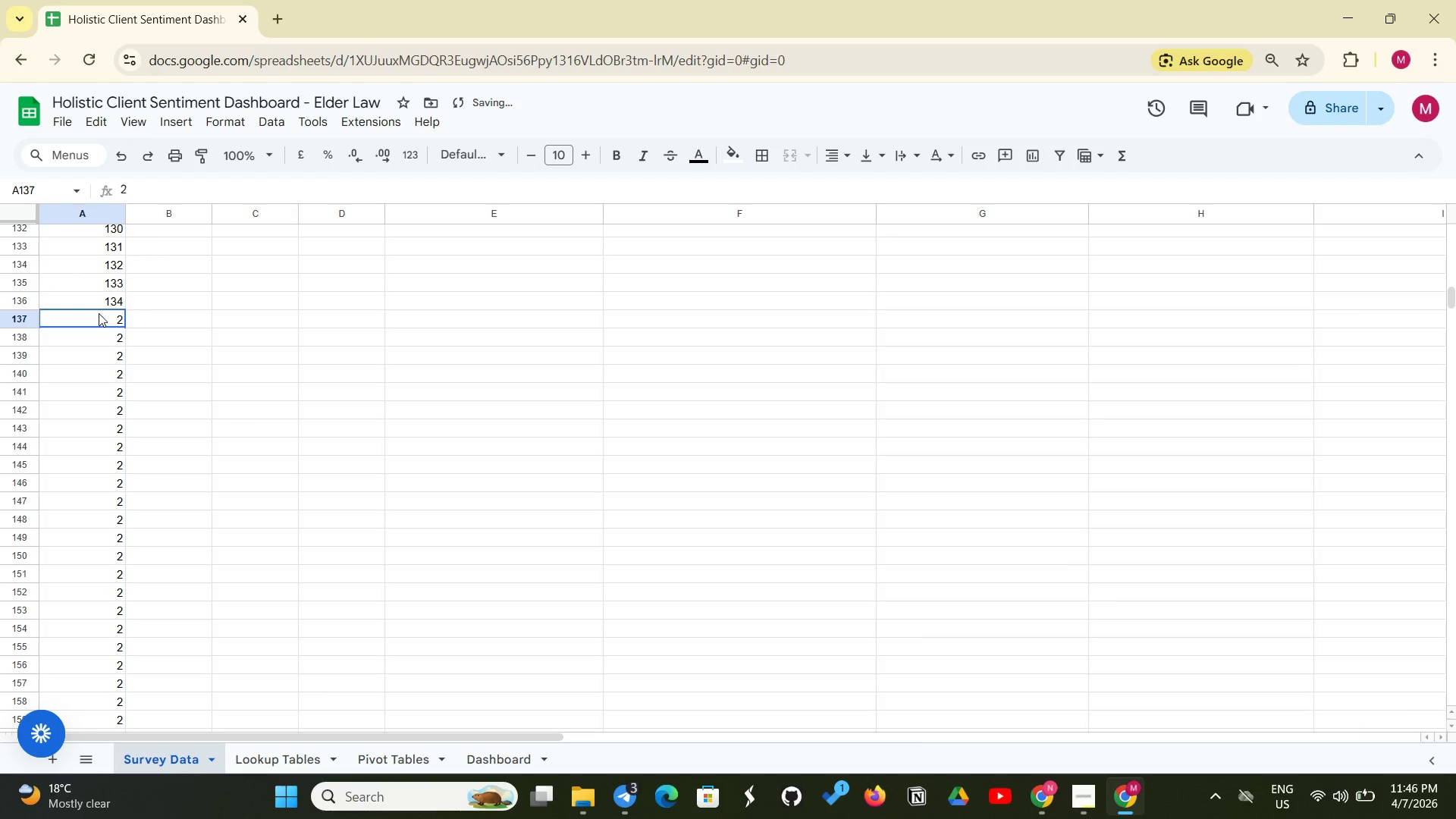 
key(Control+V)
 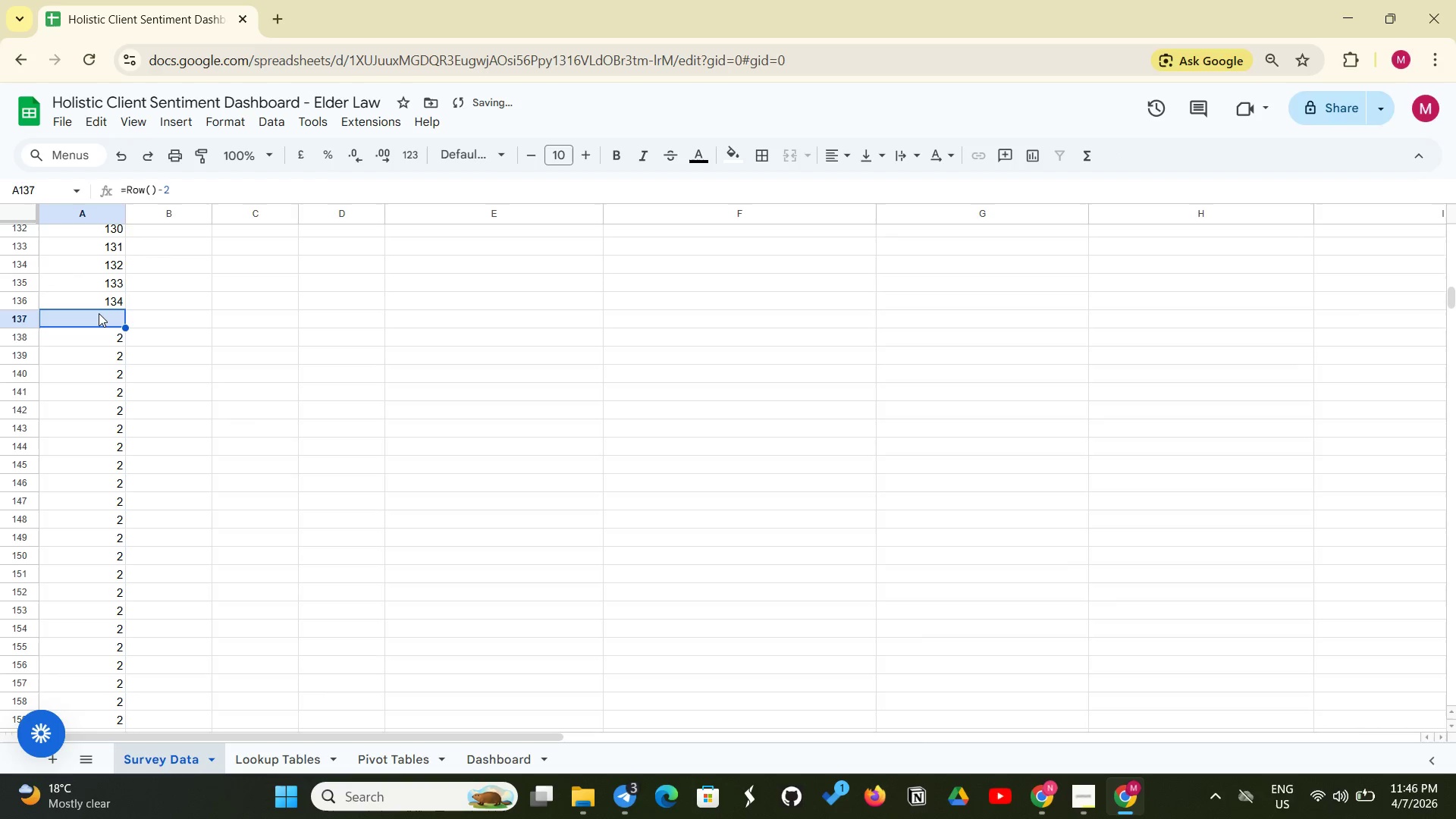 
double_click([99, 313])
 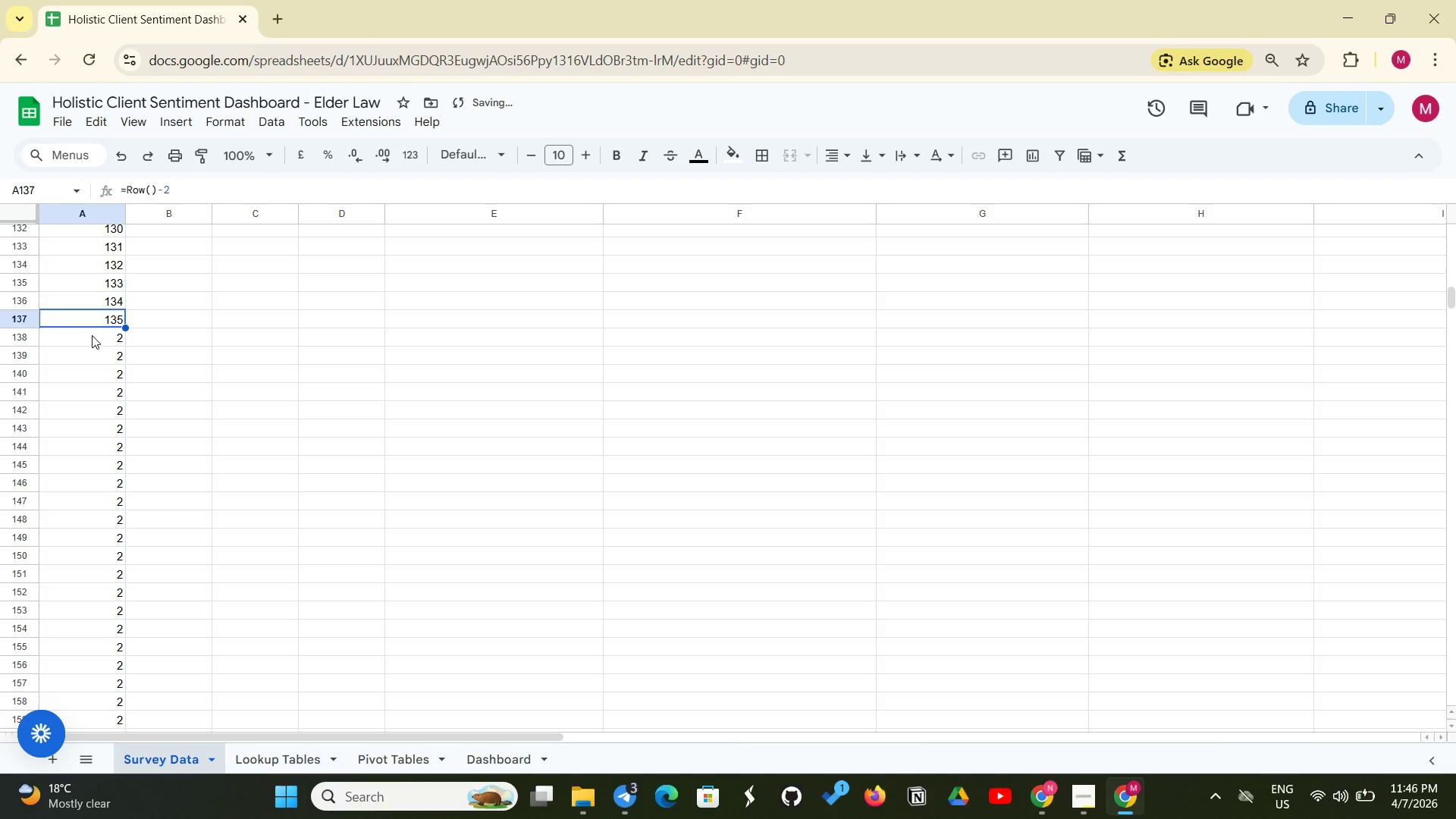 
left_click([92, 335])
 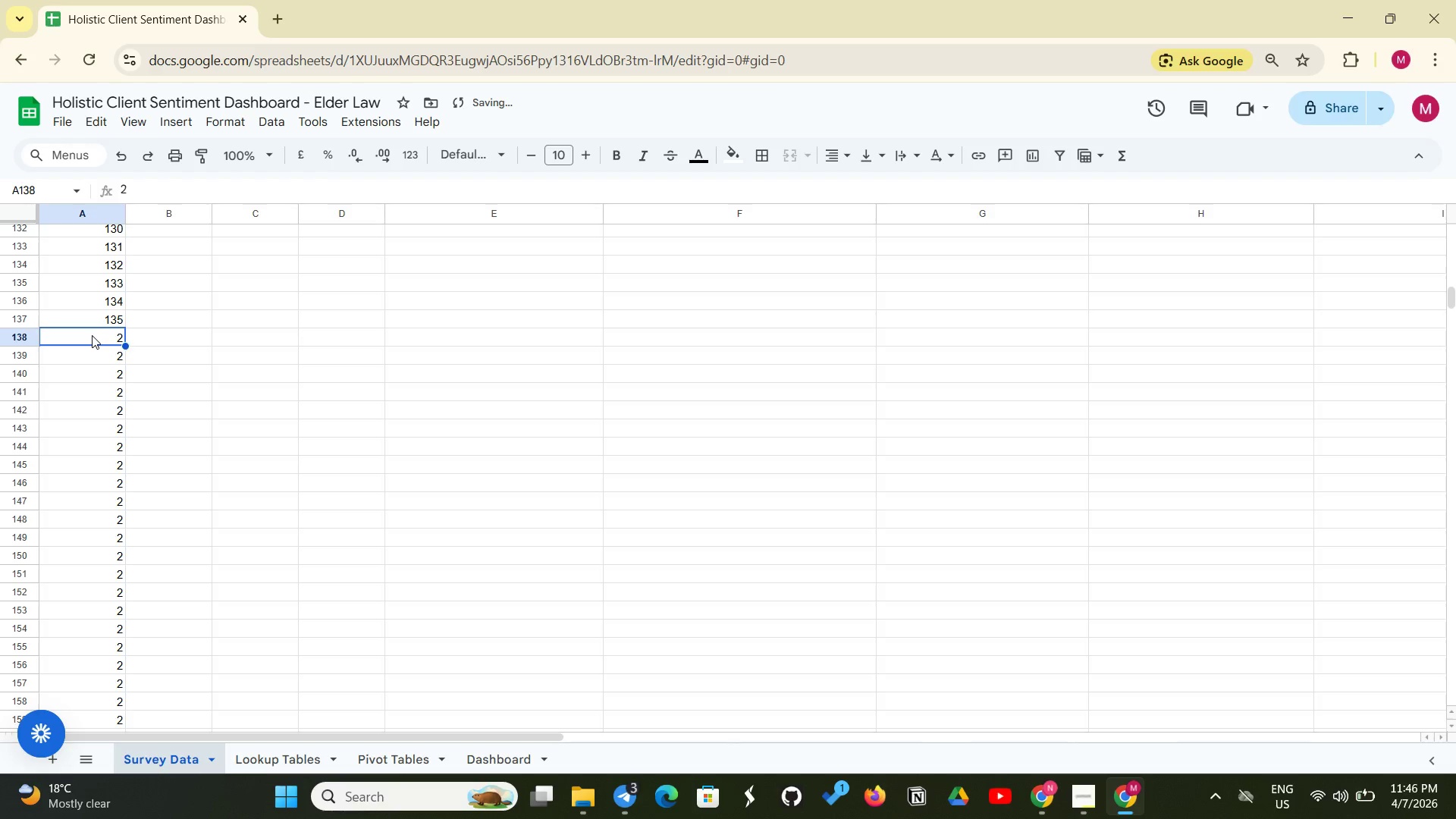 
key(Control+ControlLeft)
 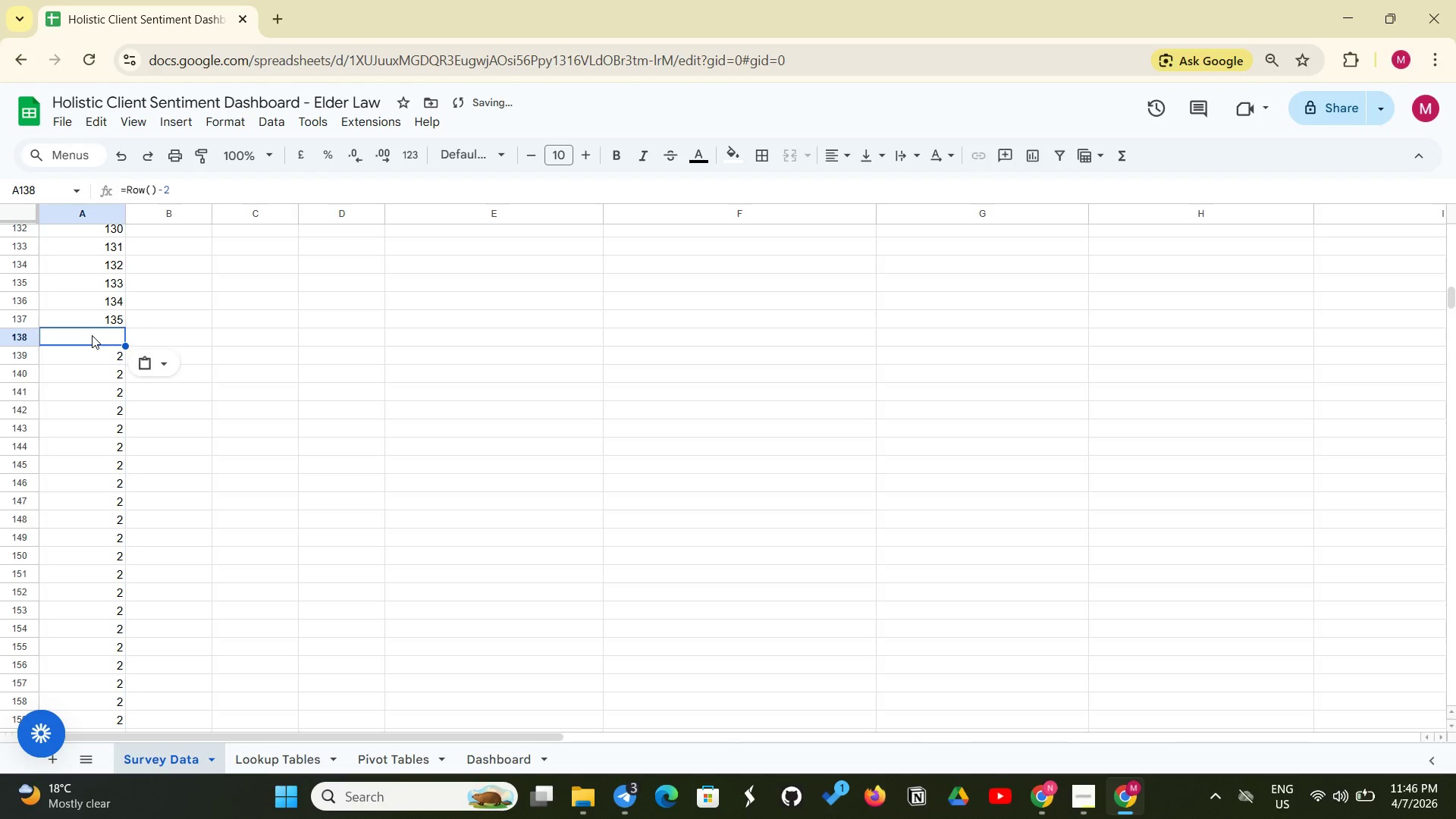 
key(Control+V)
 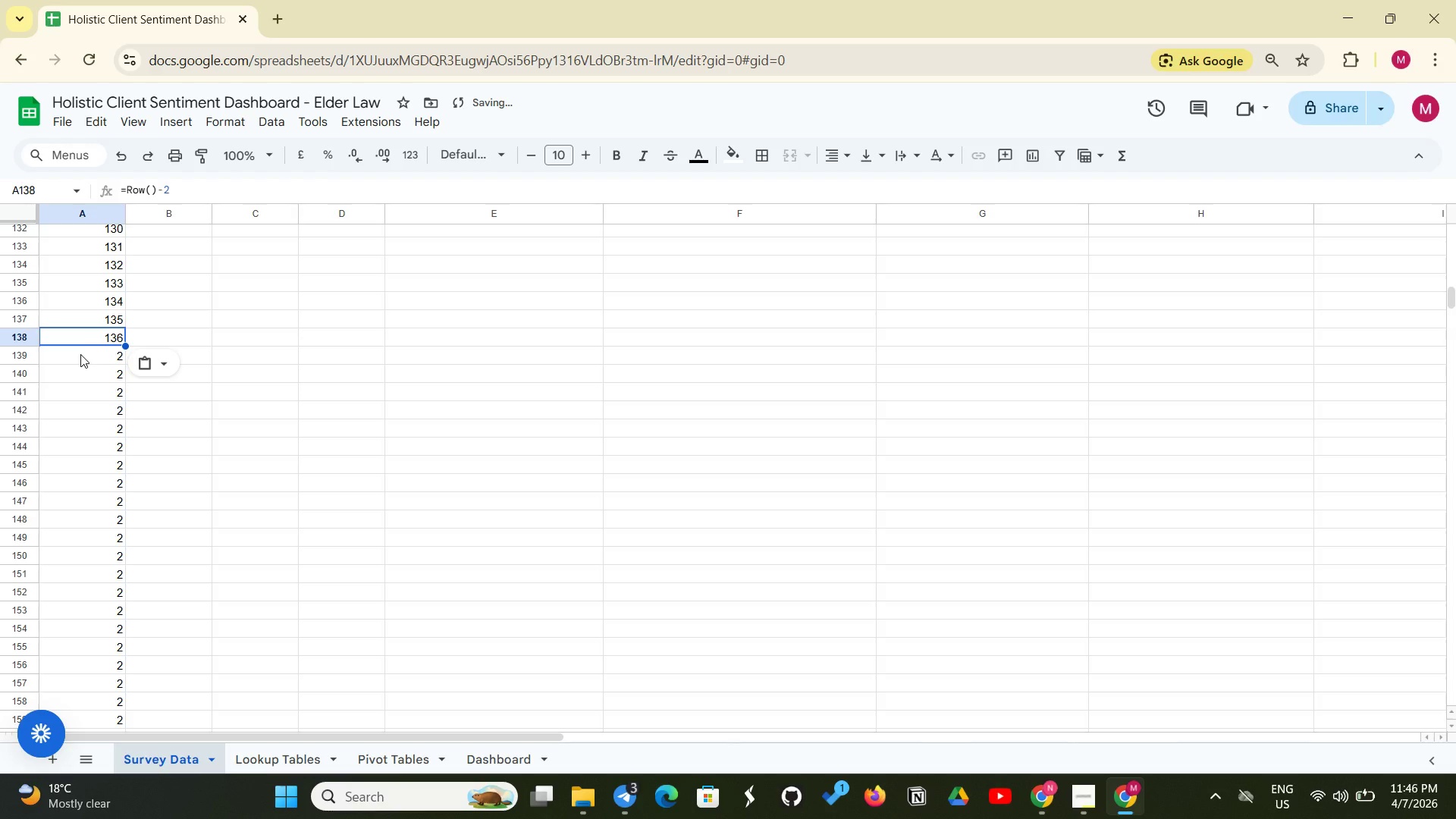 
key(Control+ControlLeft)
 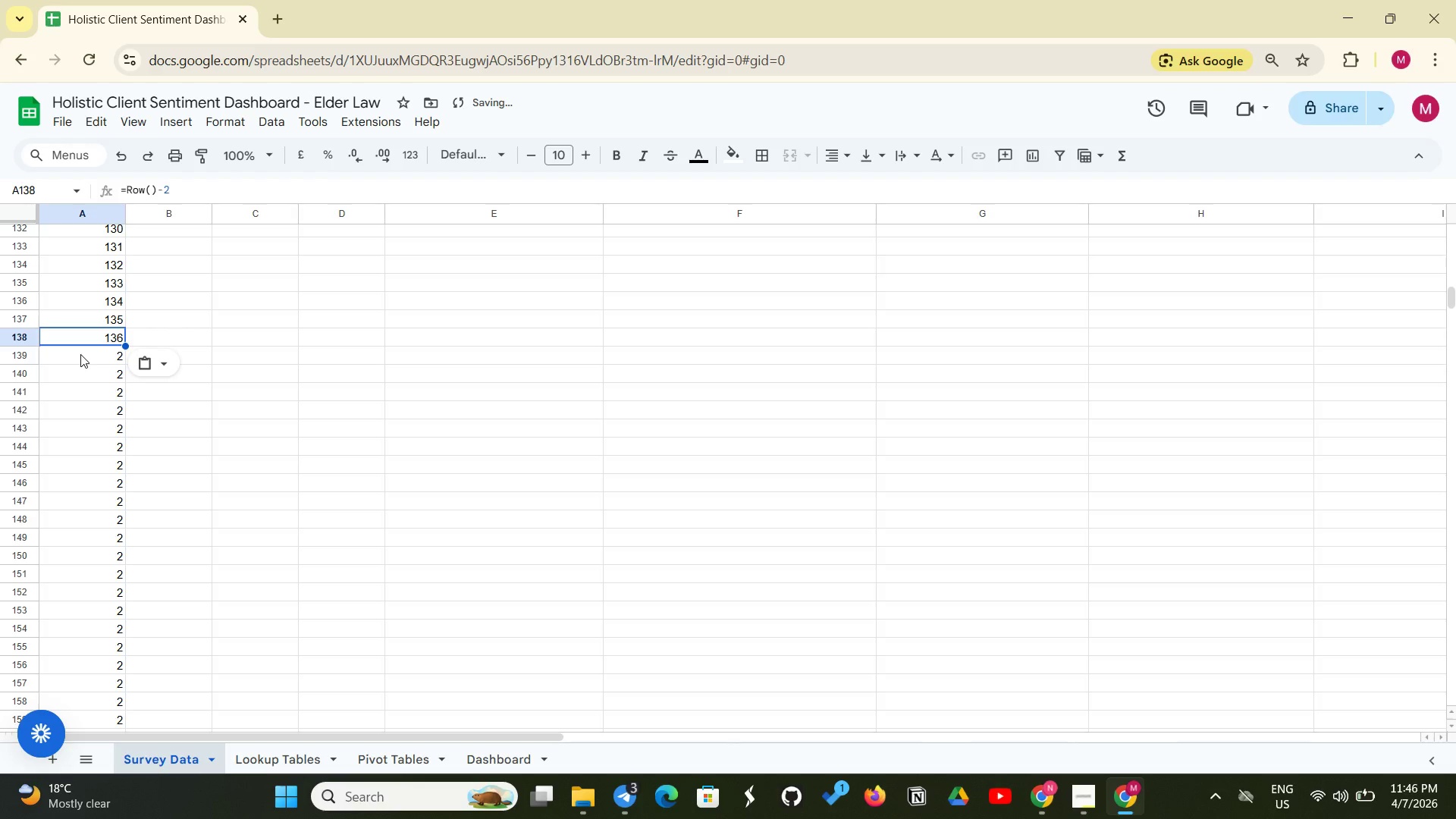 
left_click([80, 354])
 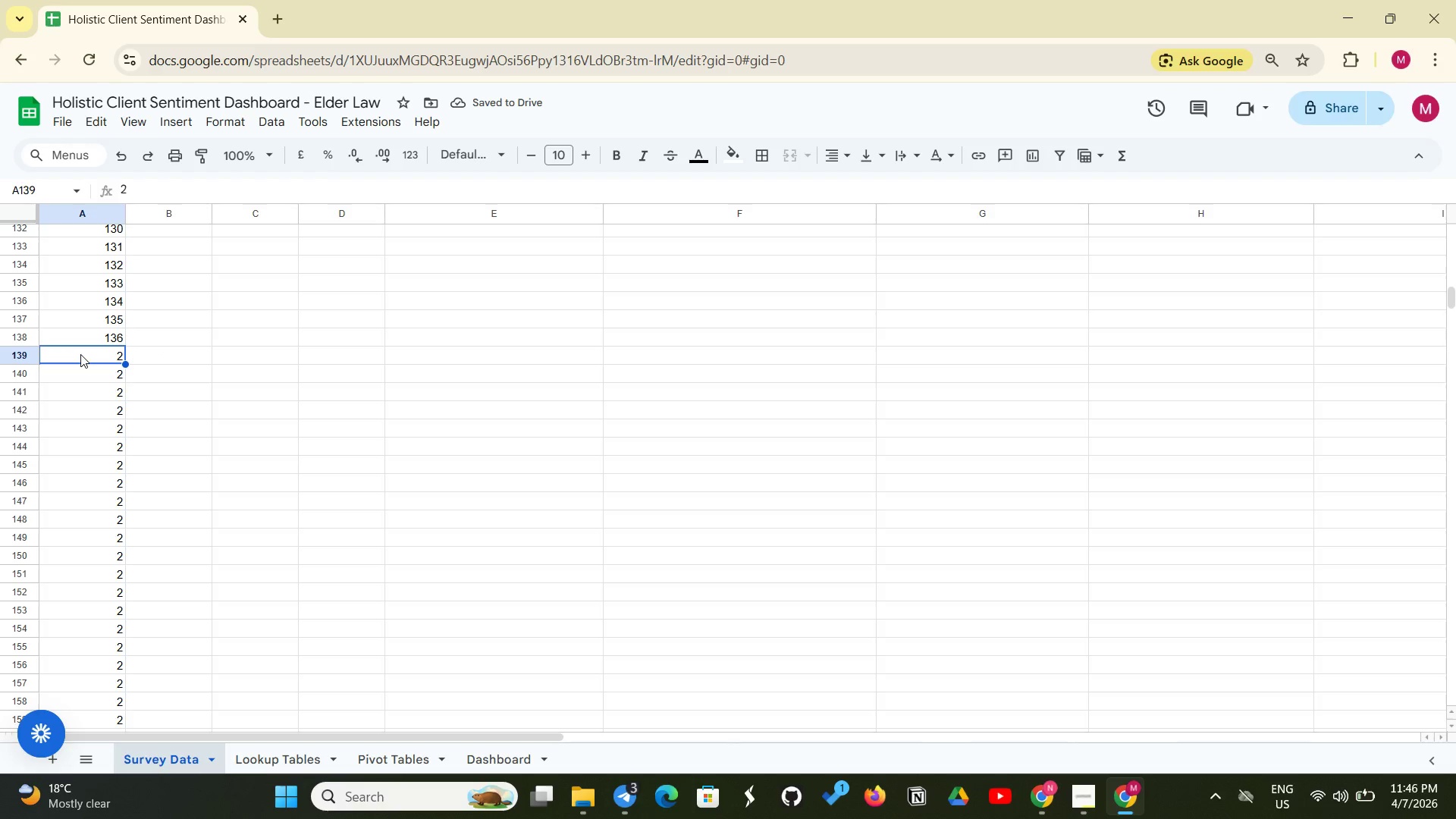 
key(Control+V)
 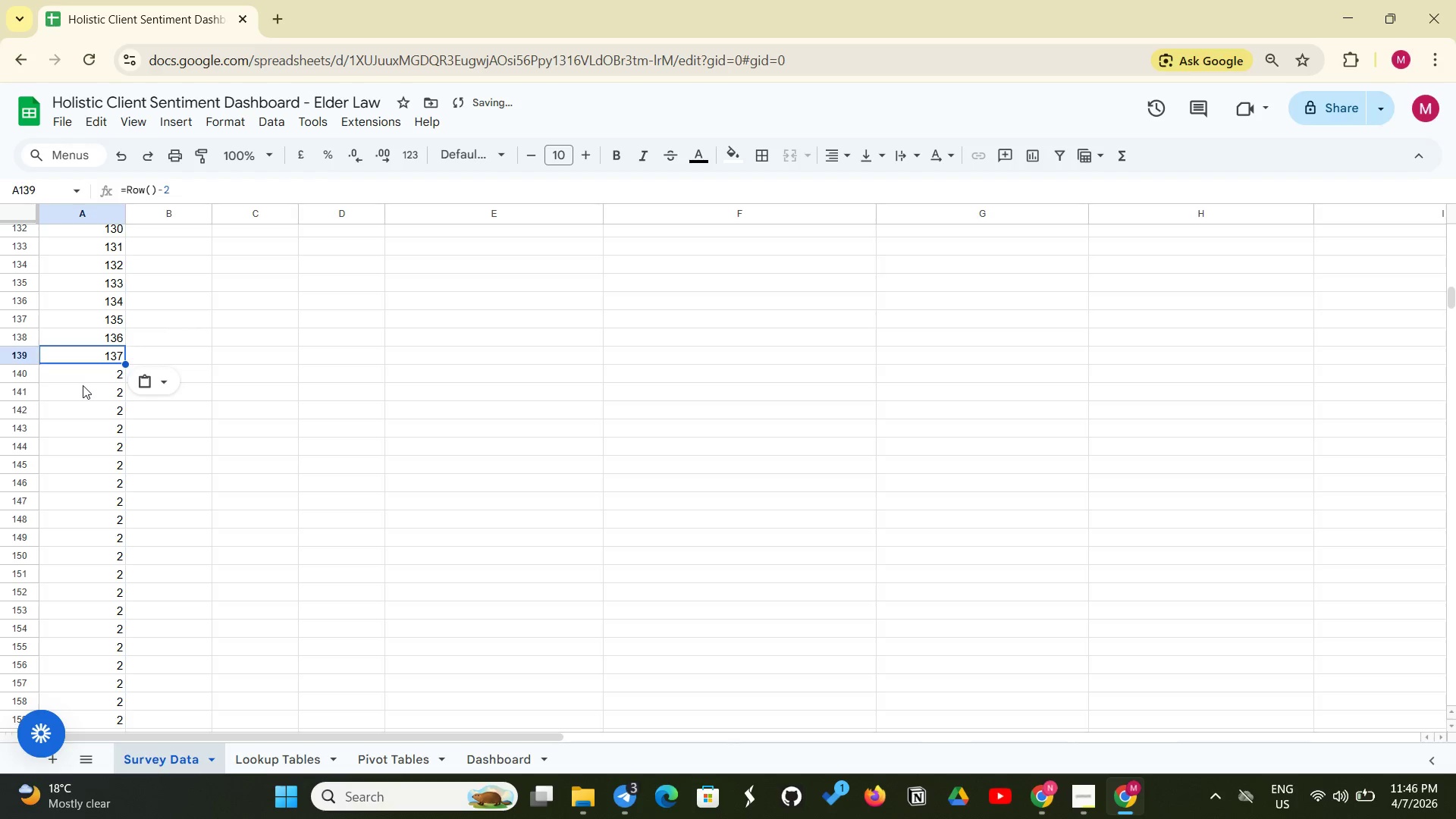 
left_click([83, 385])
 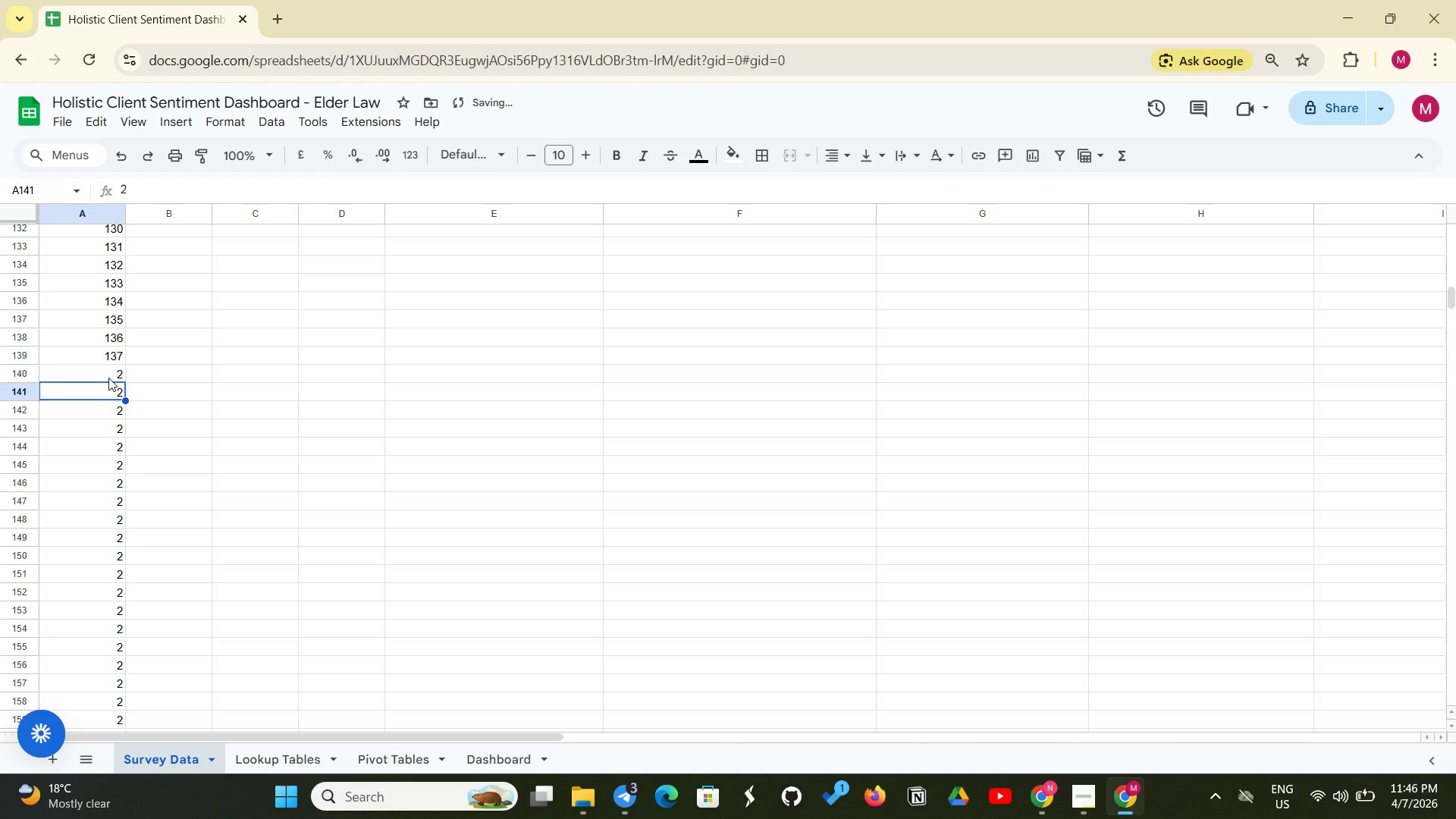 
left_click([108, 378])
 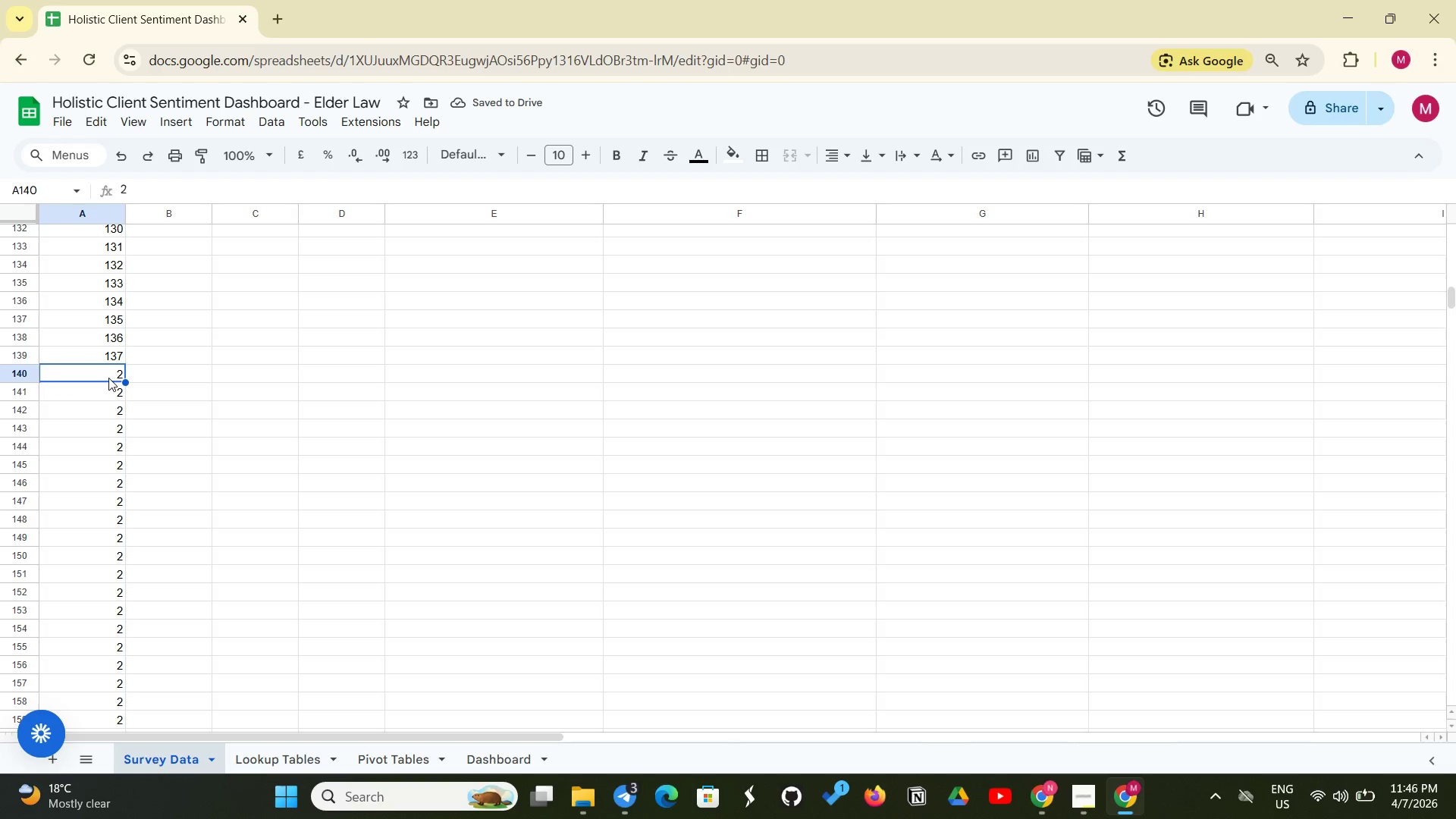 
key(Control+V)
 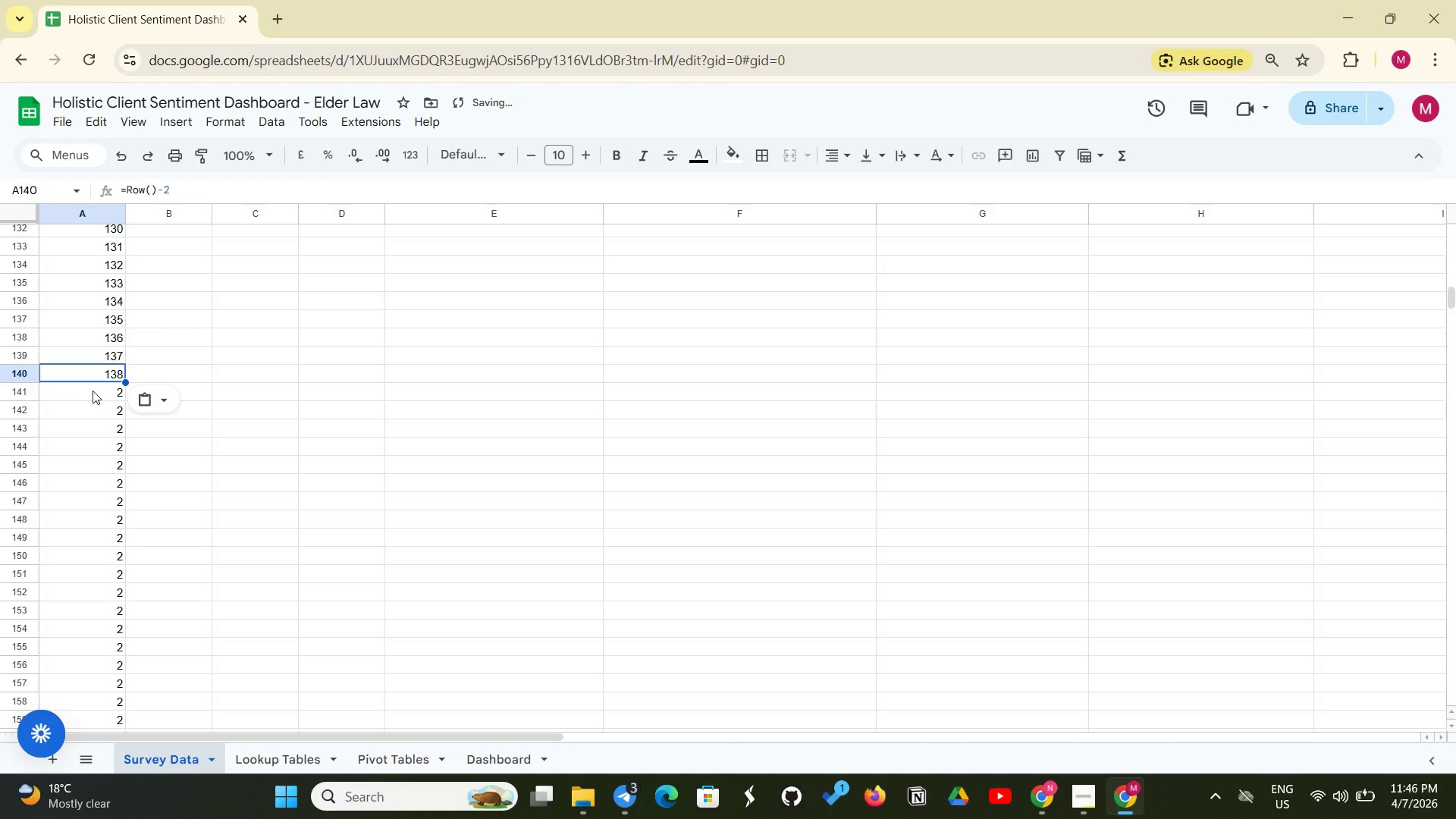 
left_click([93, 391])
 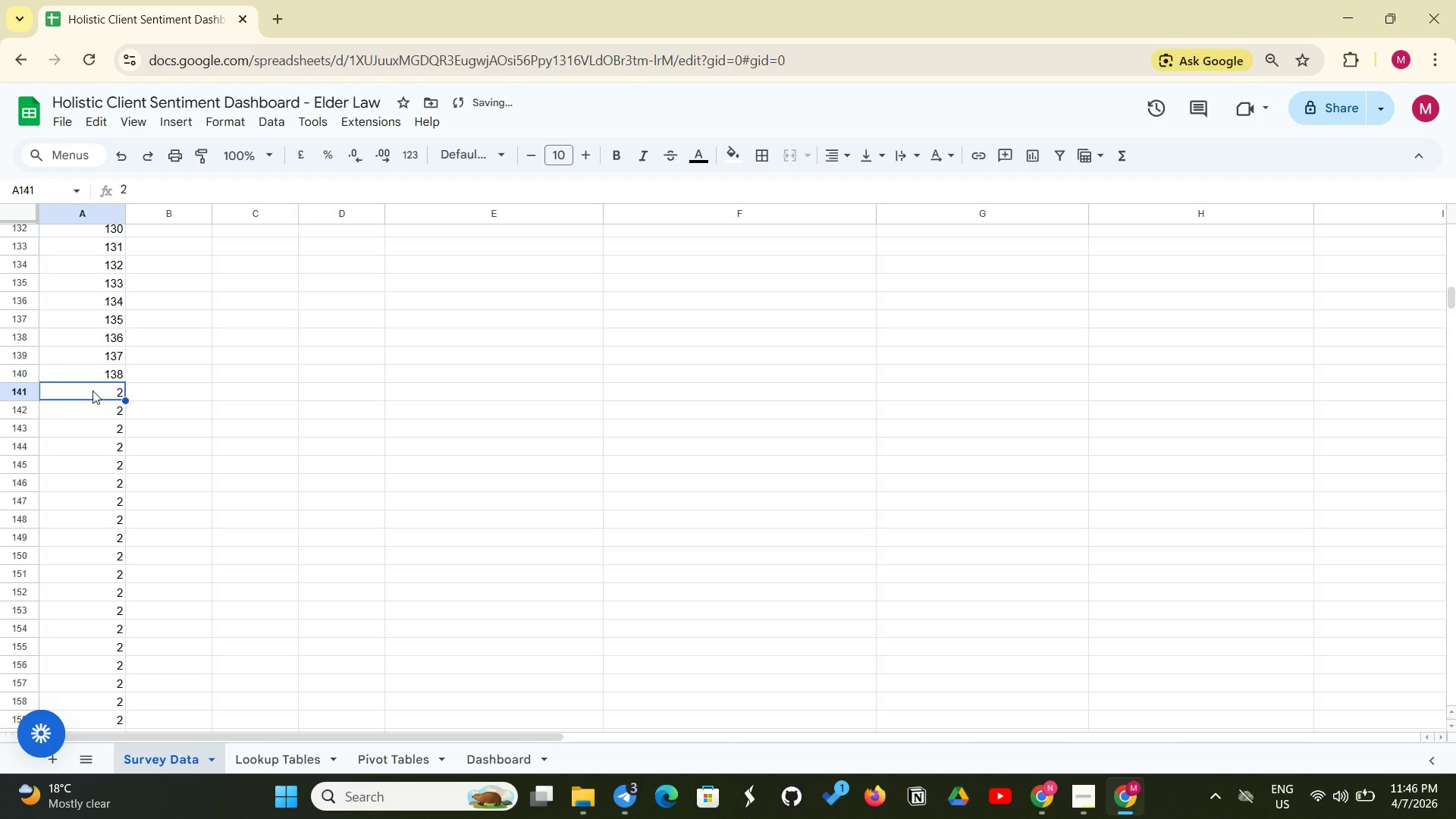 
key(Control+V)
 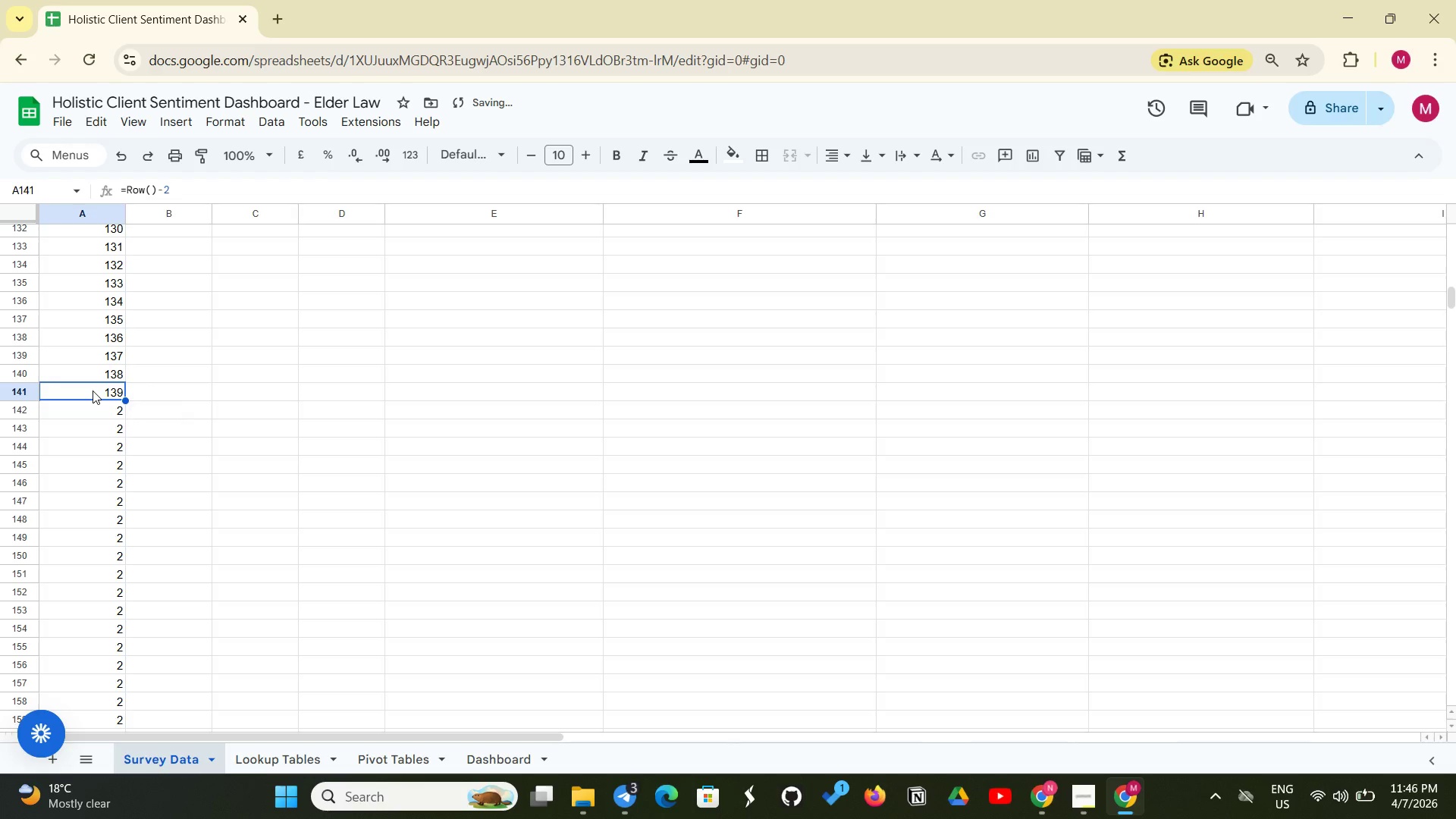 
left_click_drag(start_coordinate=[93, 391], to_coordinate=[91, 403])
 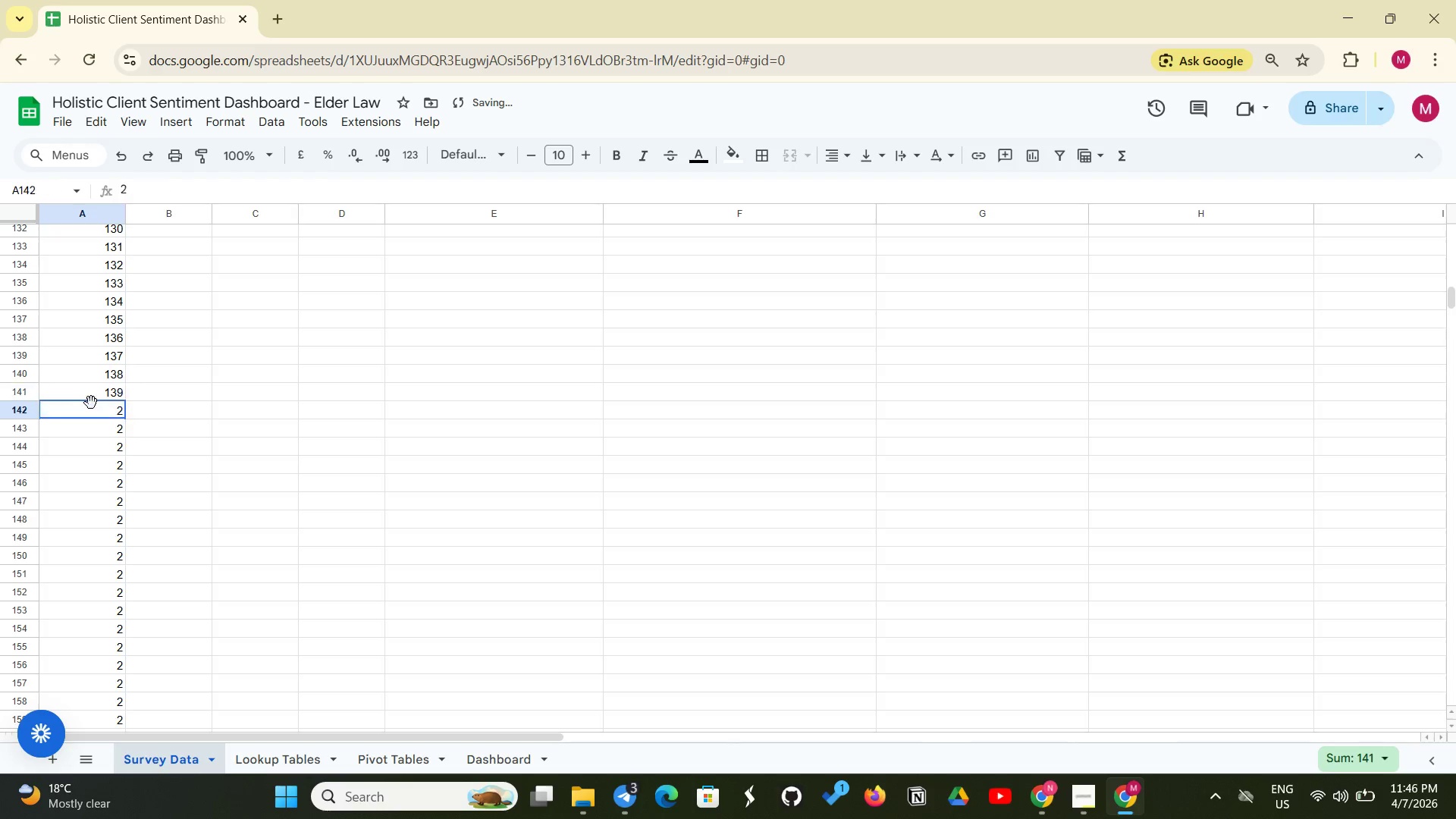 
left_click([91, 403])
 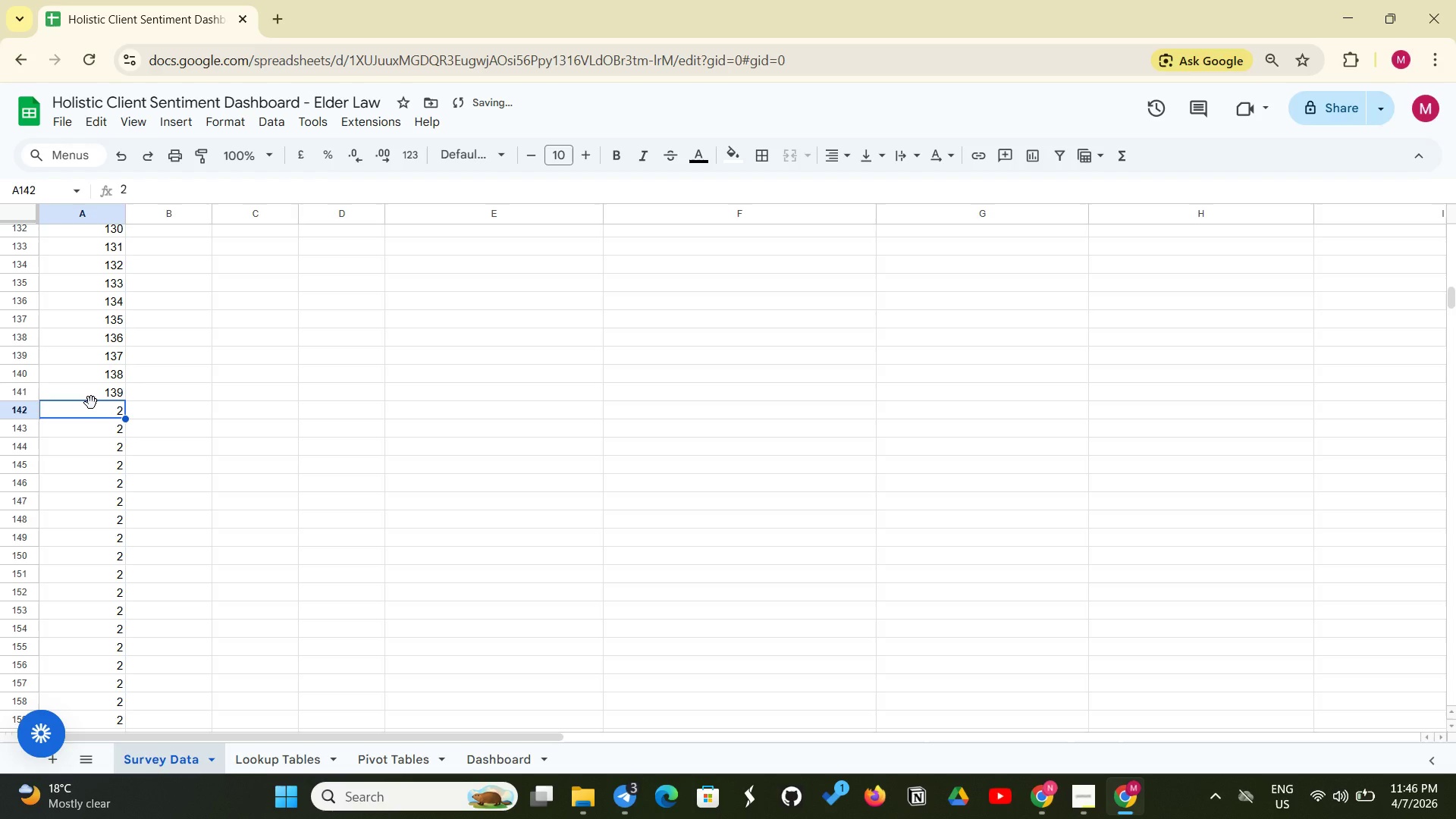 
key(Control+V)
 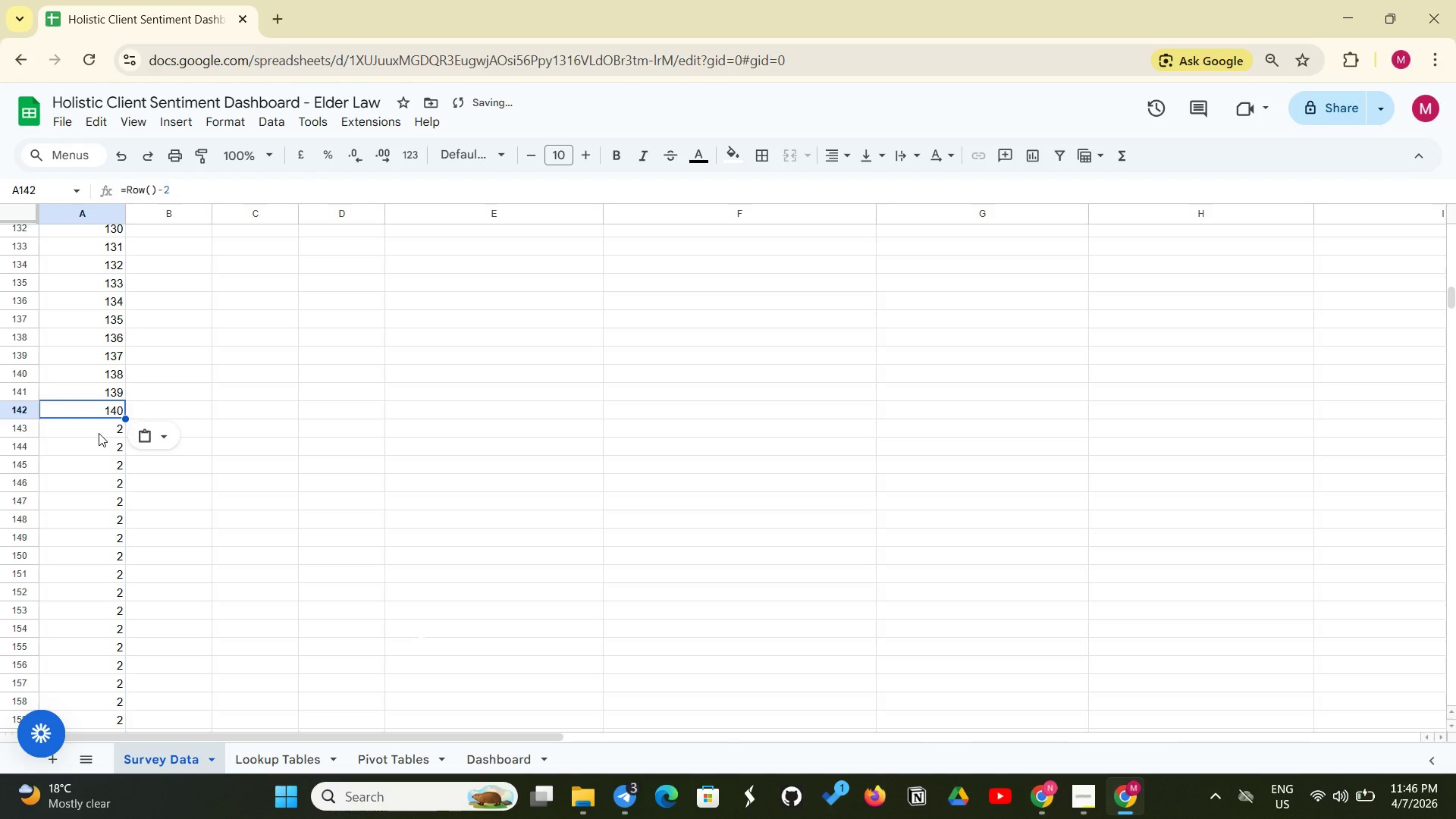 
left_click([99, 433])
 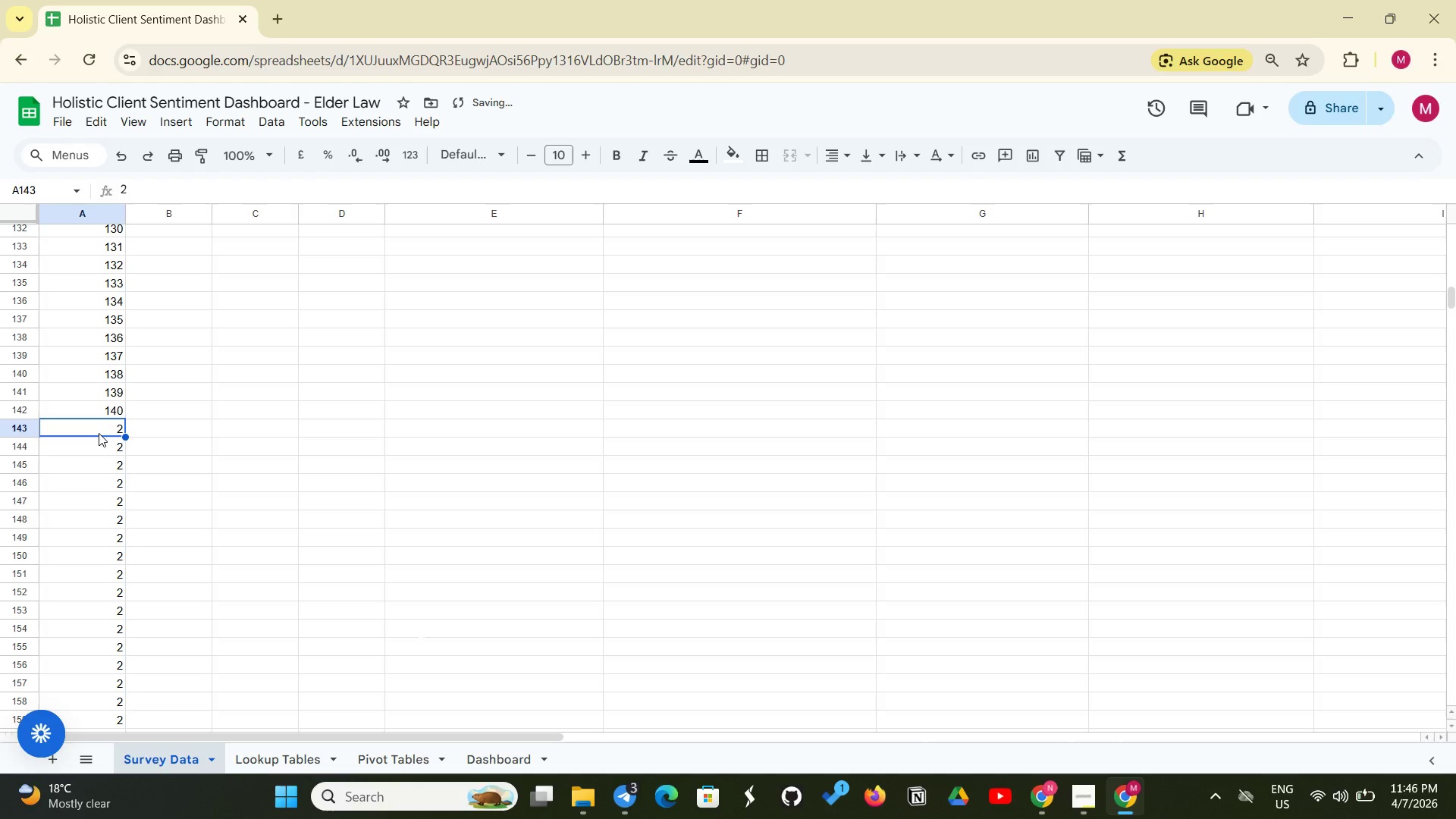 
key(Control+V)
 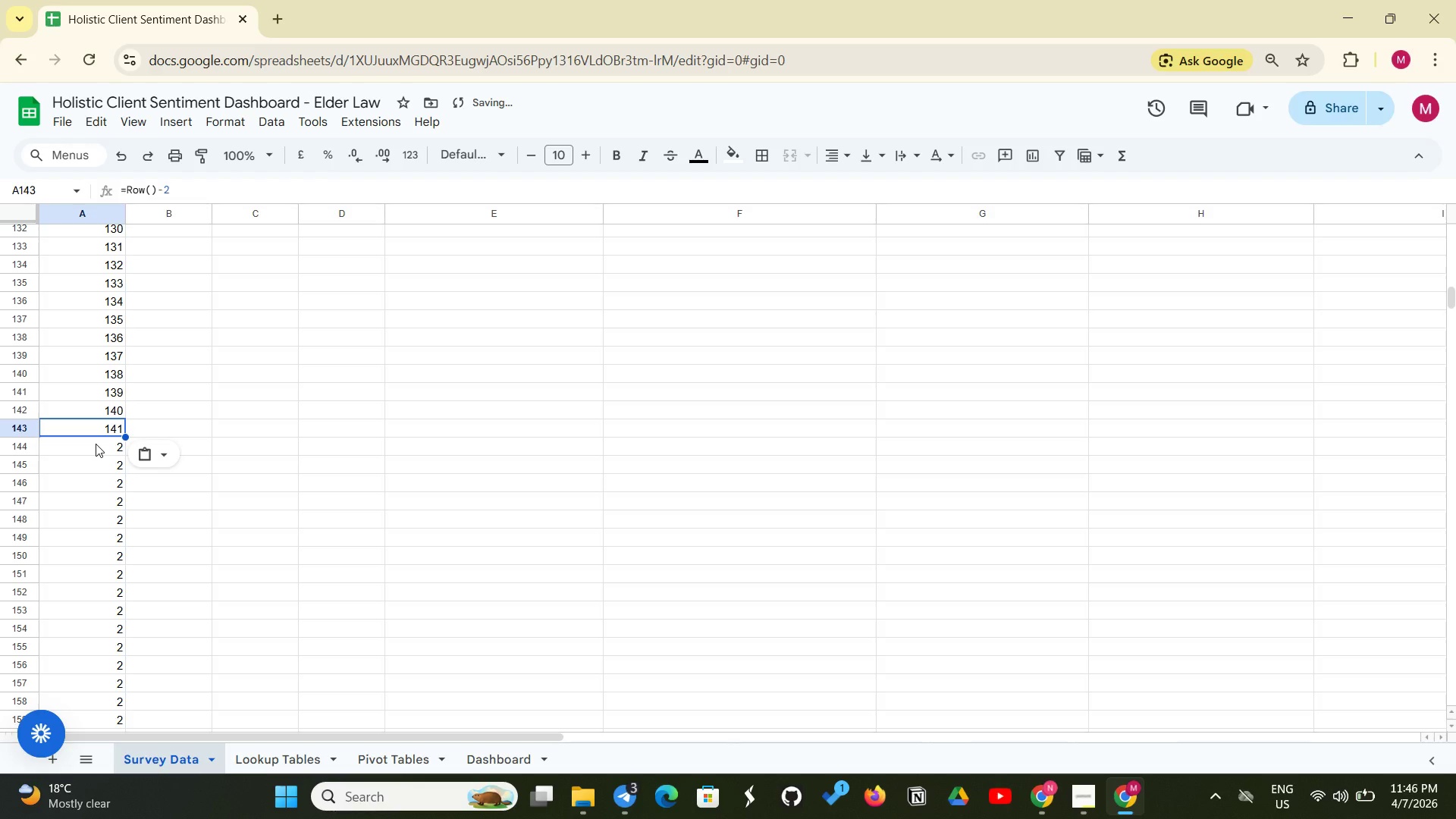 
left_click([96, 444])
 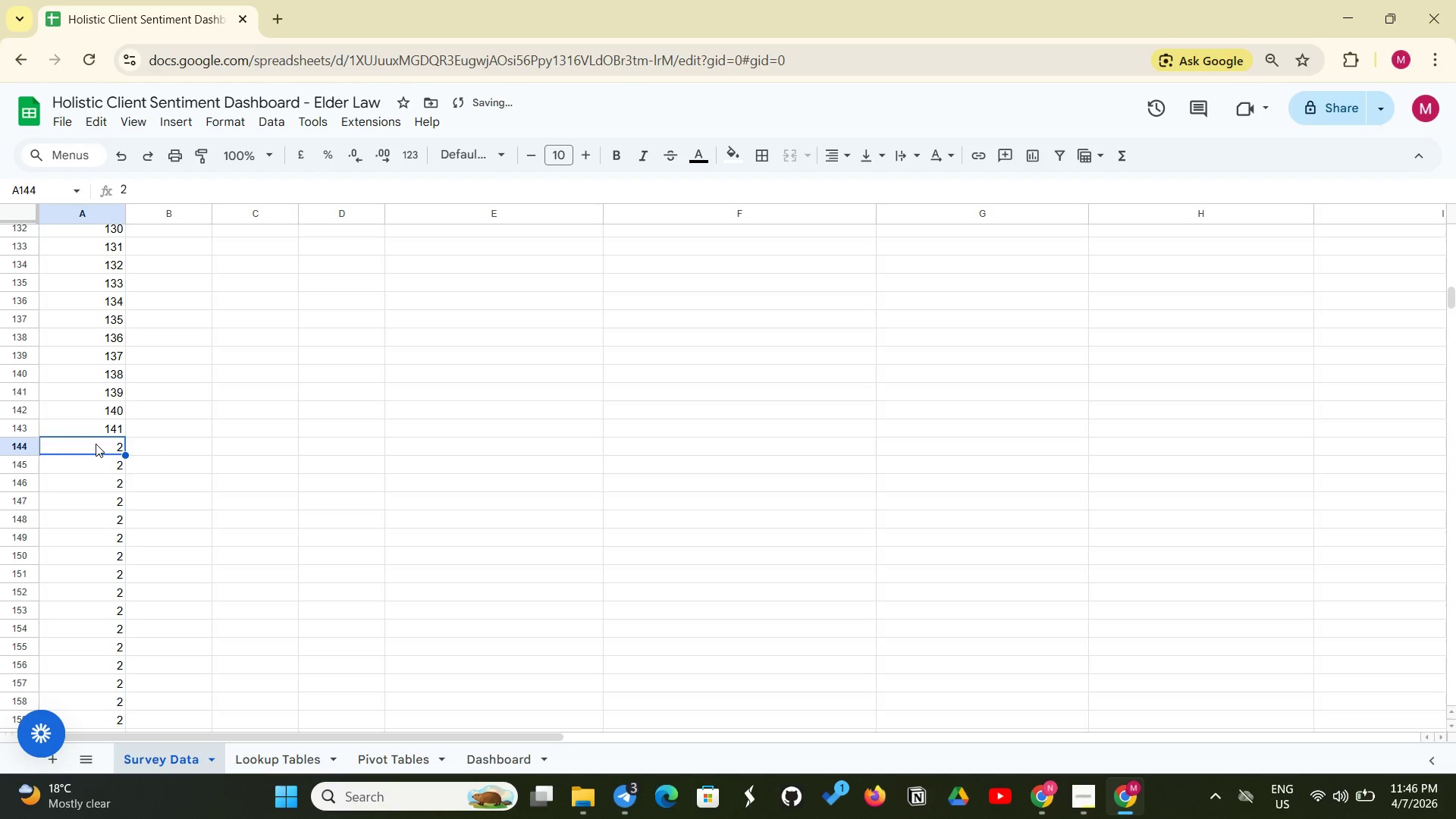 
key(Control+V)
 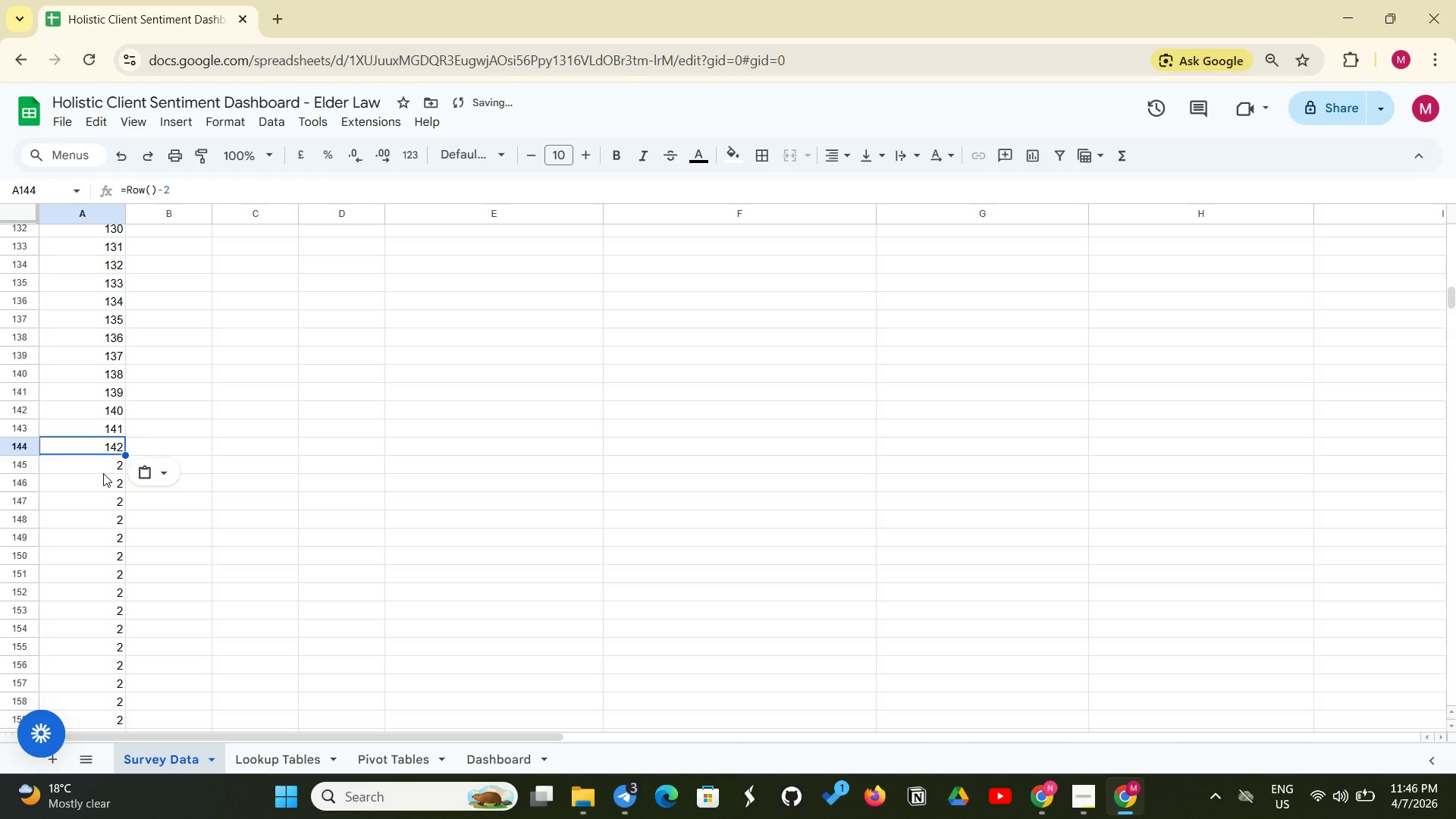 
left_click([103, 473])
 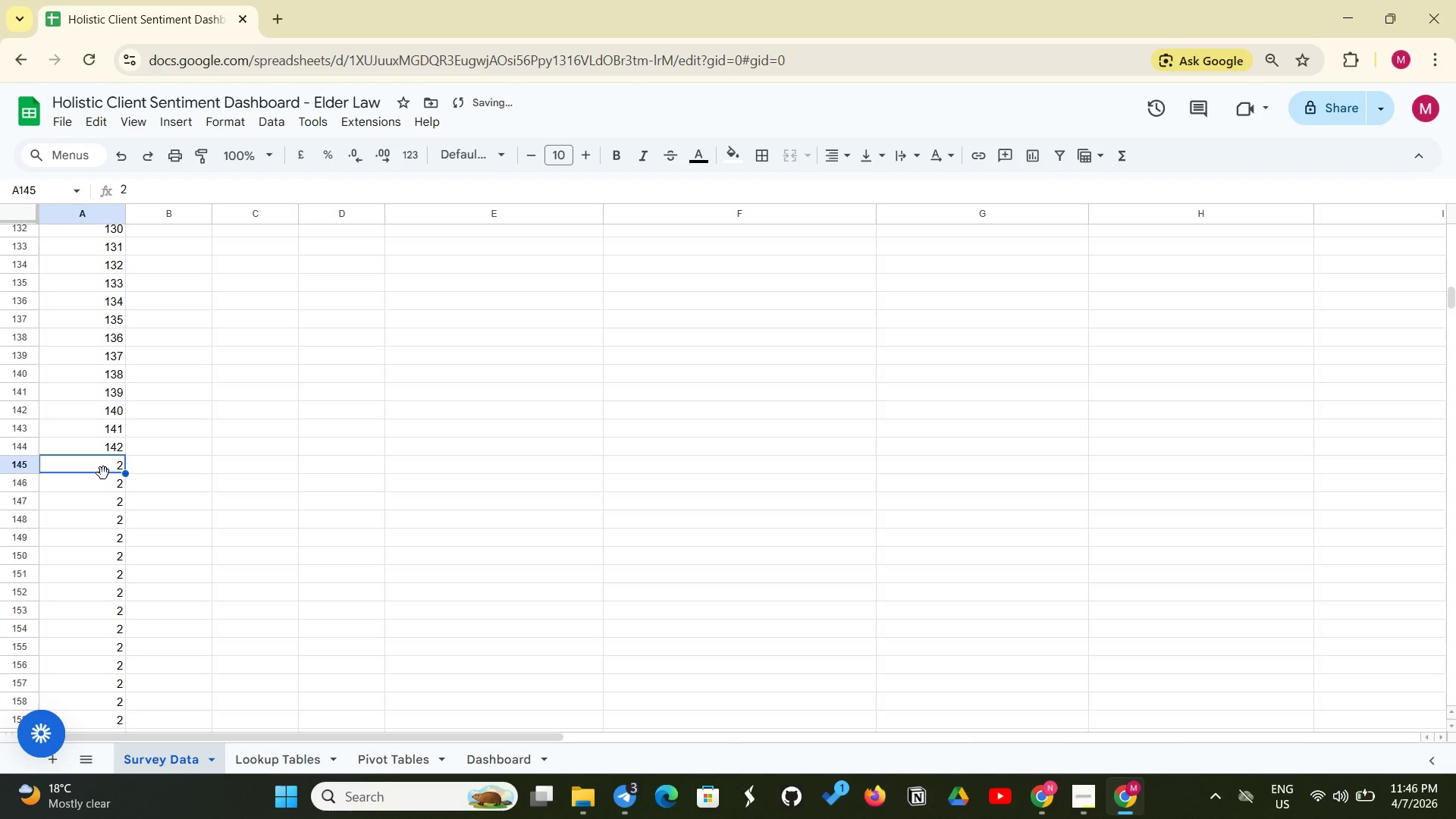 
key(Control+V)
 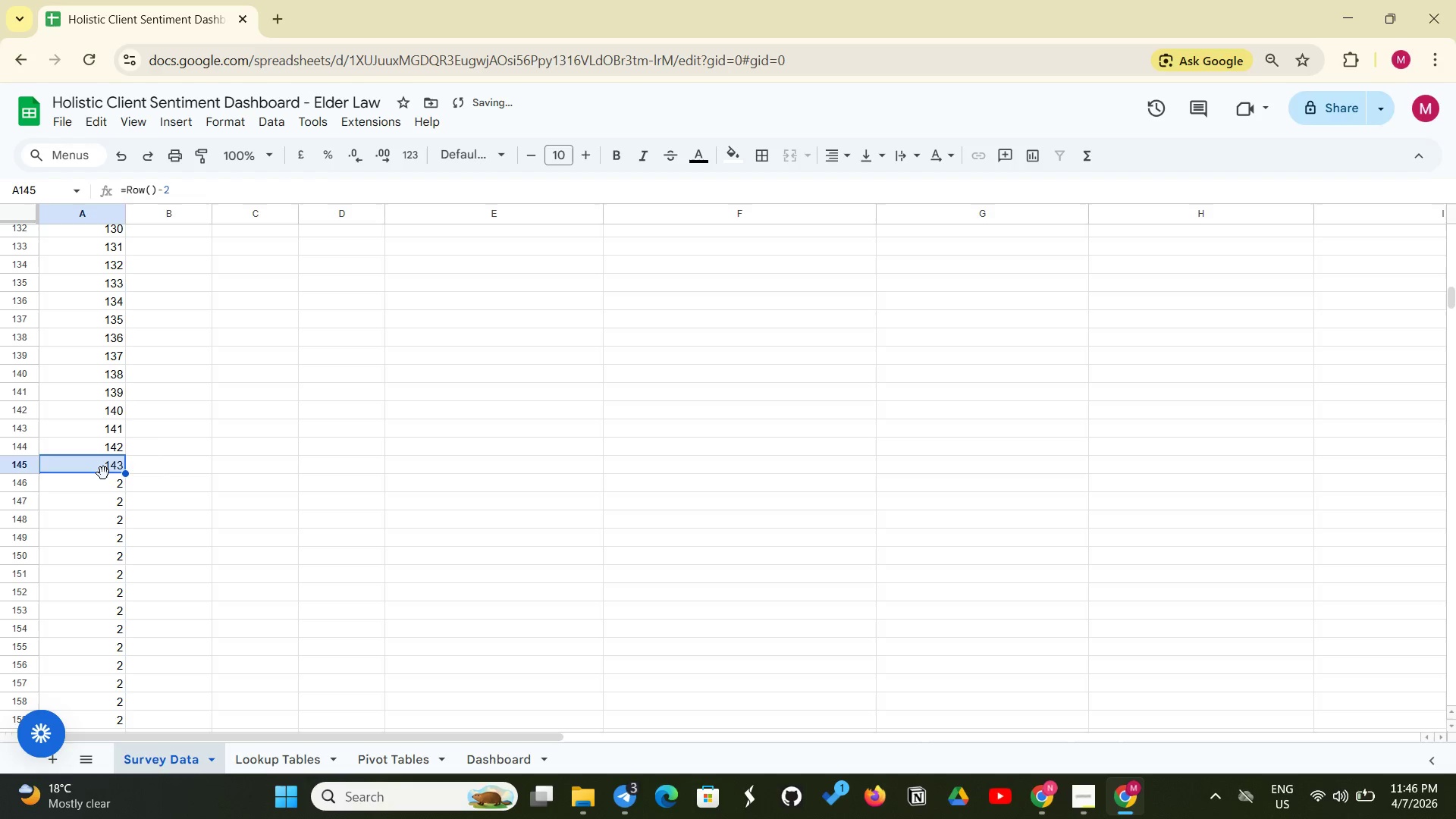 
left_click([103, 473])
 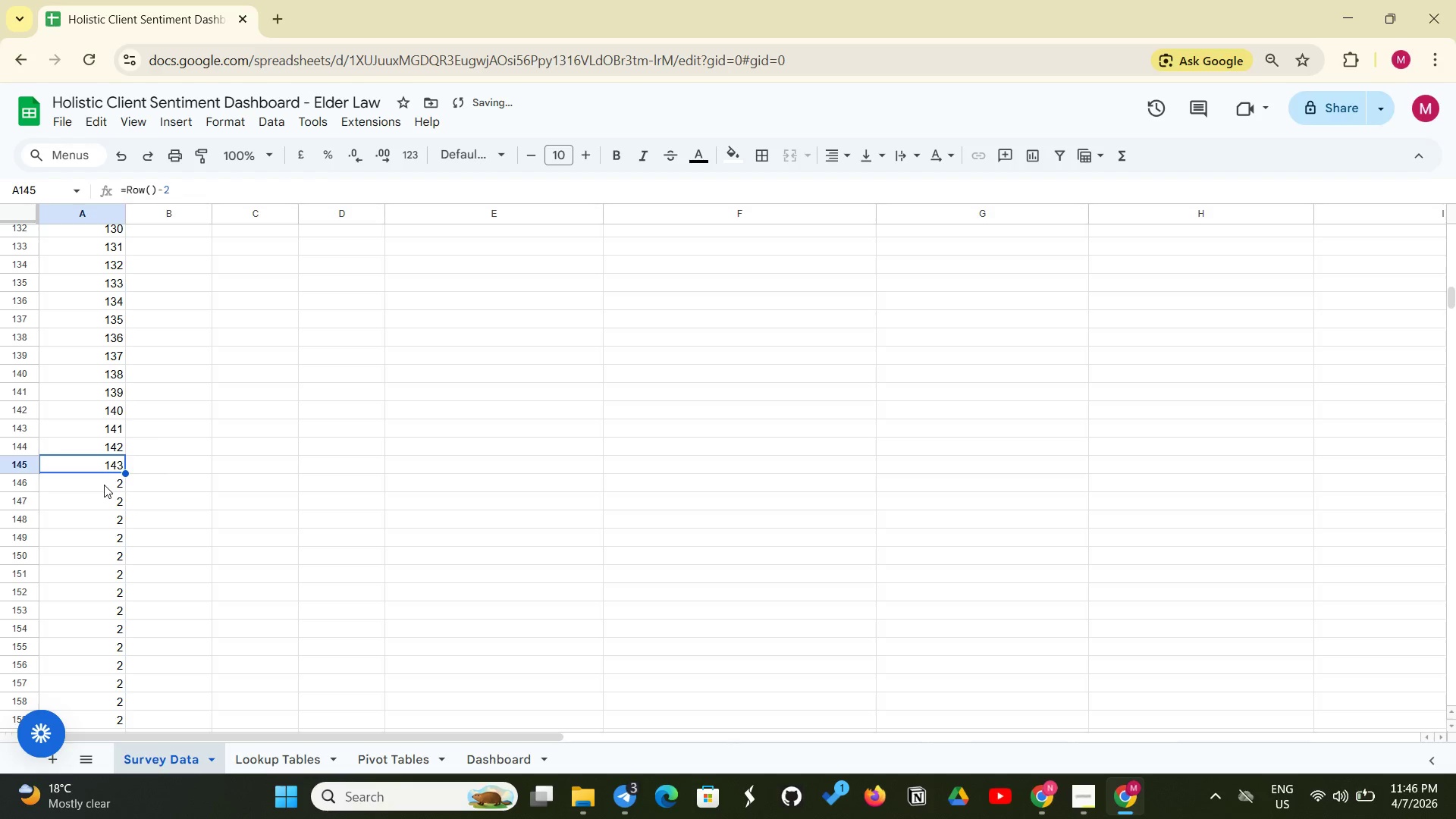 
left_click([104, 485])
 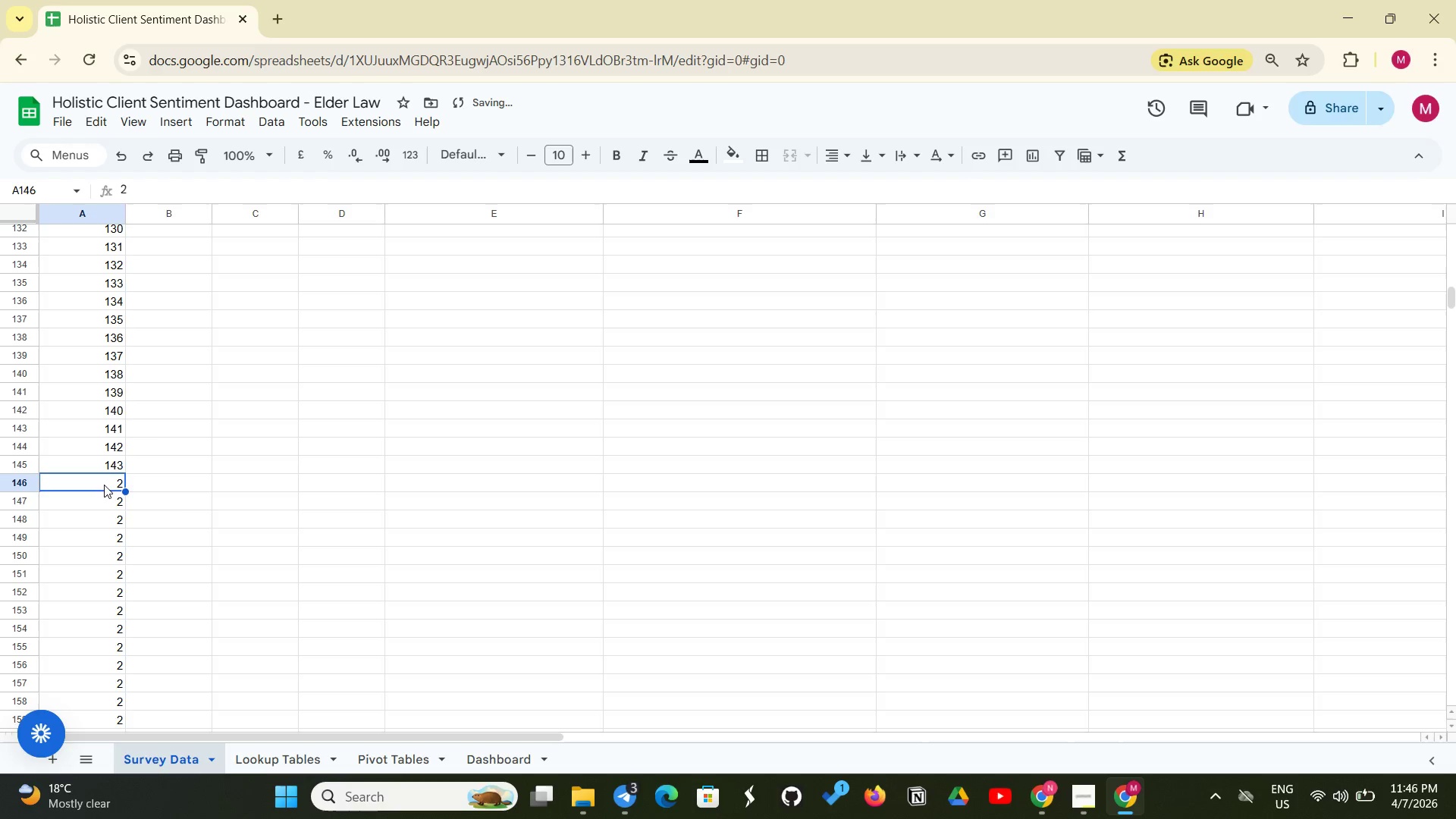 
key(Control+V)
 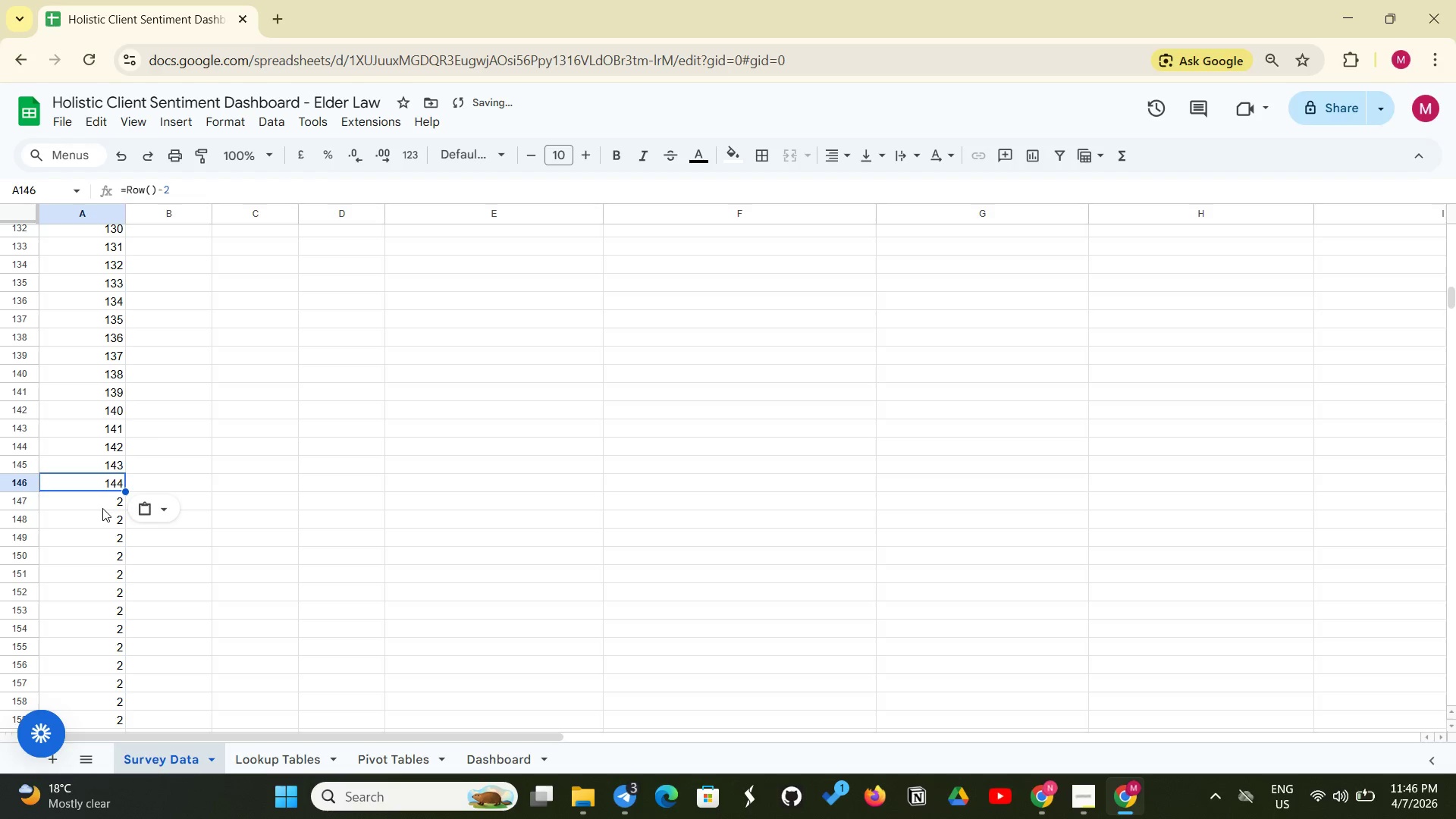 
left_click([102, 508])
 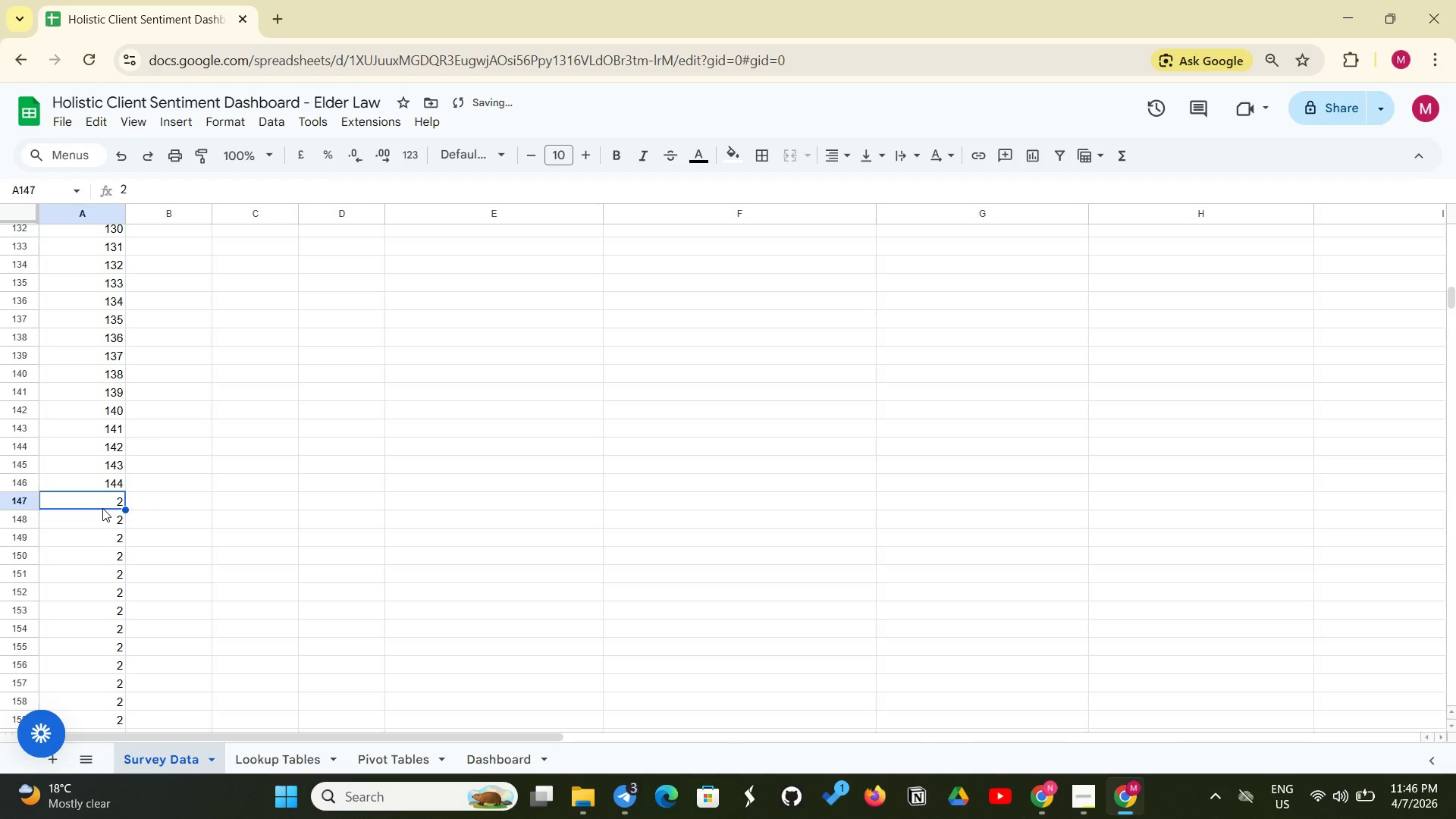 
key(Control+V)
 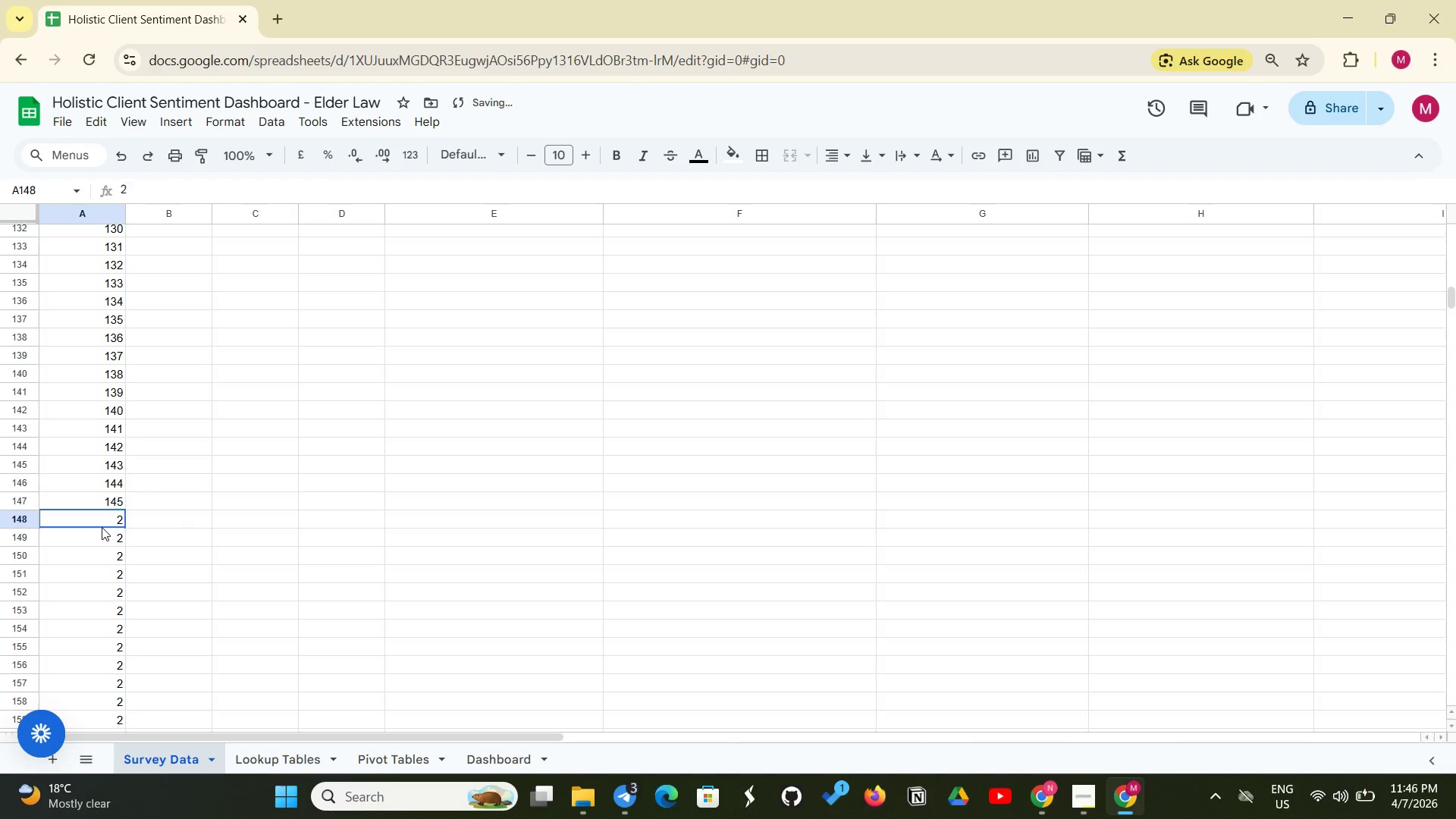 
left_click([102, 527])
 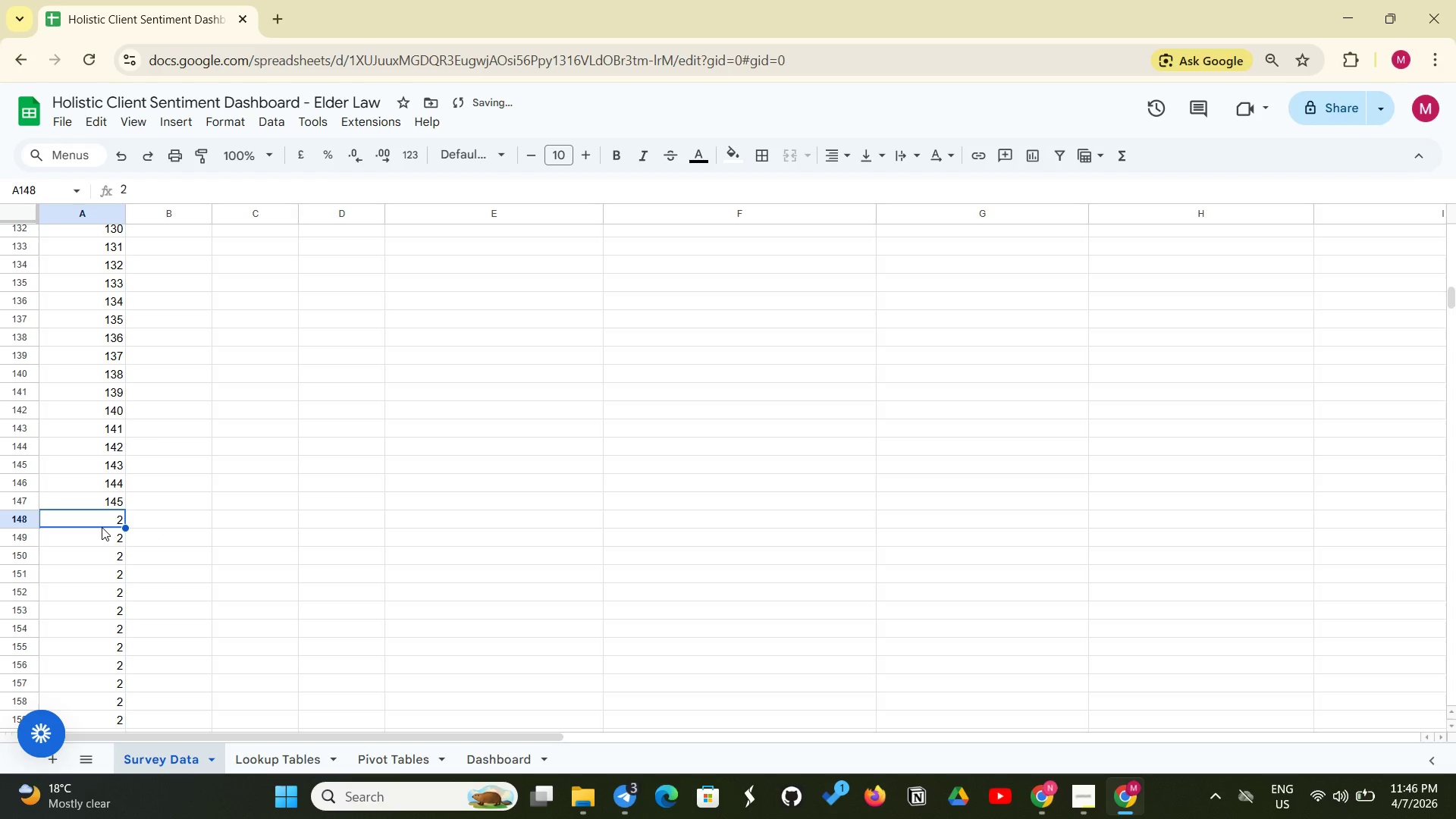 
key(Control+V)
 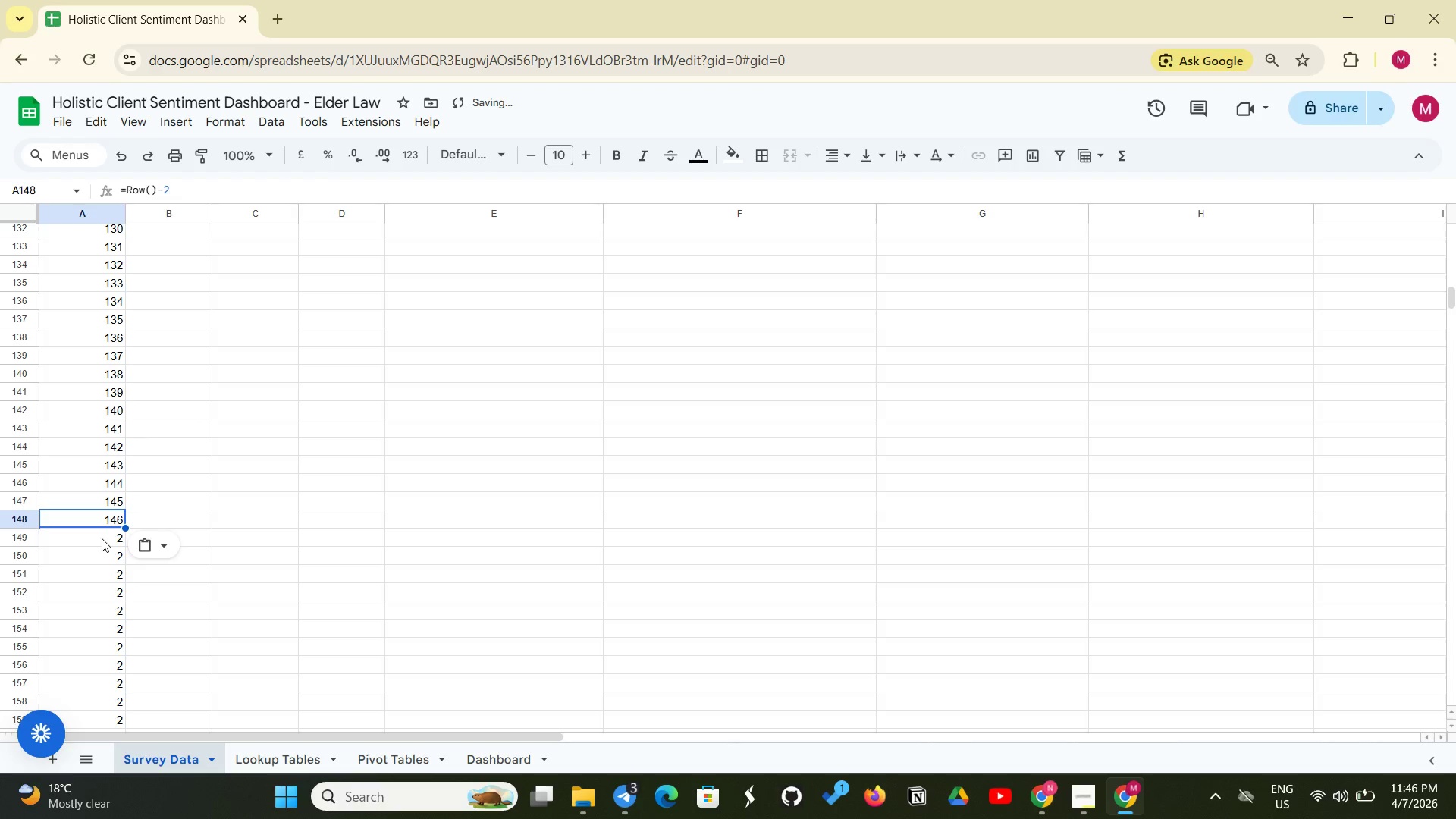 
left_click([102, 538])
 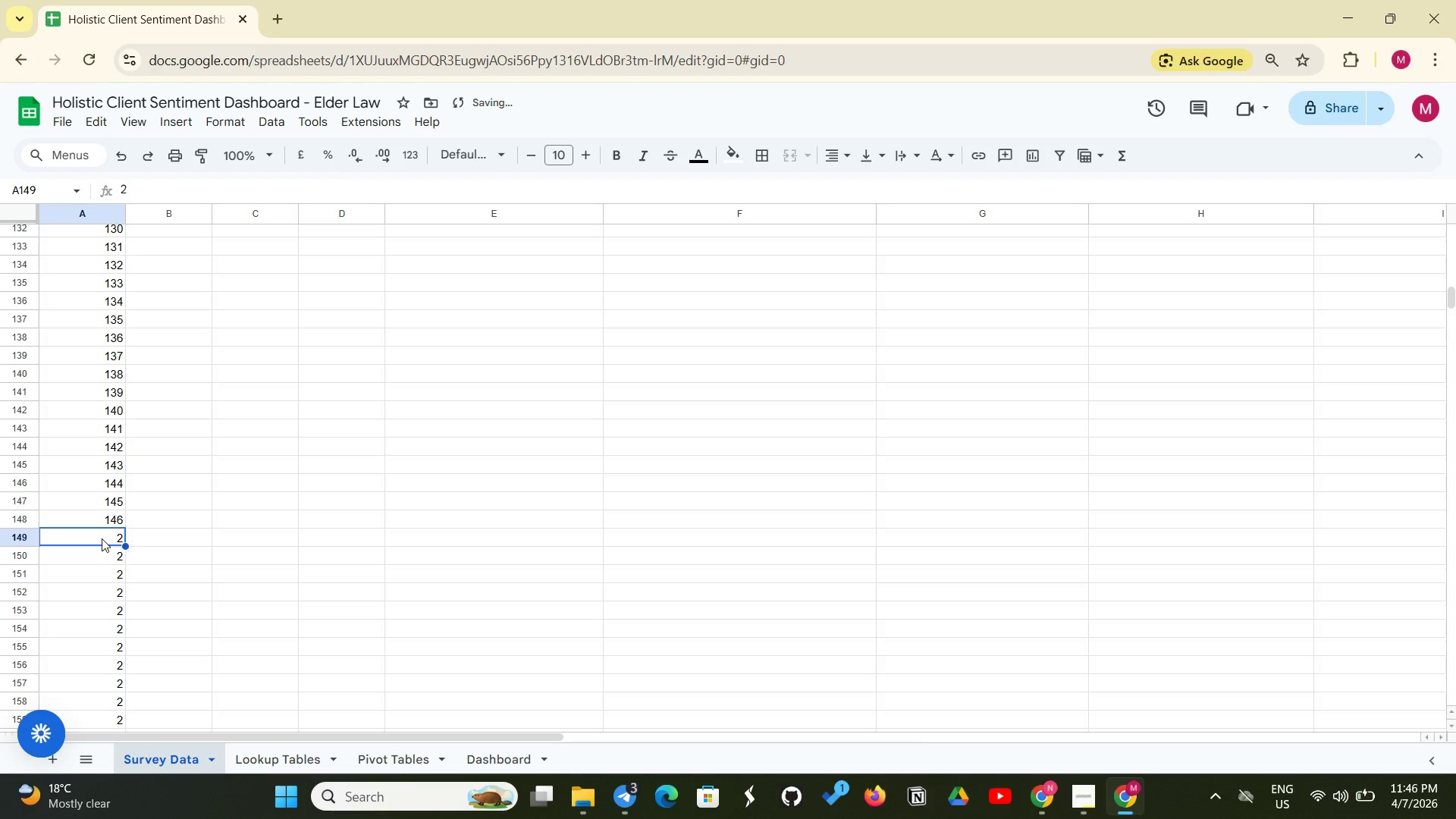 
key(Control+ControlLeft)
 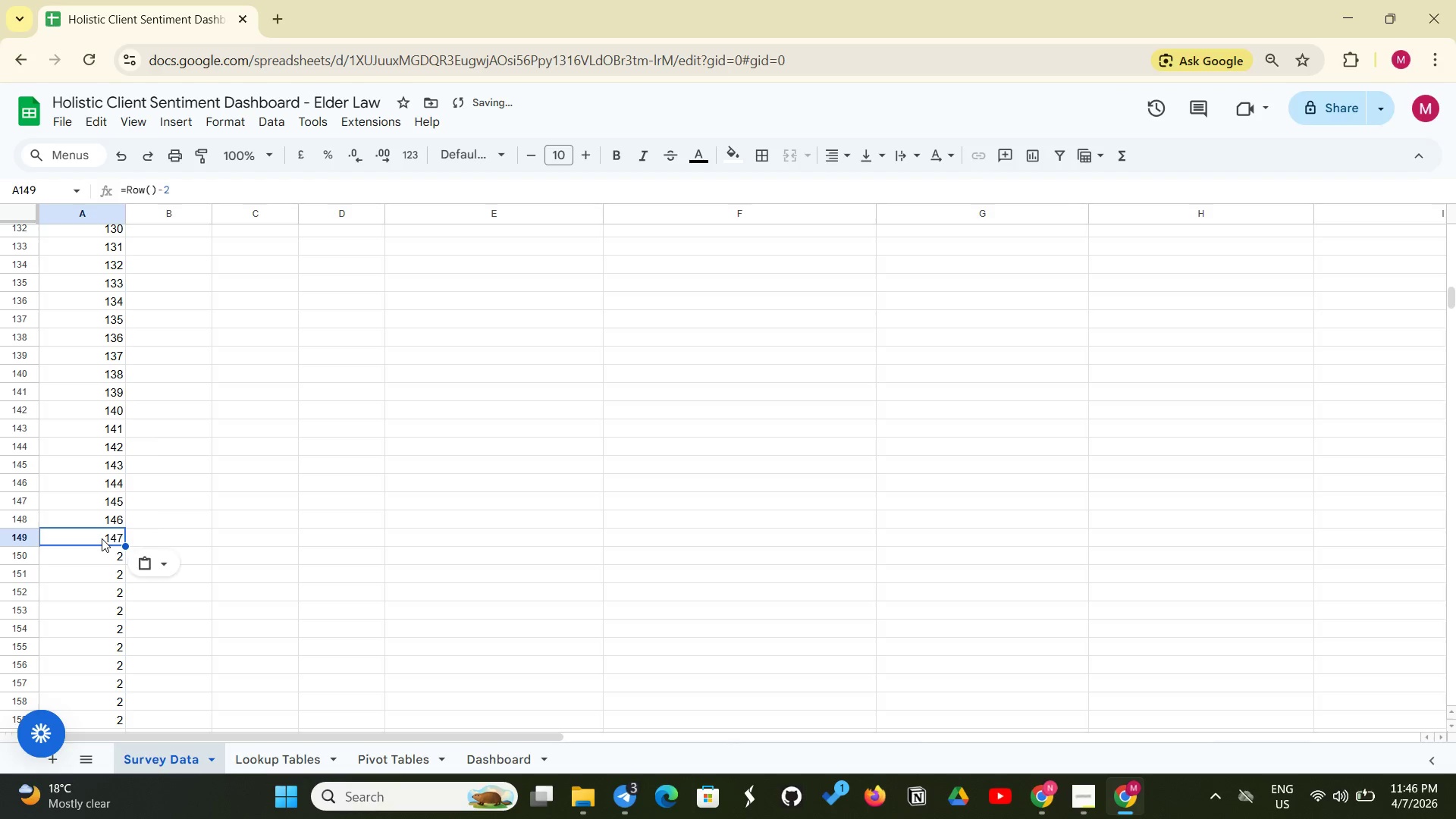 
key(Control+V)
 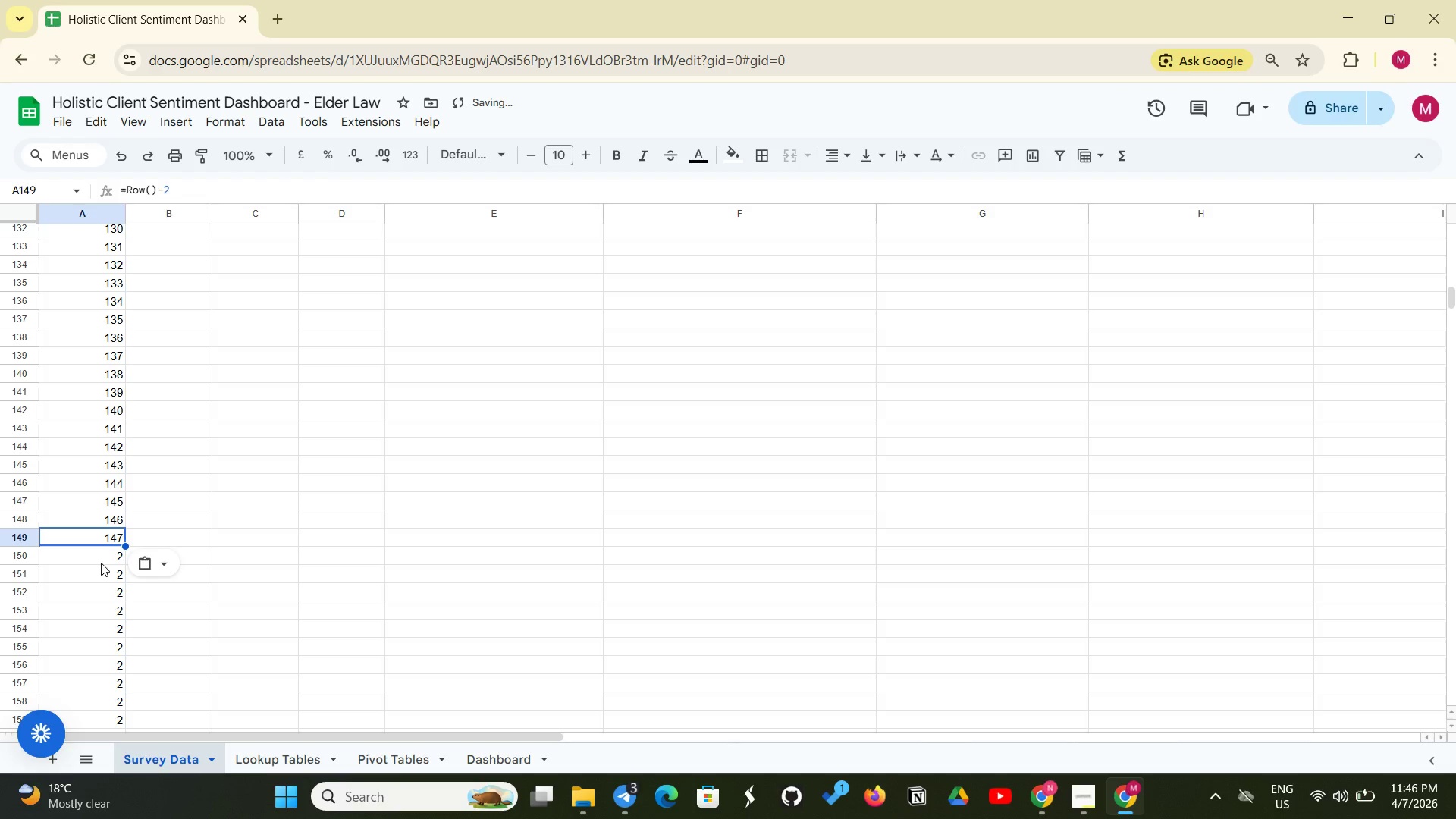 
left_click([101, 563])
 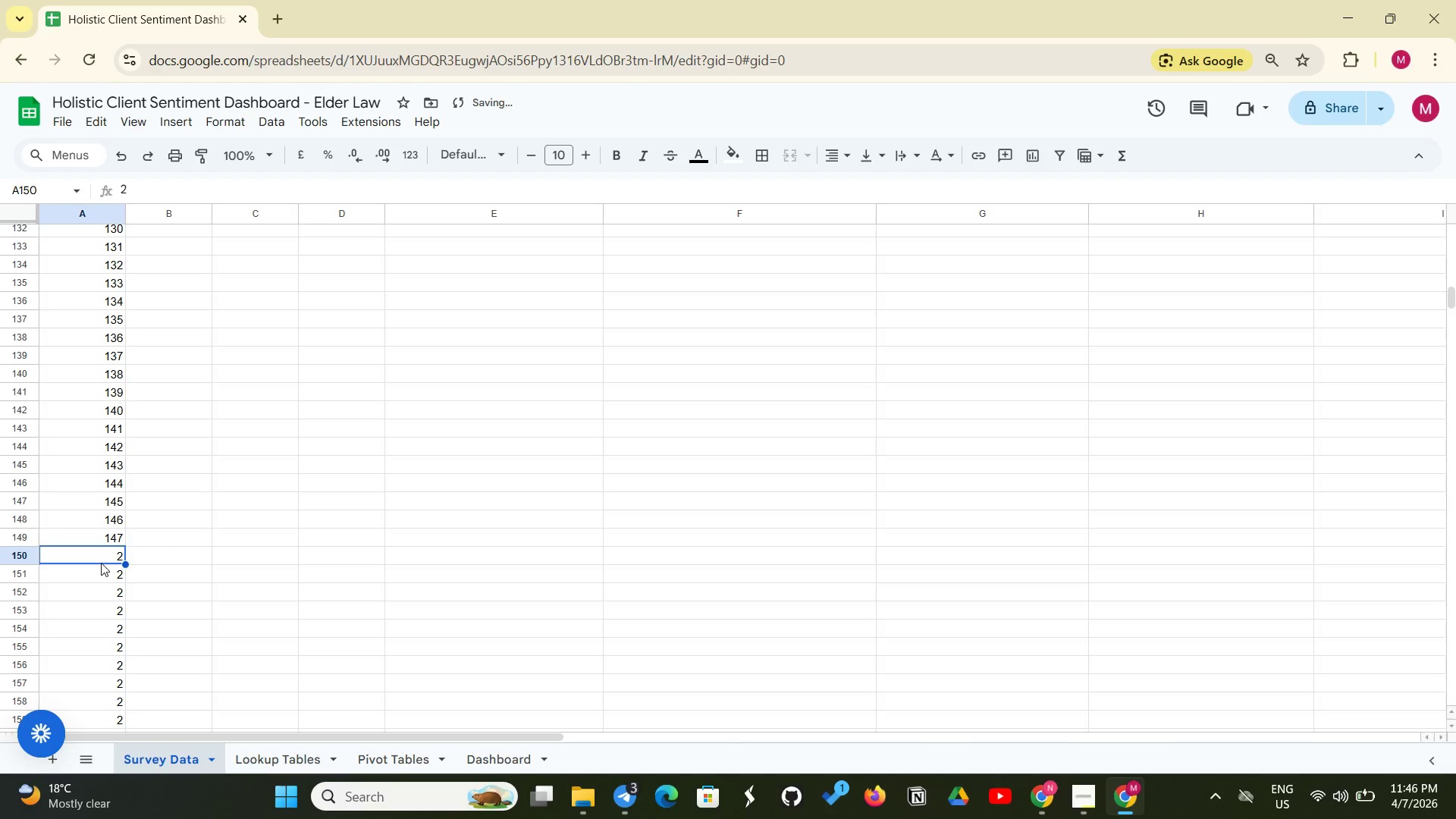 
key(Control+V)
 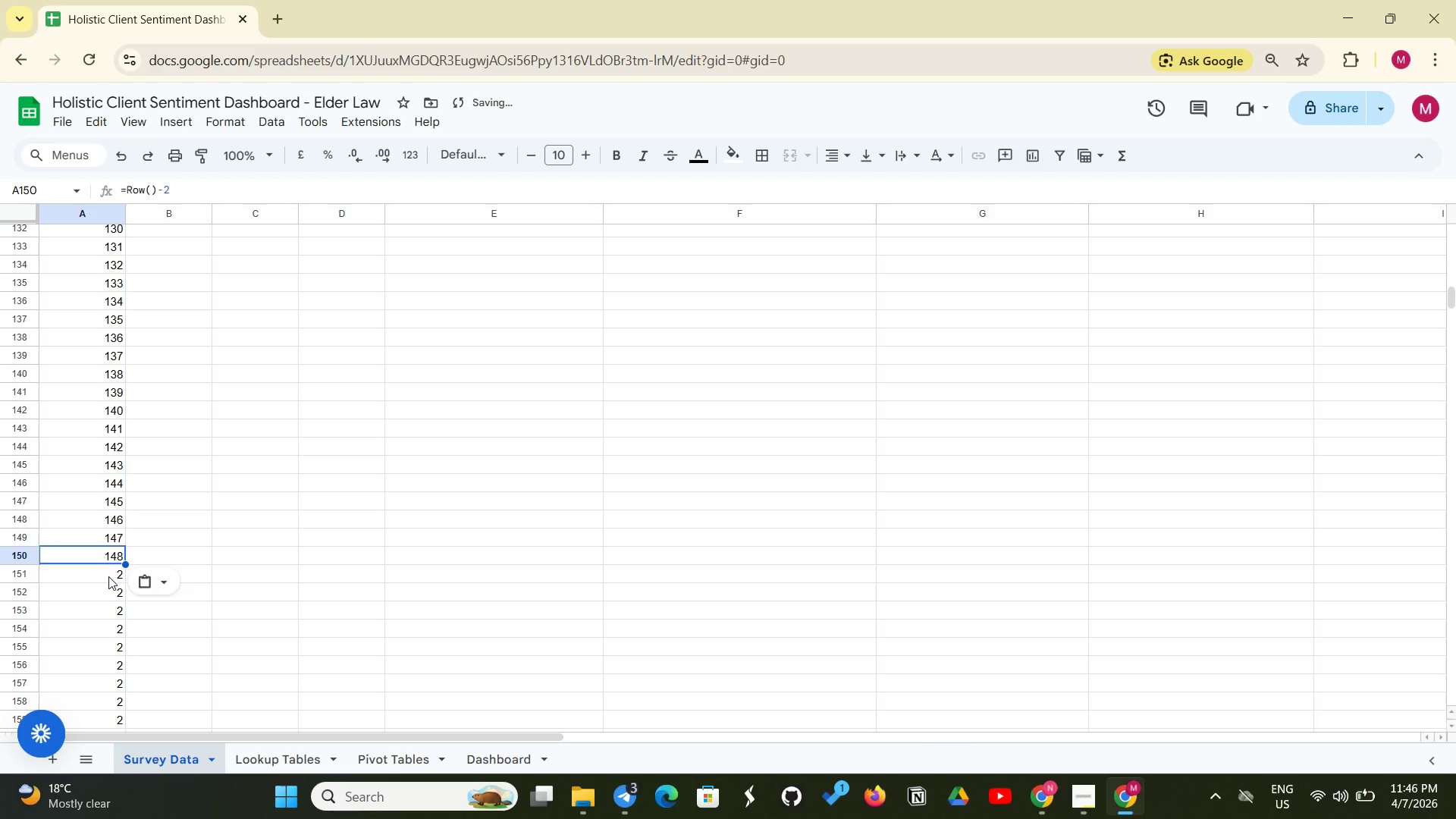 
left_click([108, 576])
 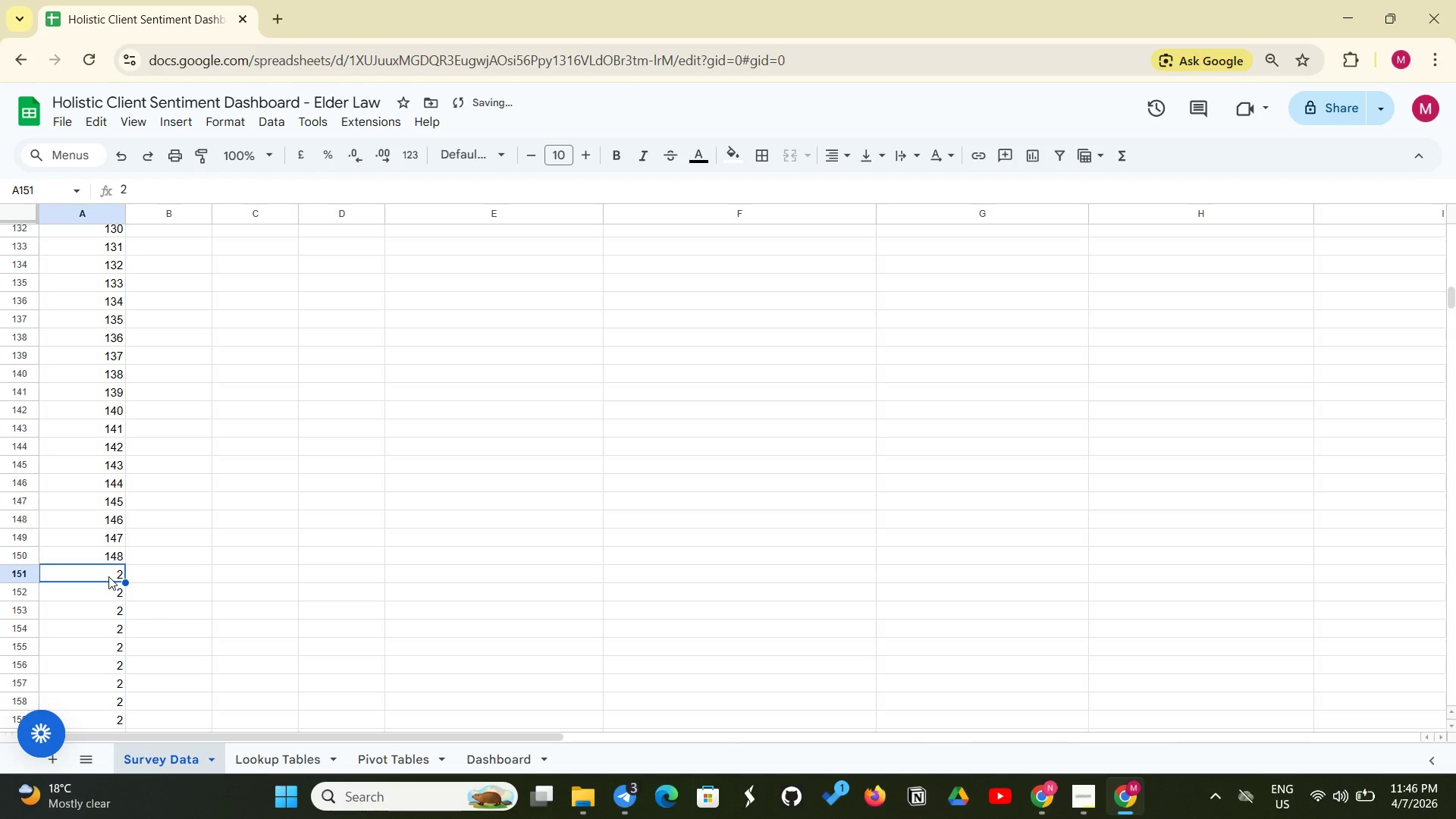 
hold_key(key=ControlLeft, duration=0.36)
 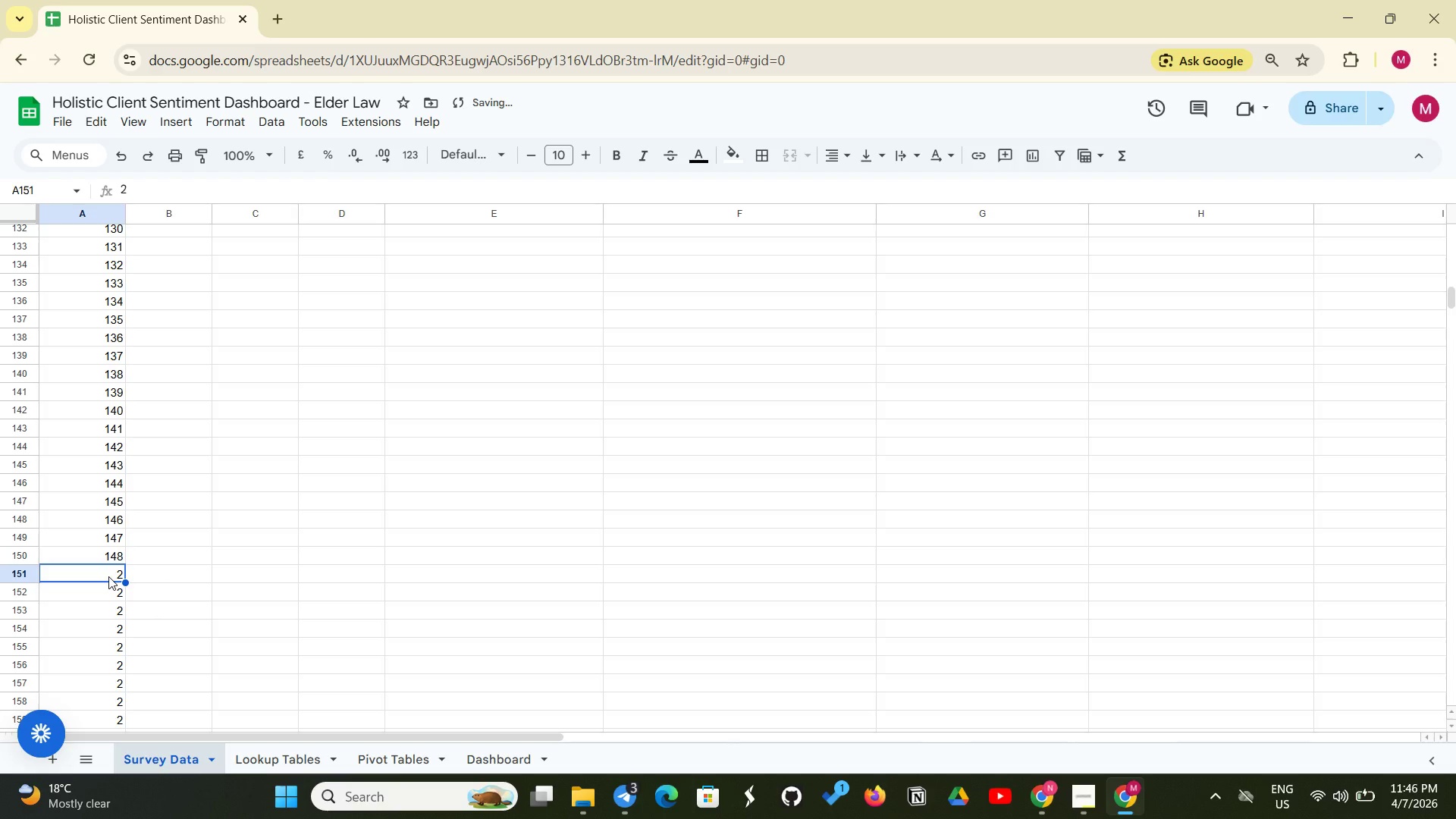 
key(Control+ControlLeft)
 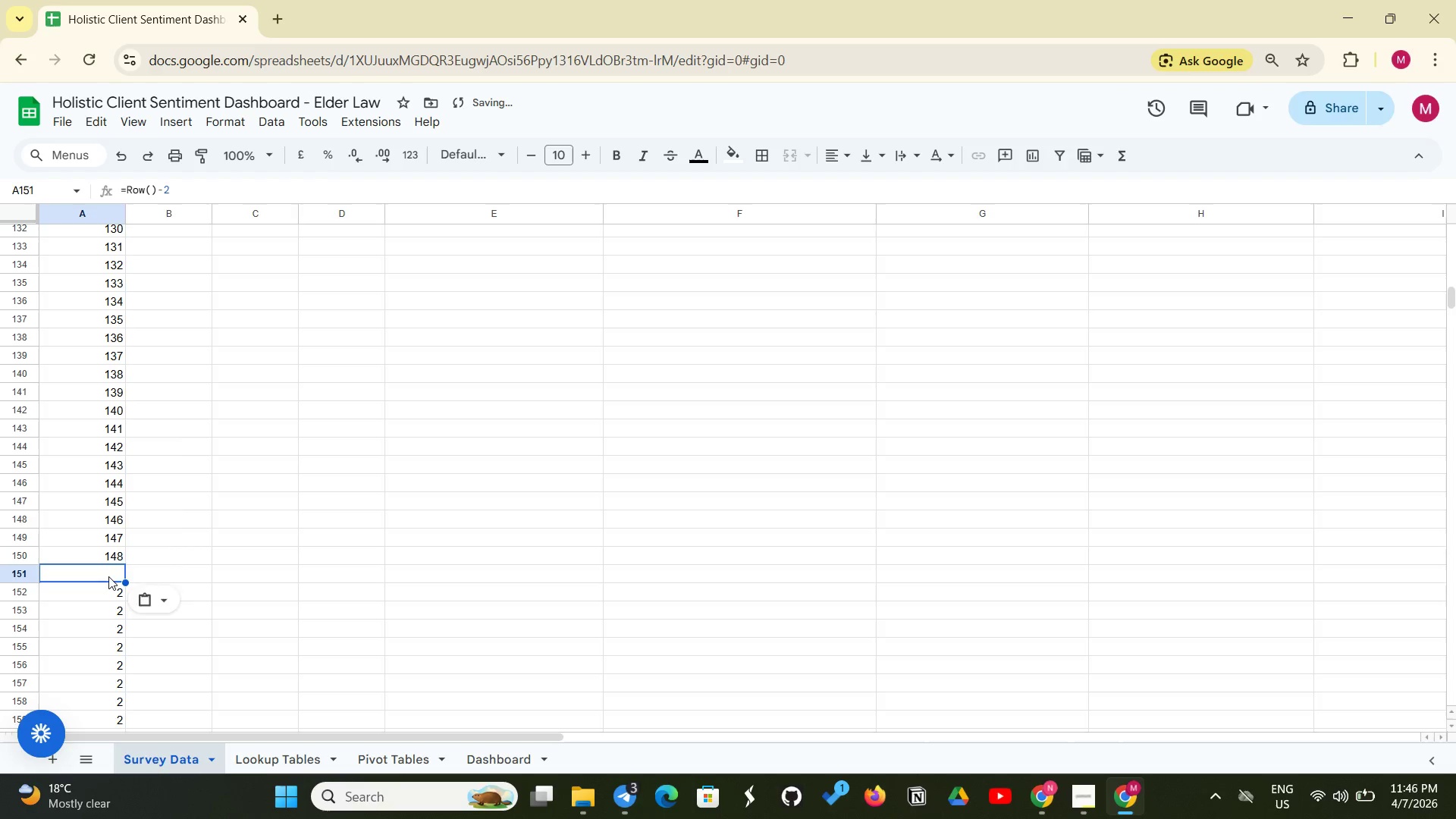 
key(Control+V)
 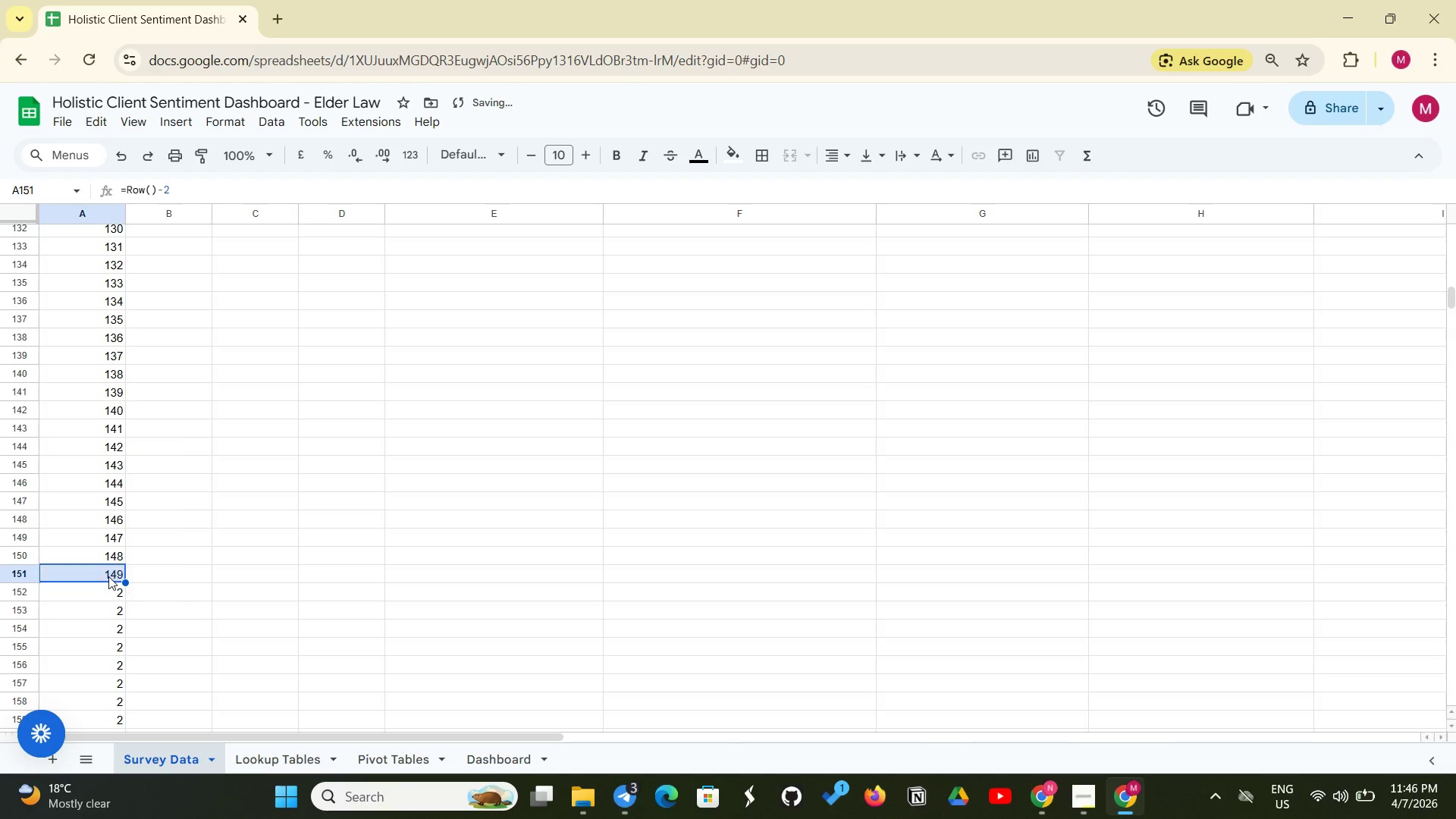 
left_click([108, 576])
 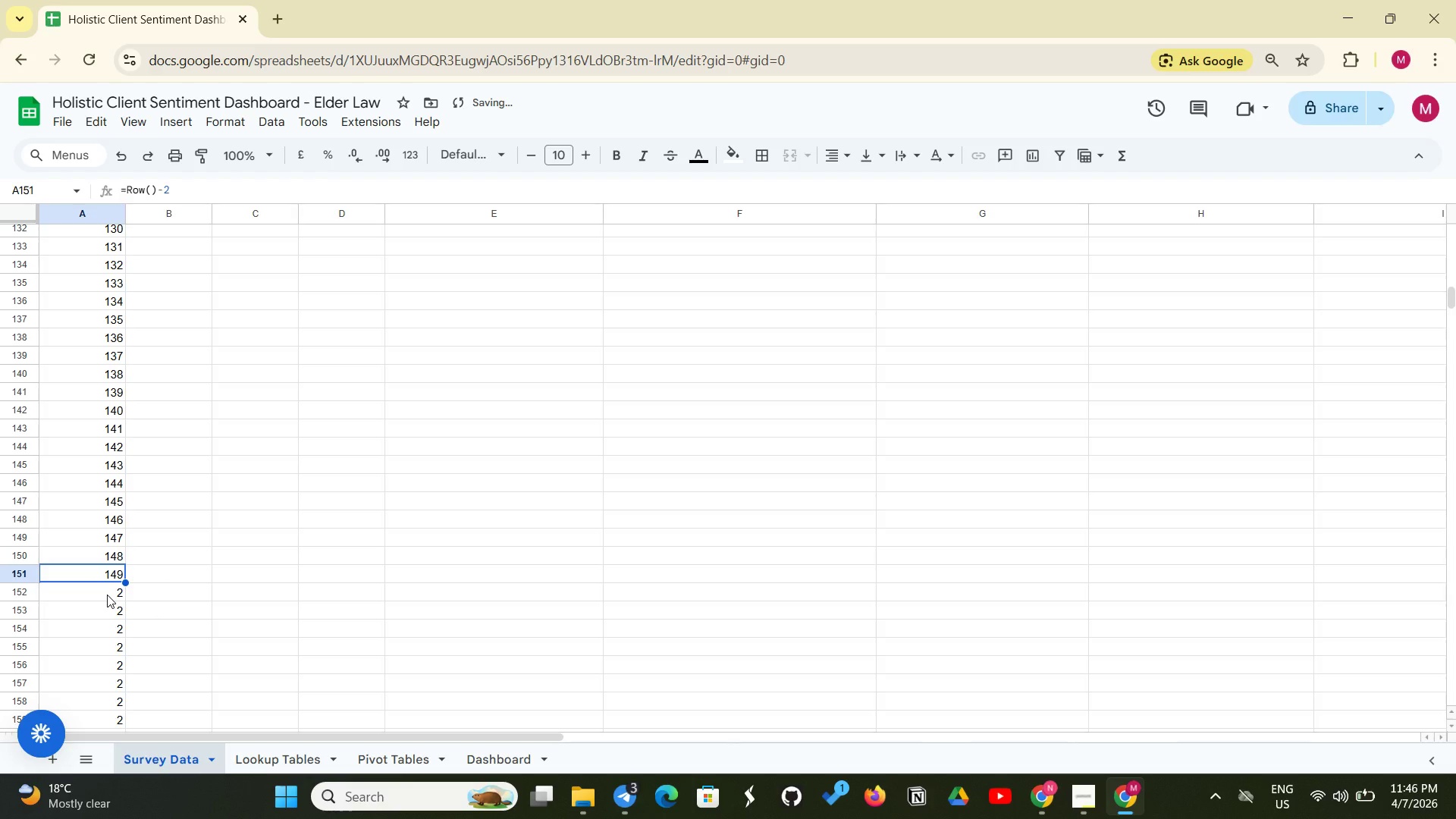 
left_click([107, 595])
 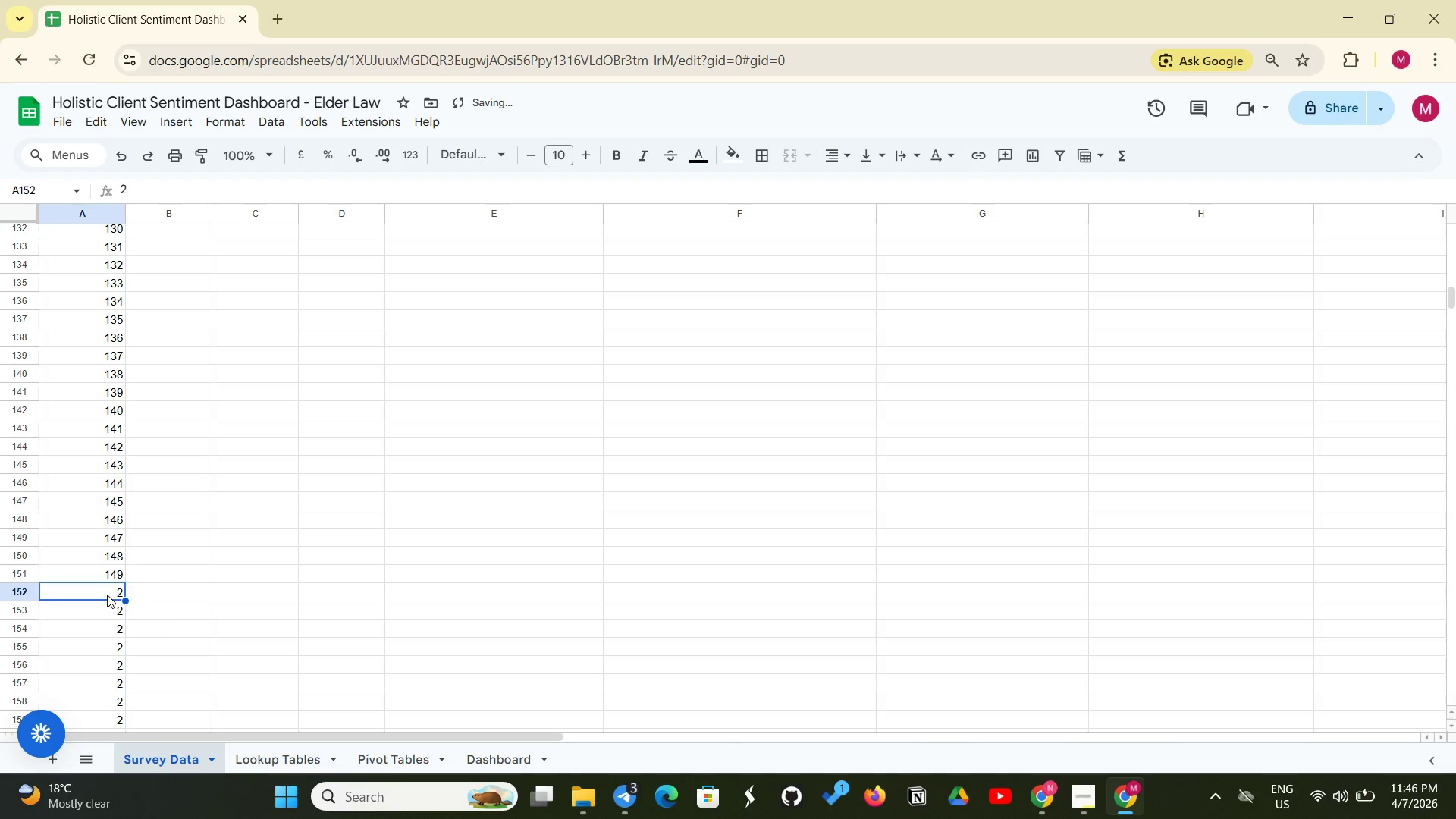 
key(Control+ControlLeft)
 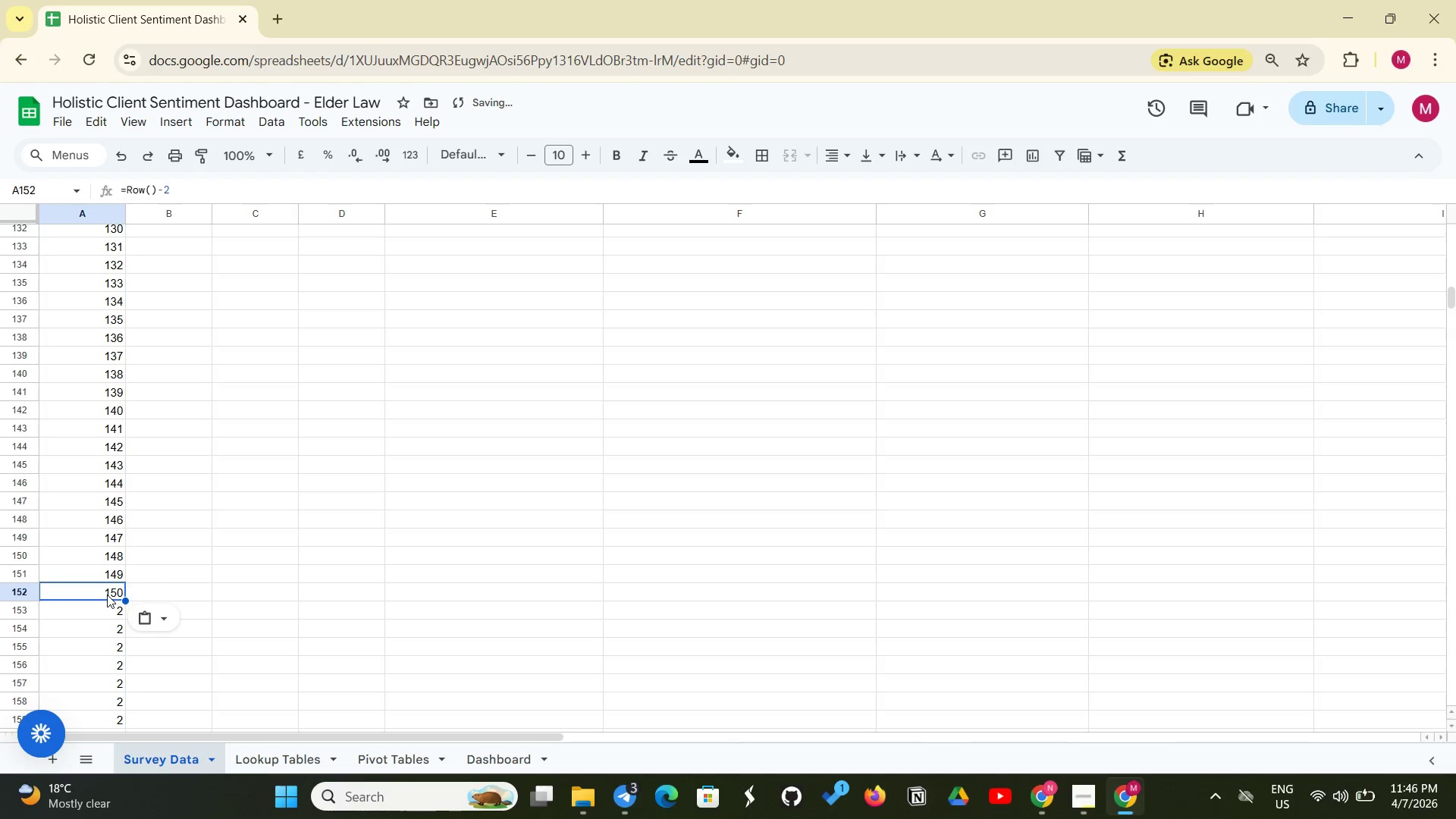 
key(Control+V)
 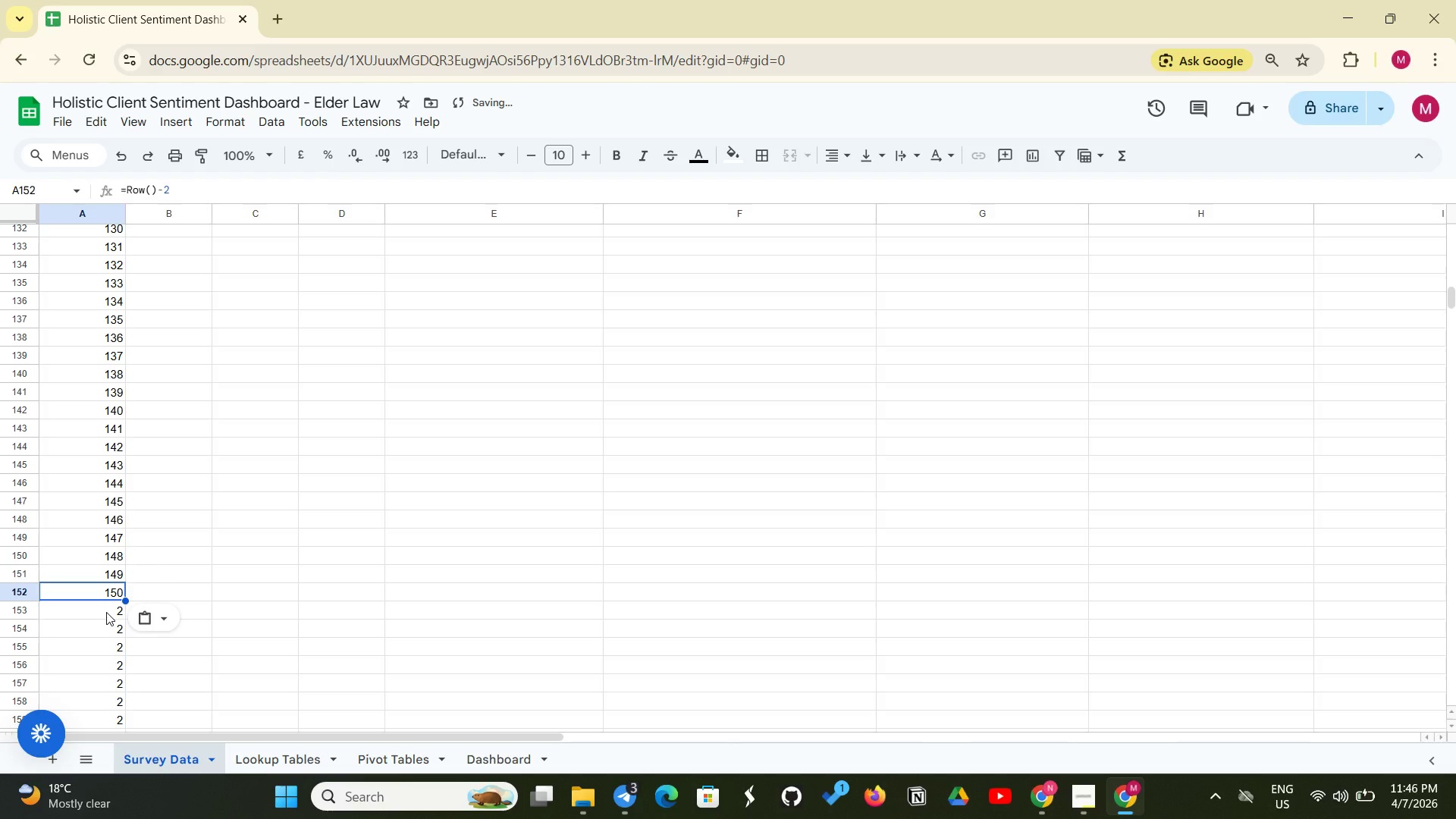 
left_click([106, 612])
 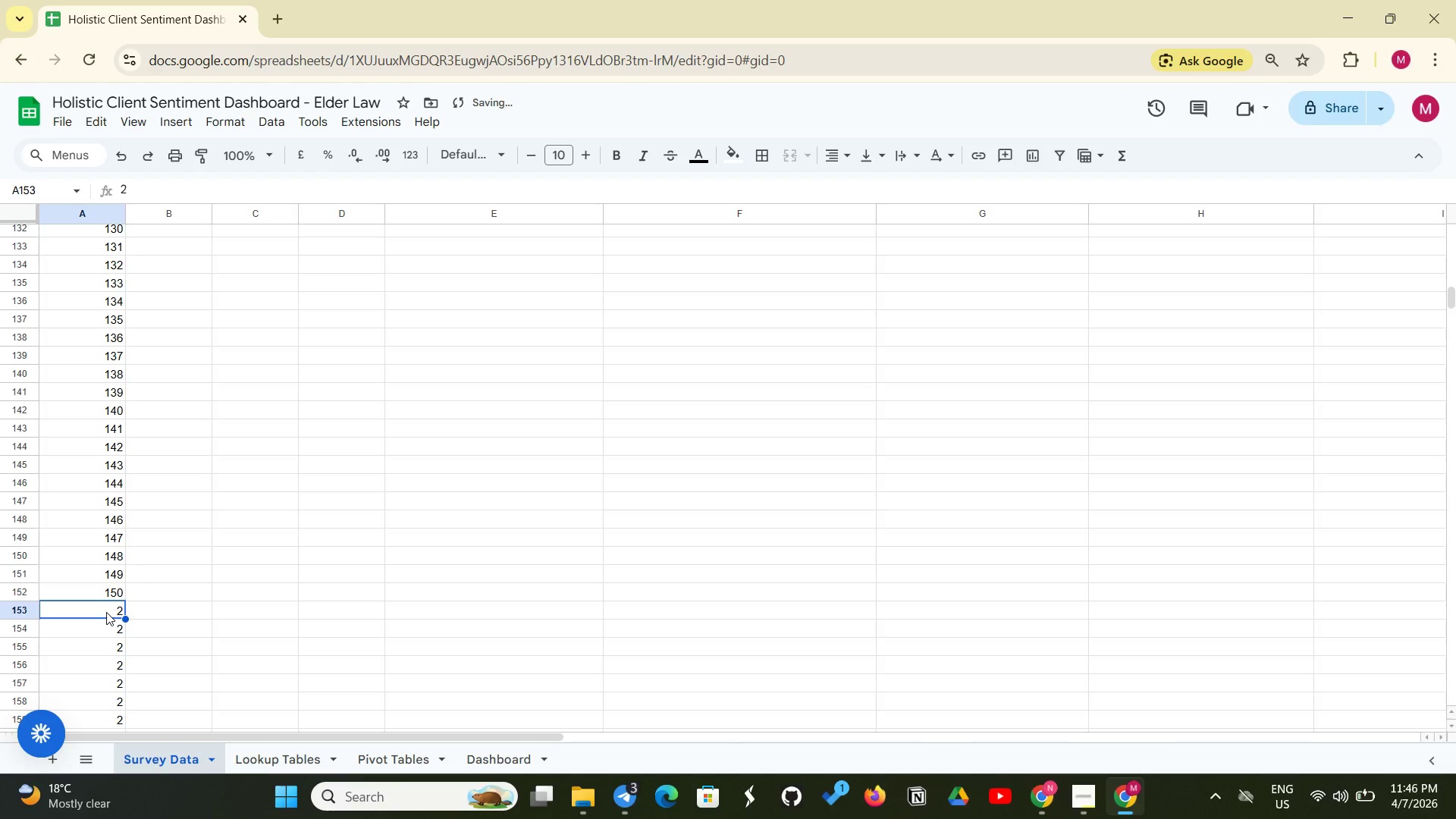 
key(Control+V)
 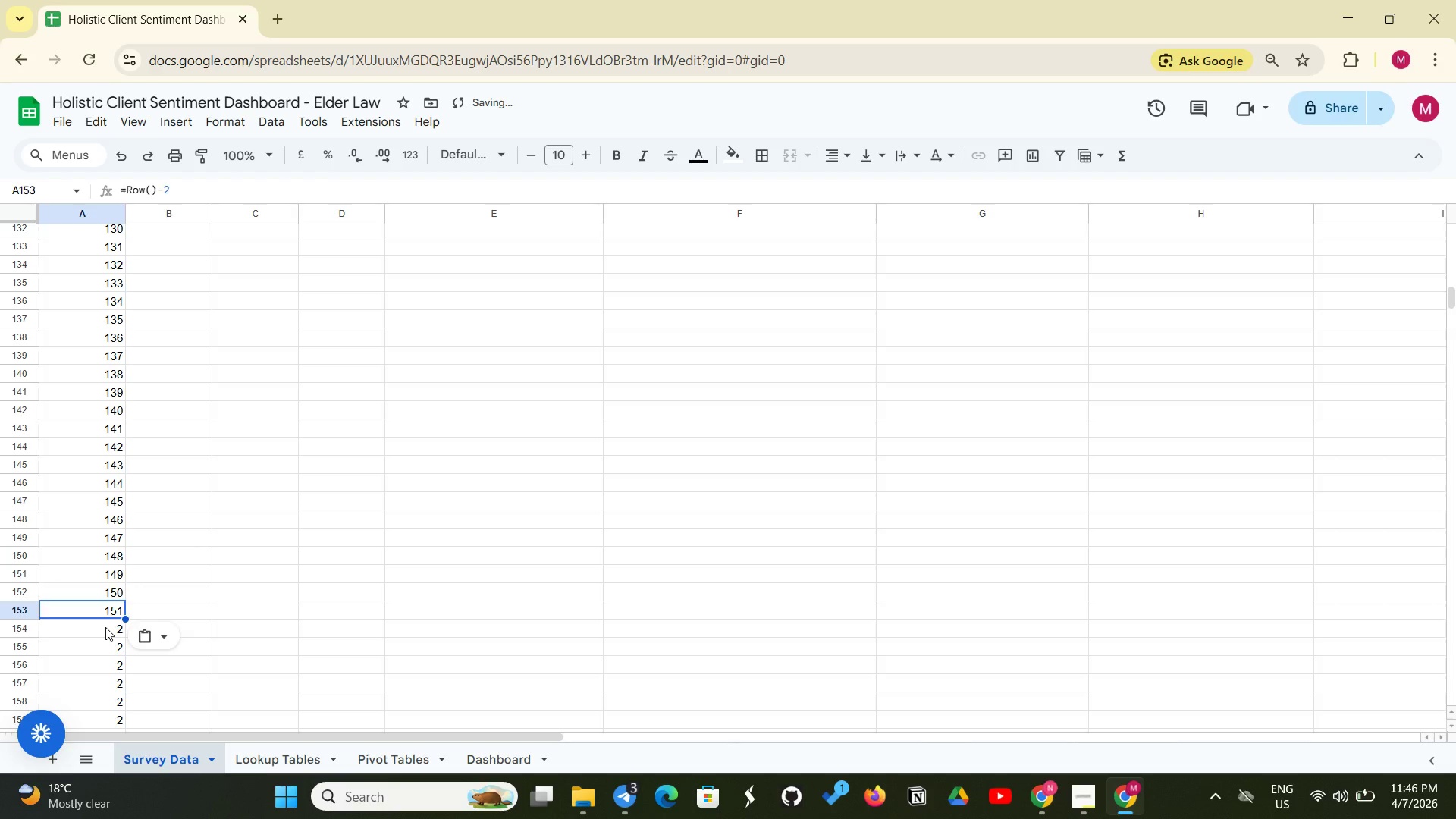 
left_click([105, 627])
 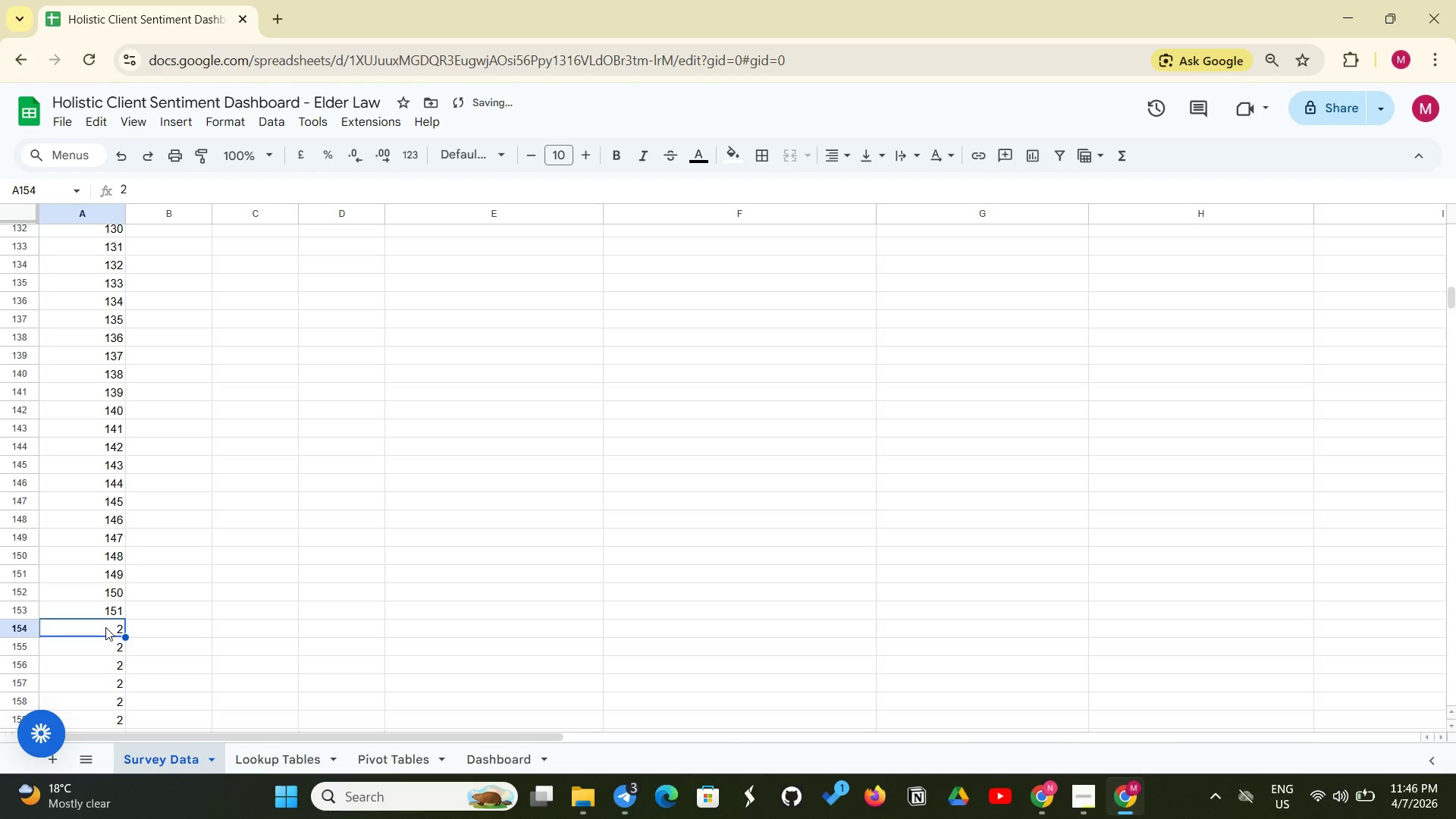 
key(Control+V)
 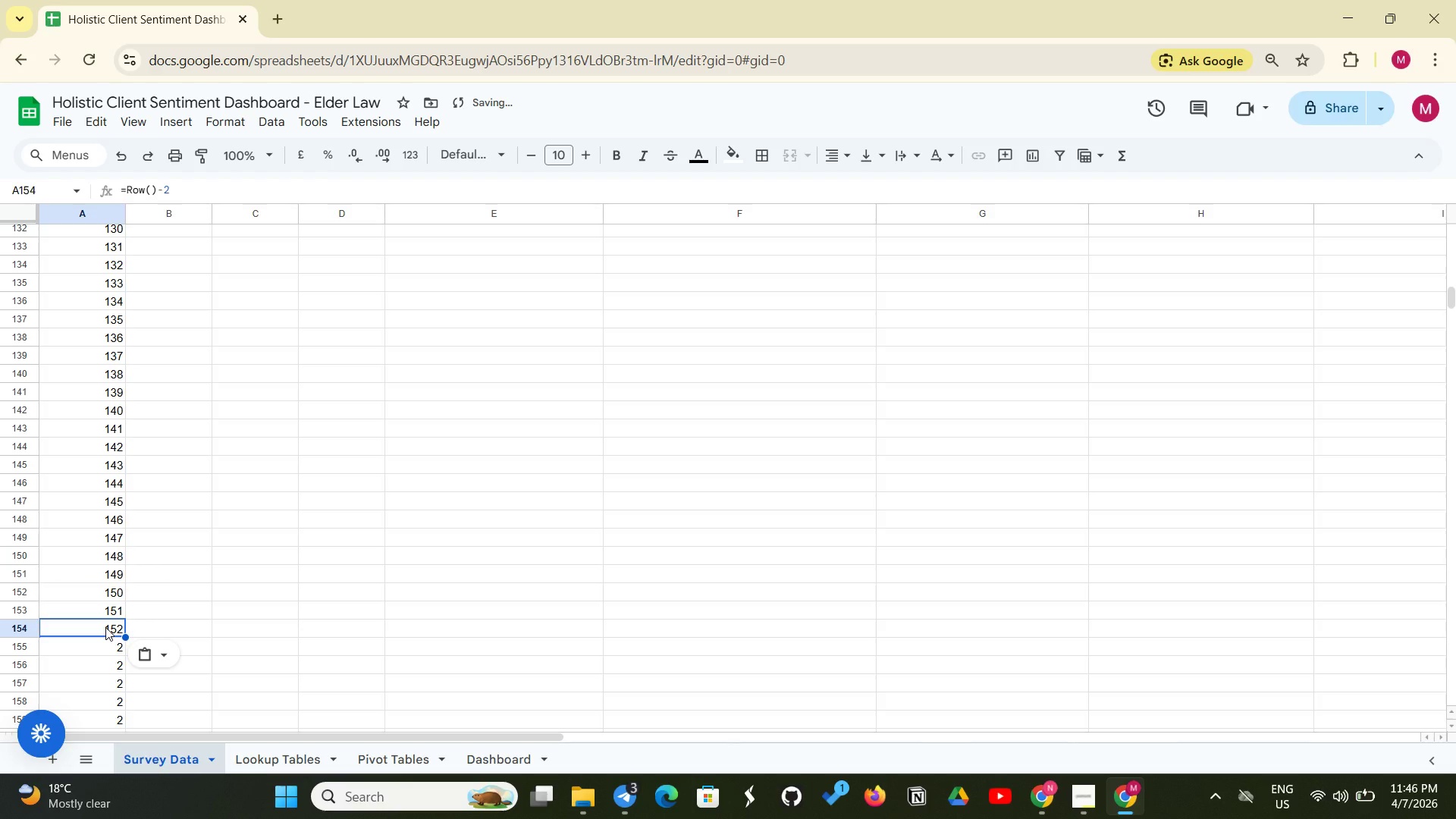 
key(Control+ControlLeft)
 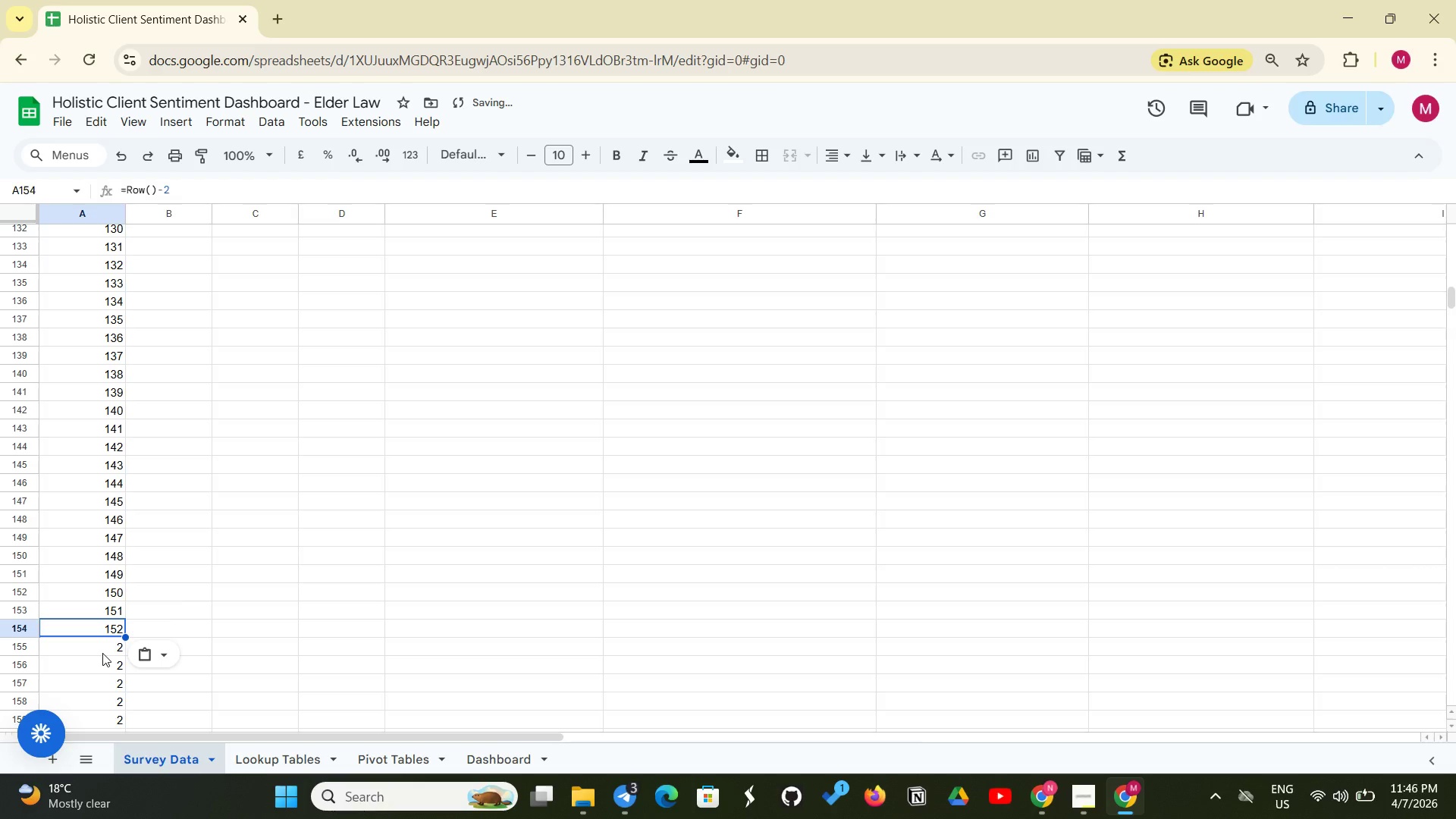 
left_click([102, 653])
 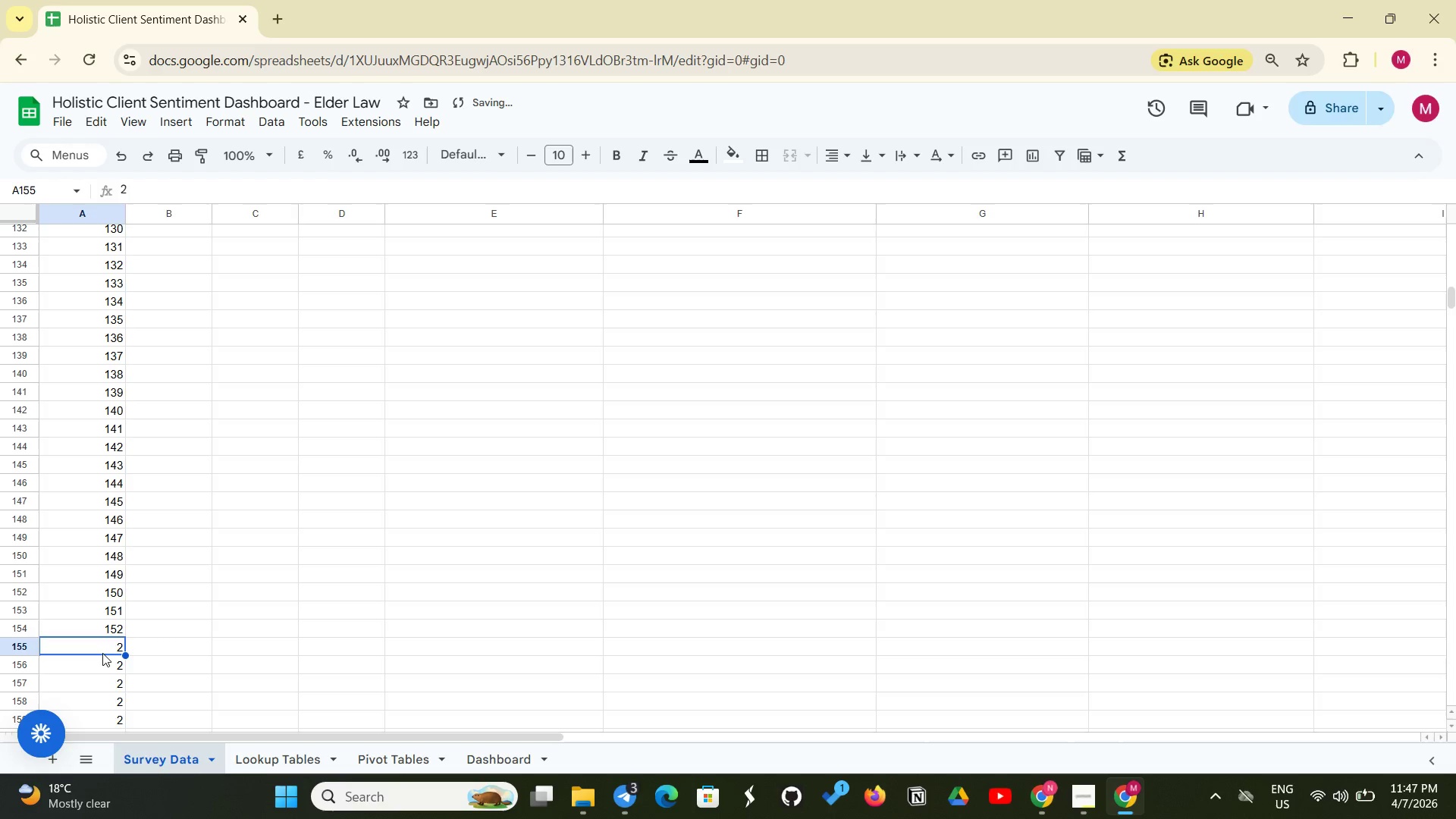 
key(Control+V)
 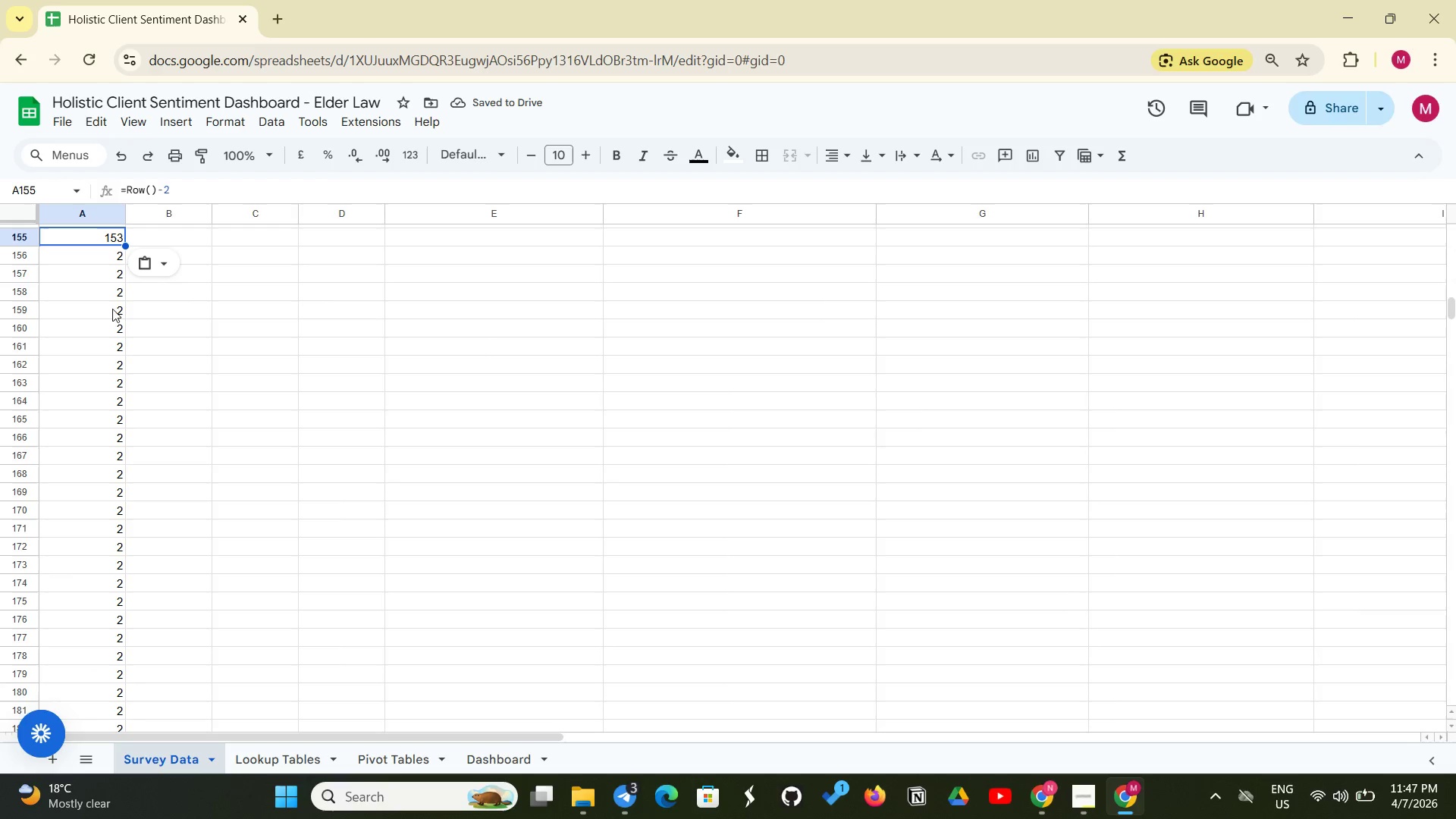 
left_click([111, 263])
 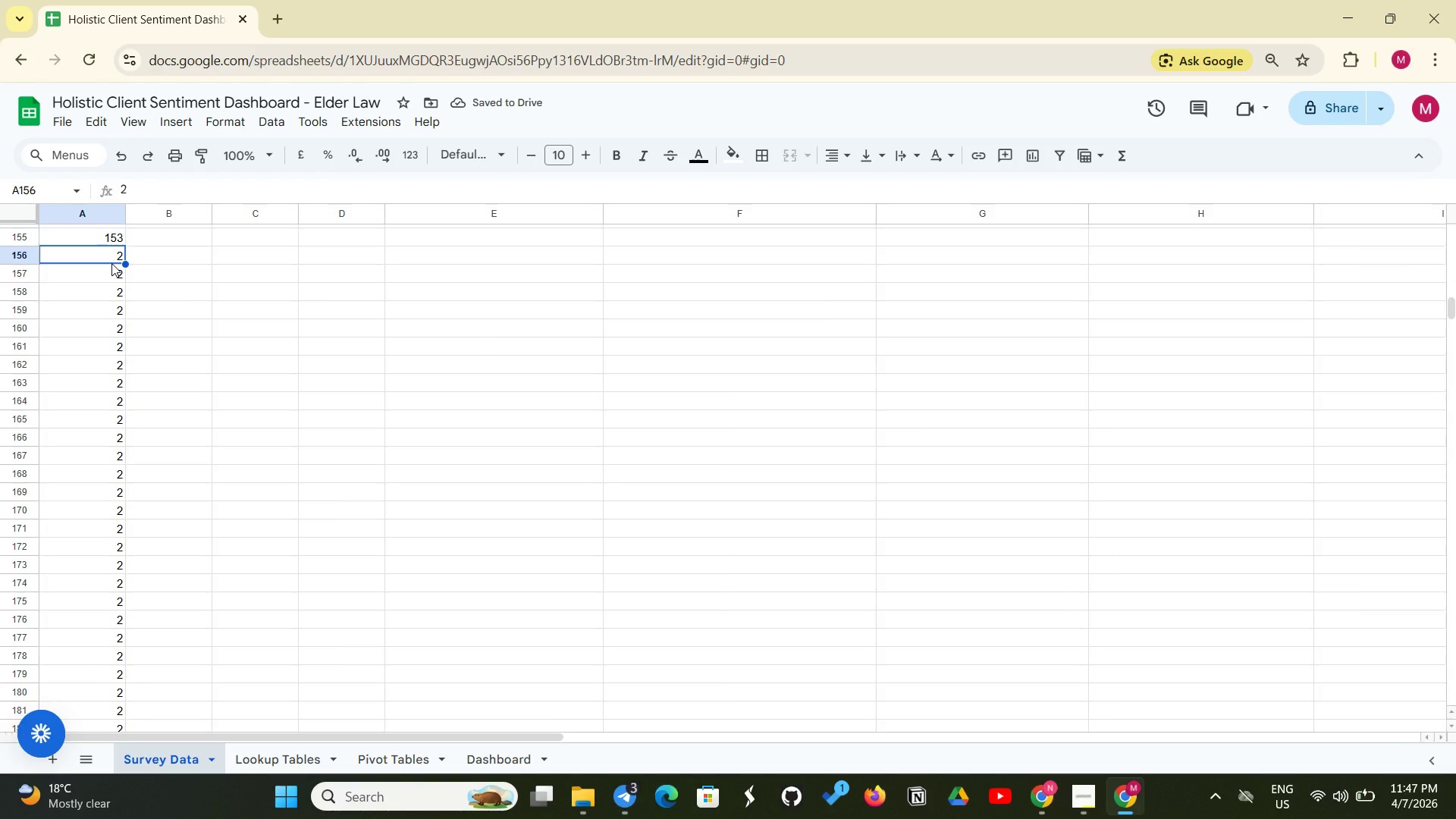 
key(Control+V)
 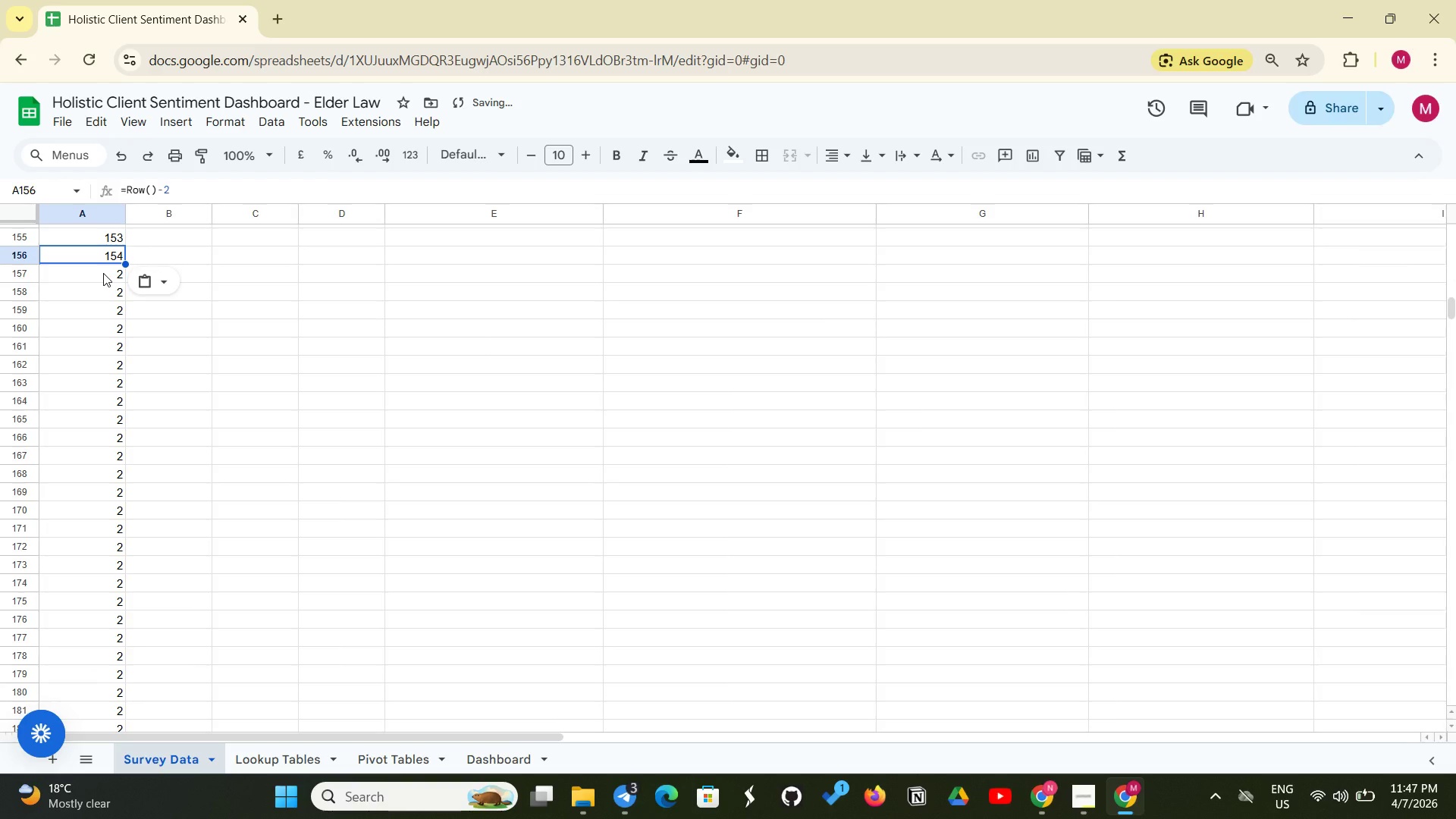 
left_click([103, 273])
 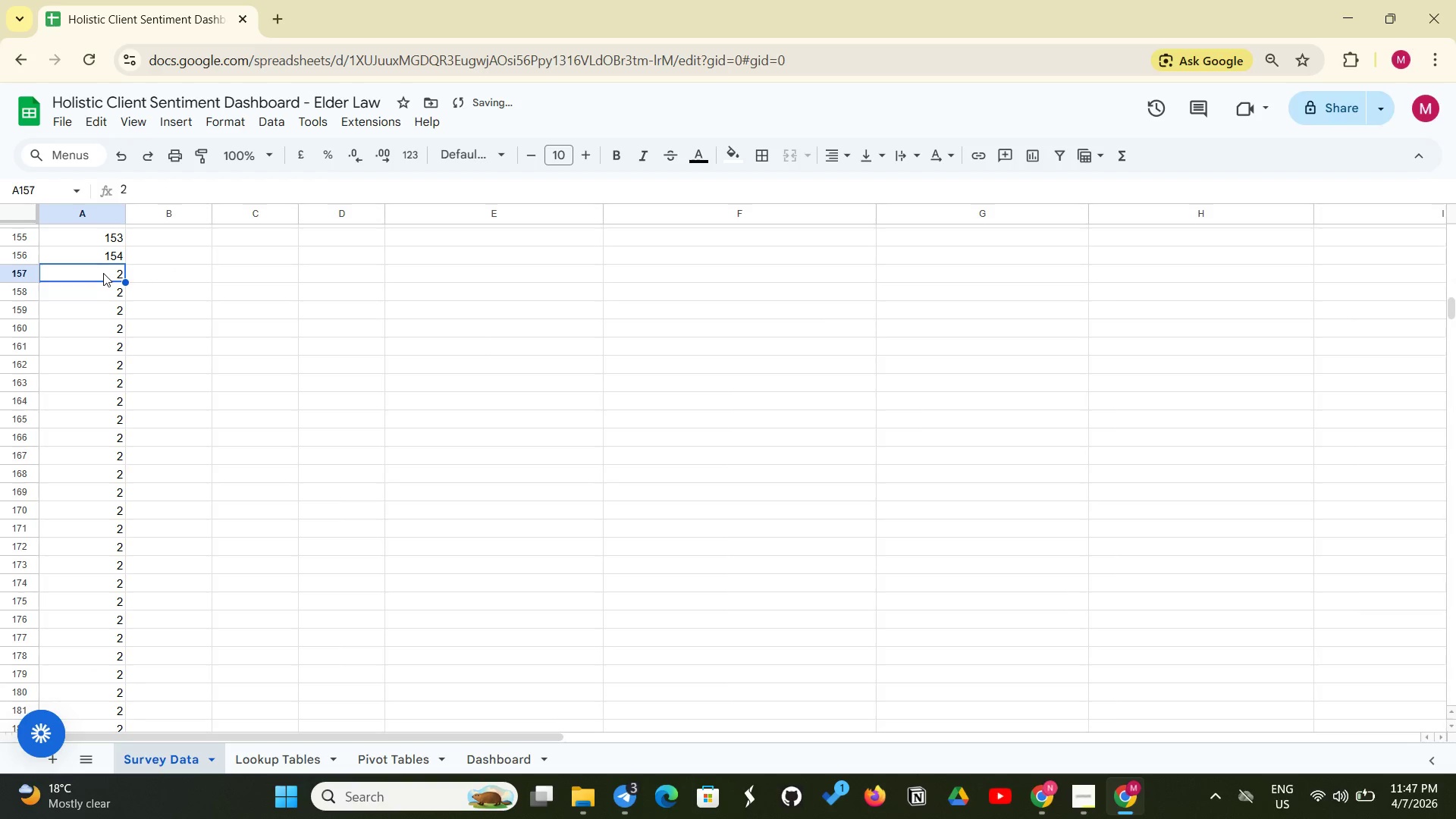 
key(Control+V)
 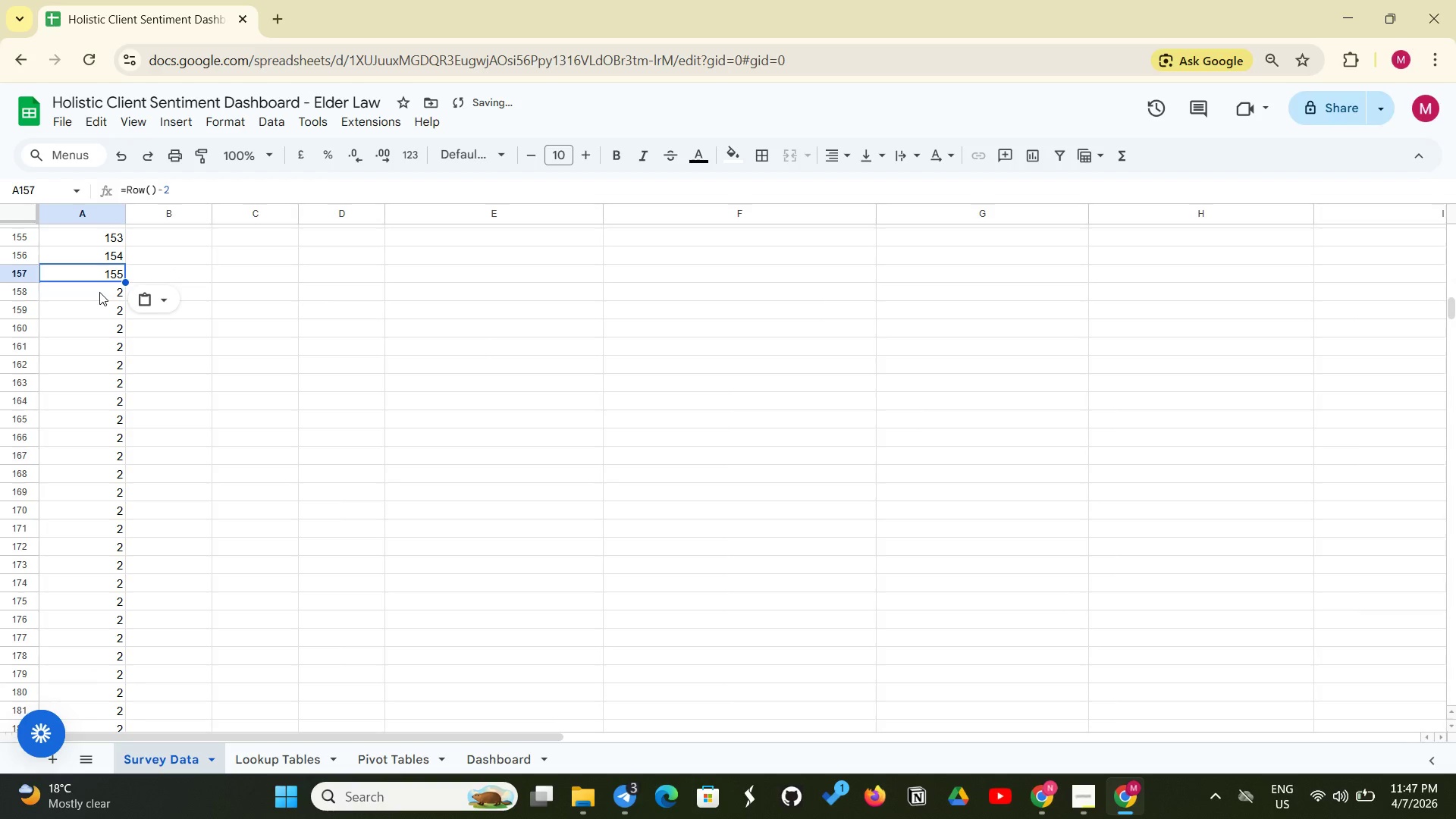 
left_click([99, 292])
 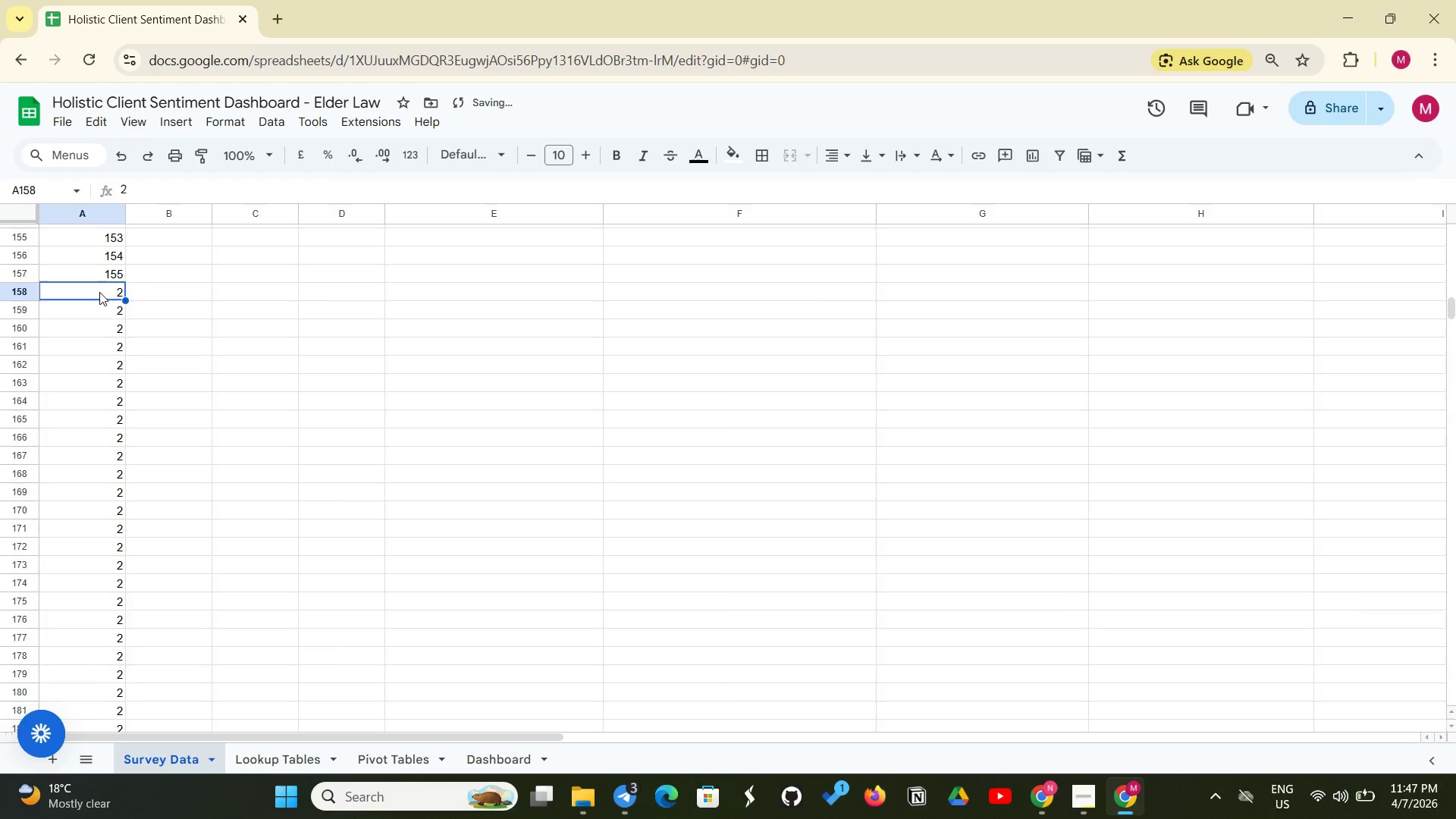 
key(Control+V)
 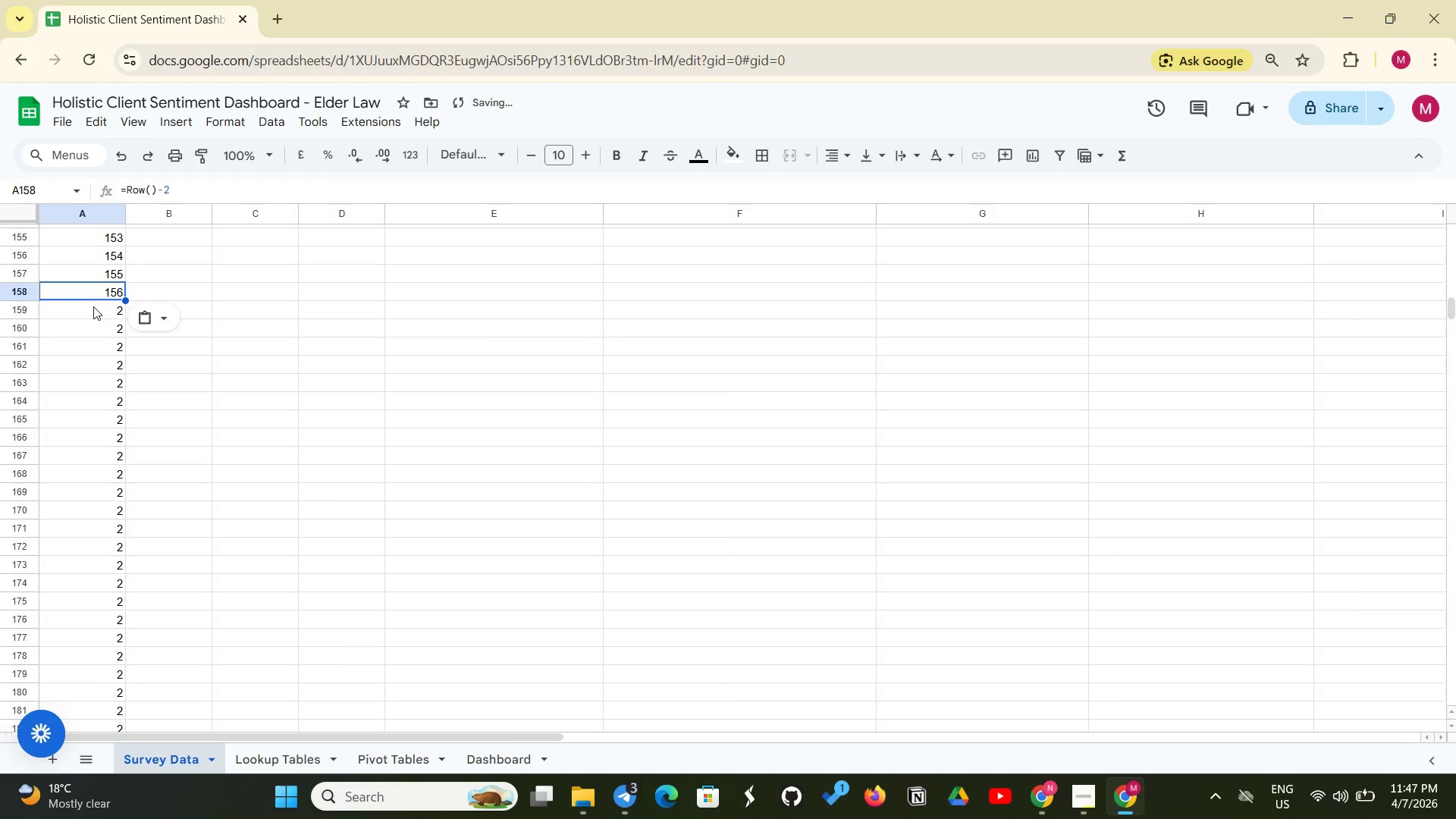 
left_click([93, 306])
 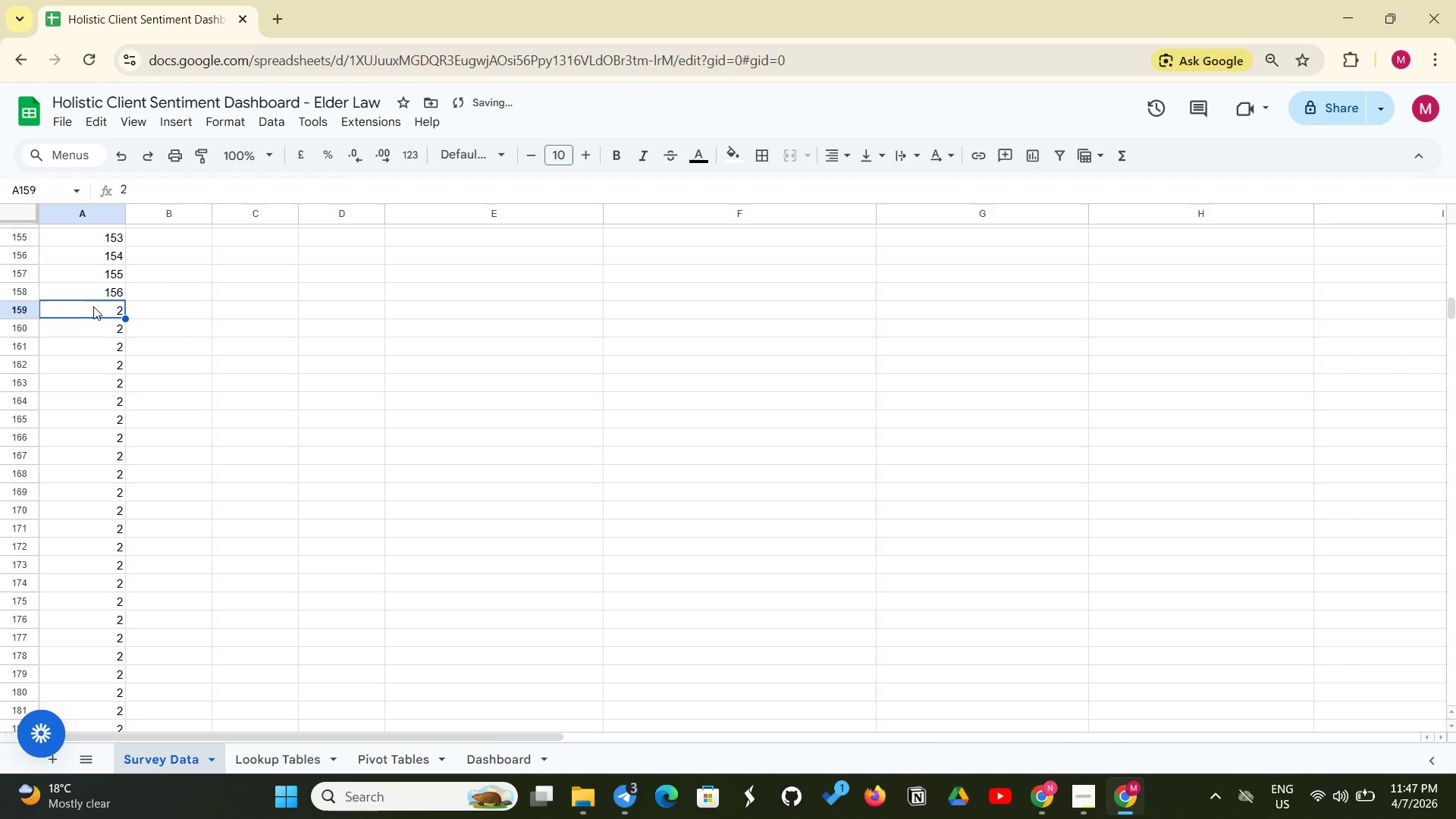 
key(Control+V)
 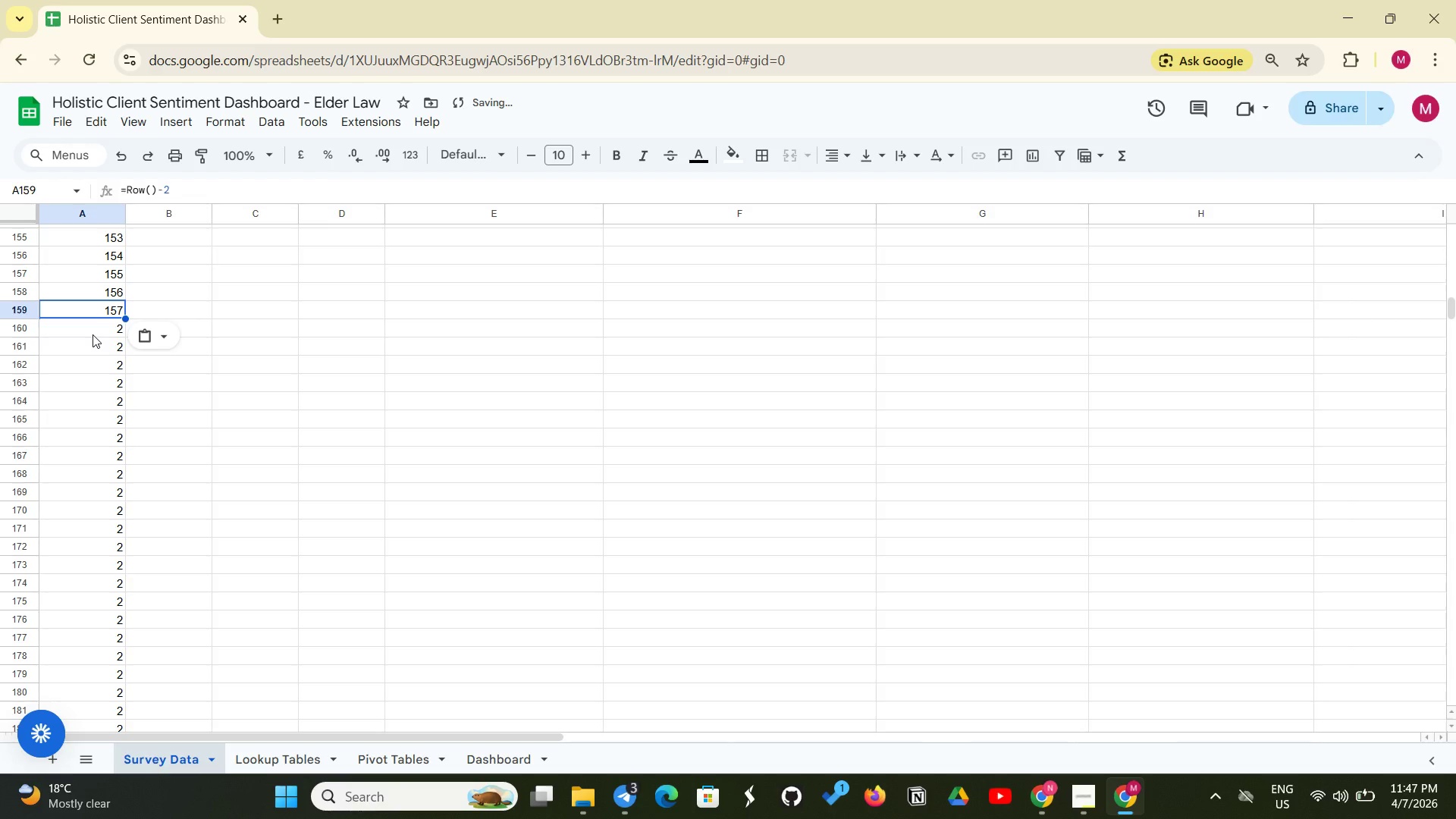 
left_click([93, 334])
 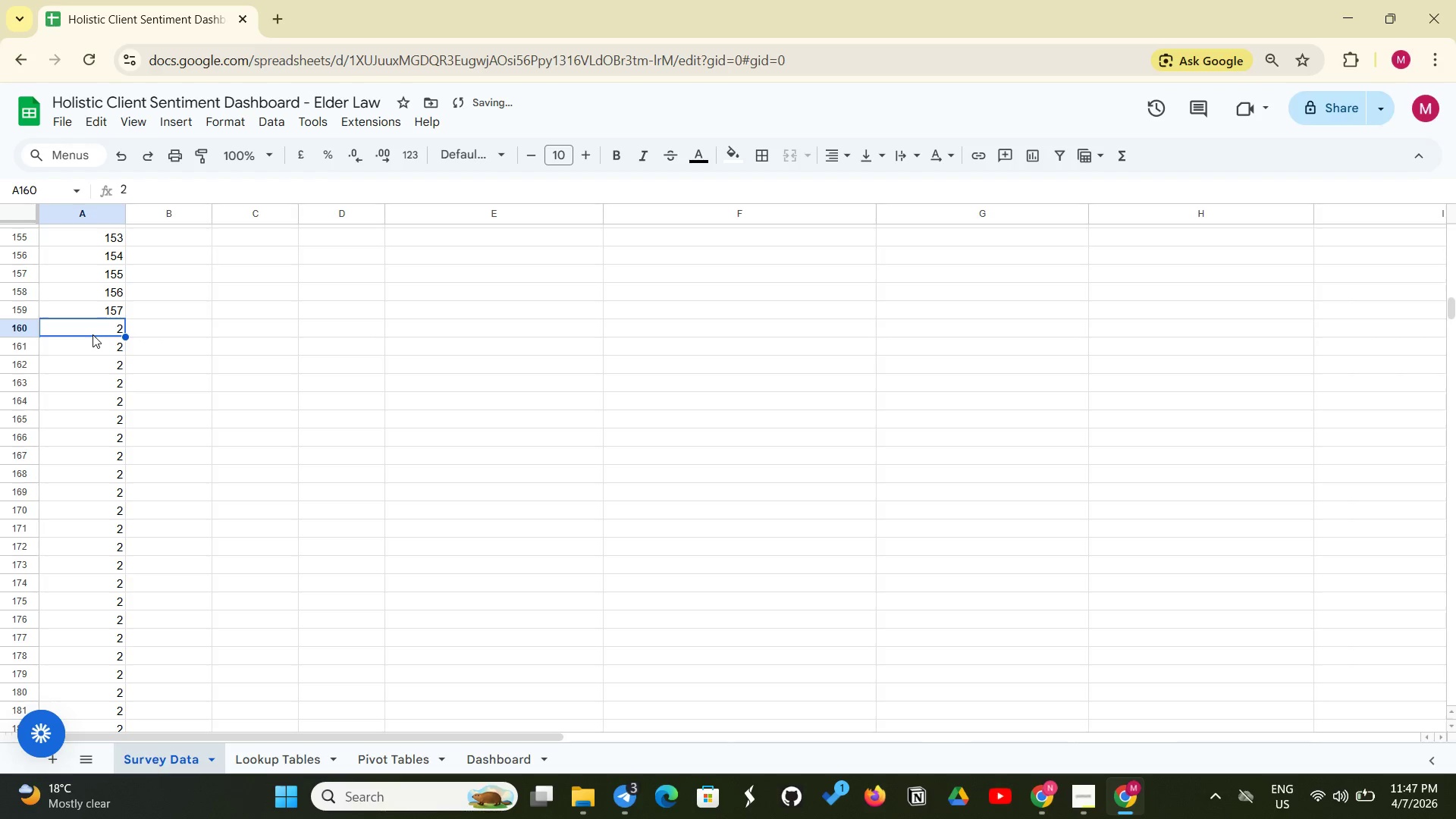 
key(Control+V)
 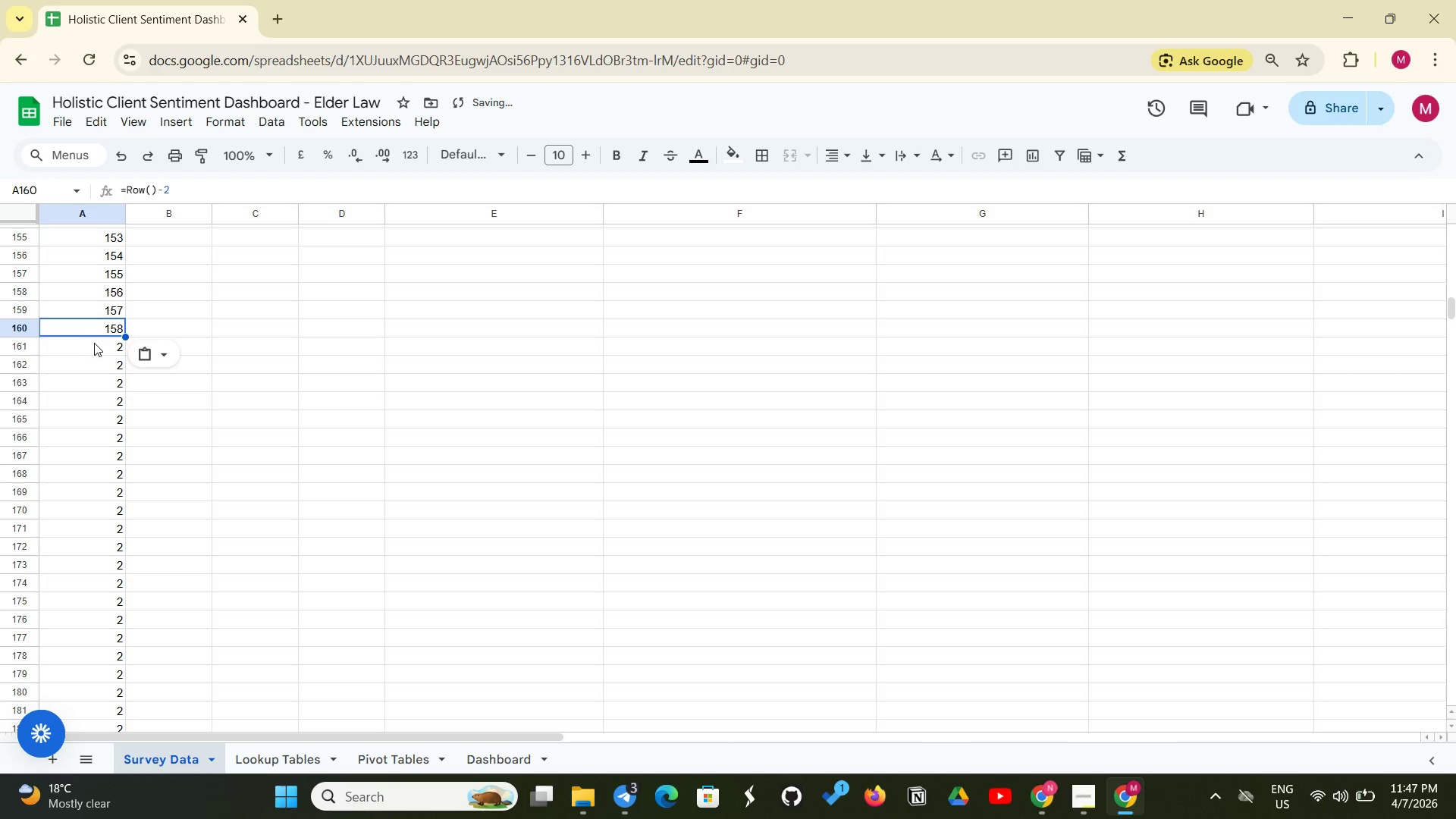 
left_click([94, 343])
 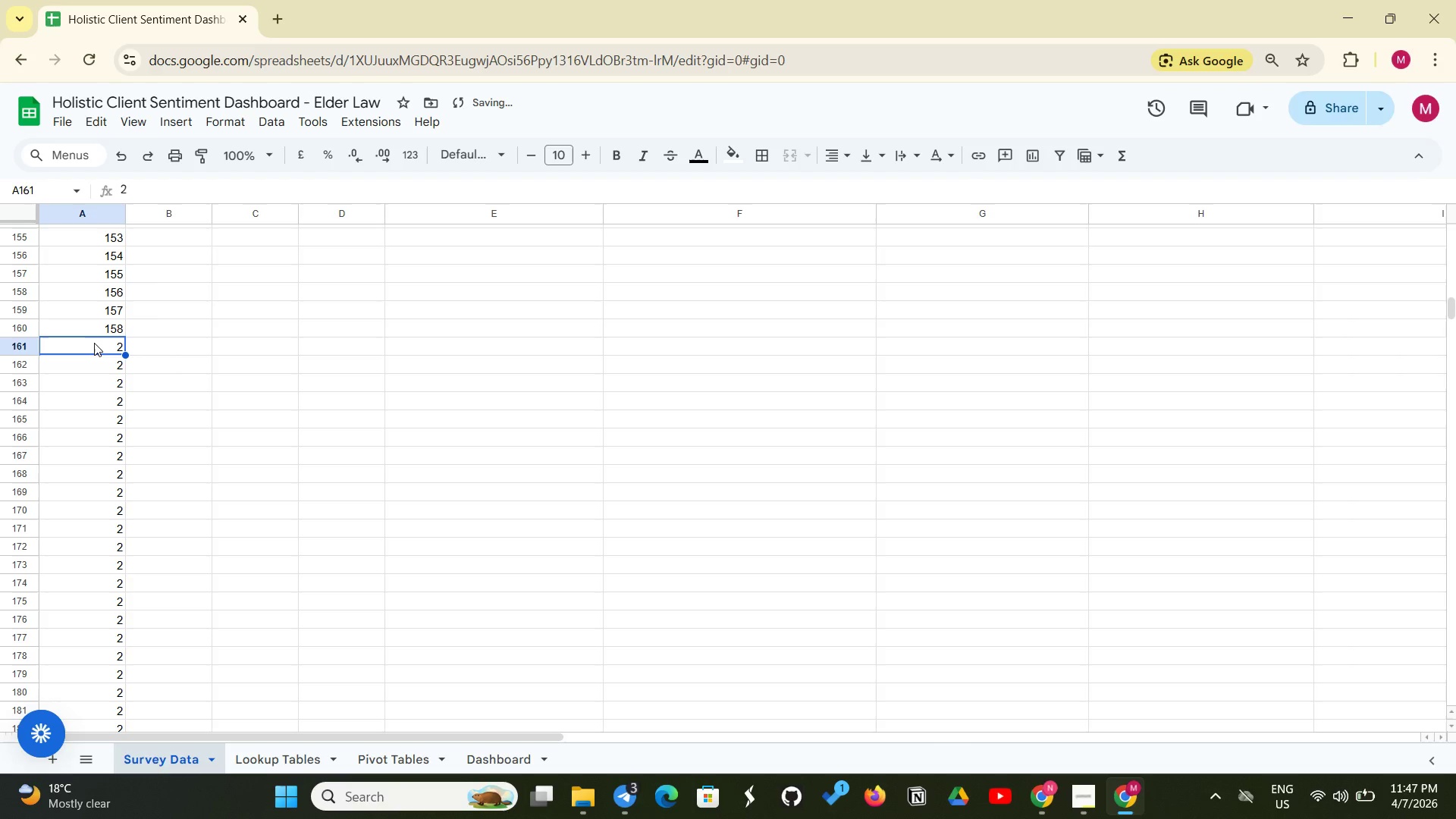 
key(Control+ControlLeft)
 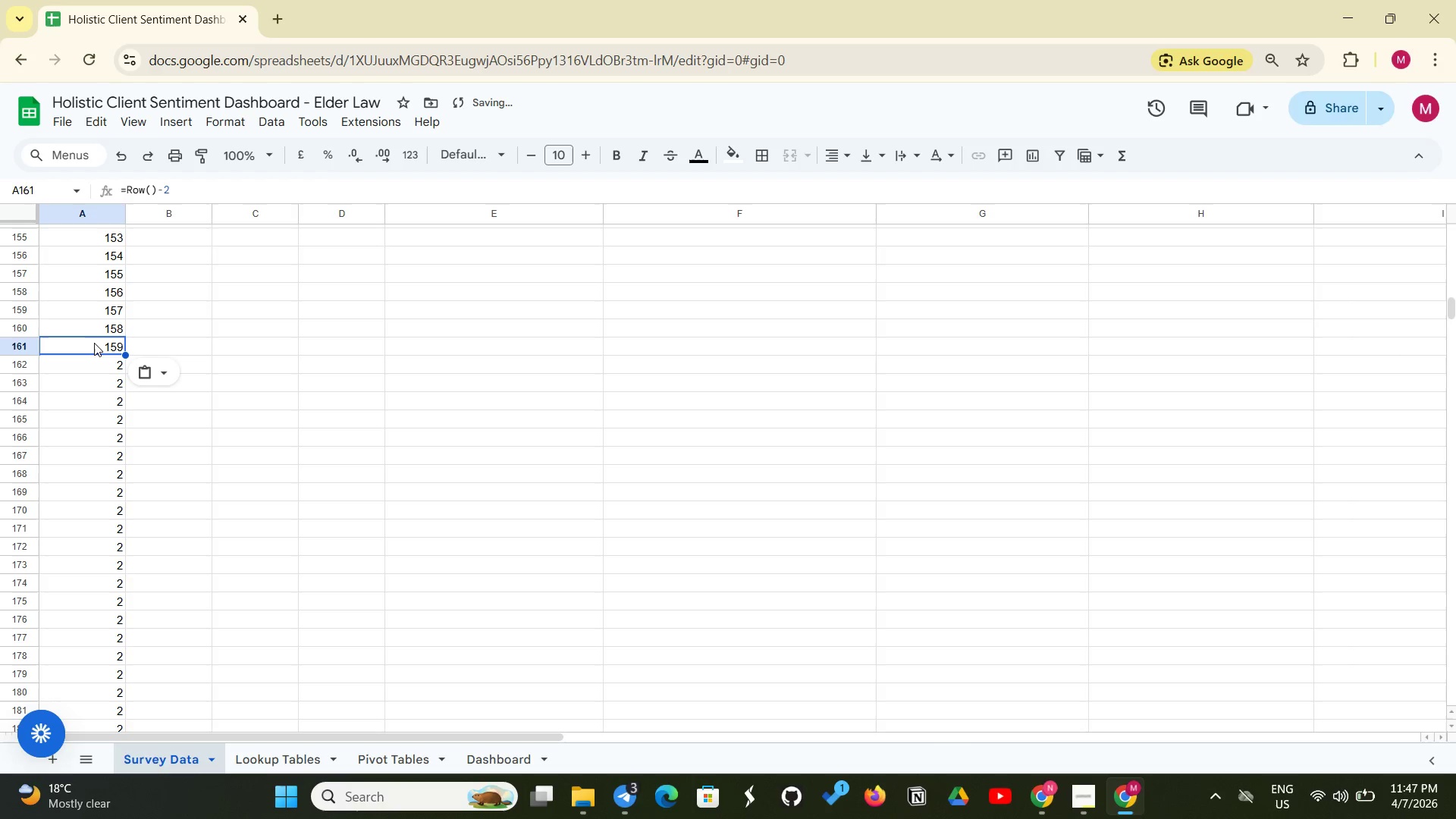 
key(Control+V)
 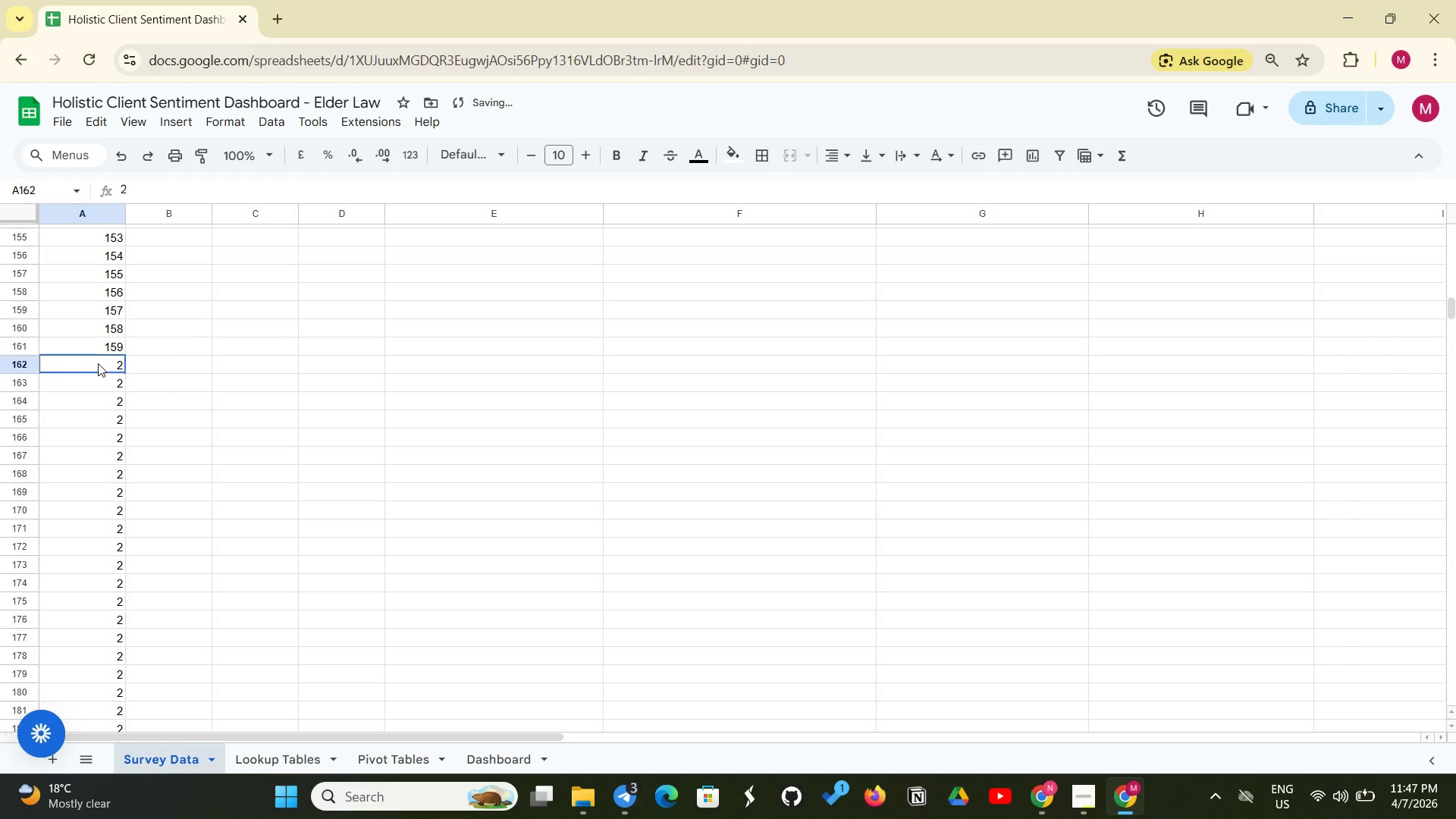 
left_click([98, 363])
 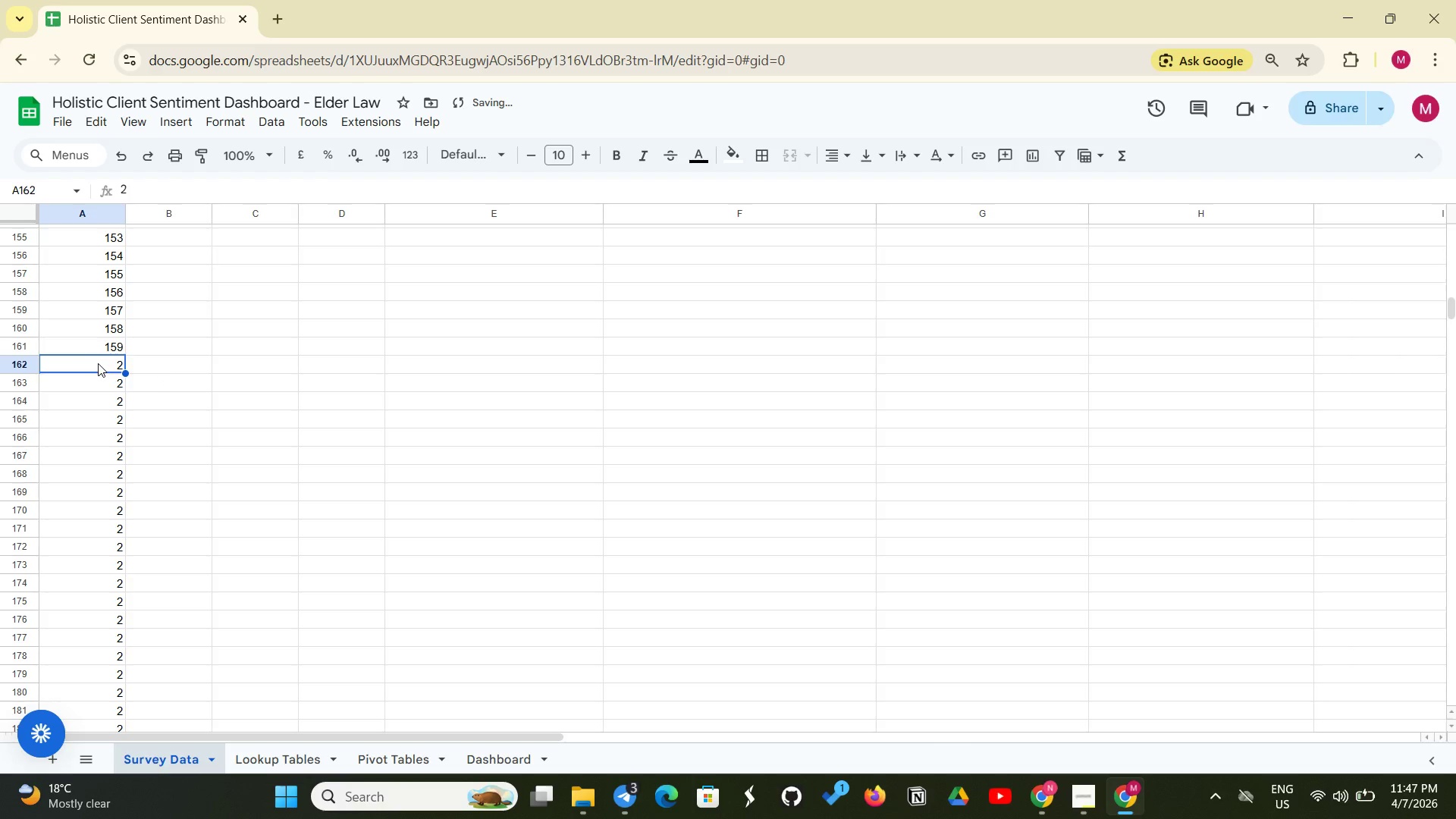 
key(Control+ControlLeft)
 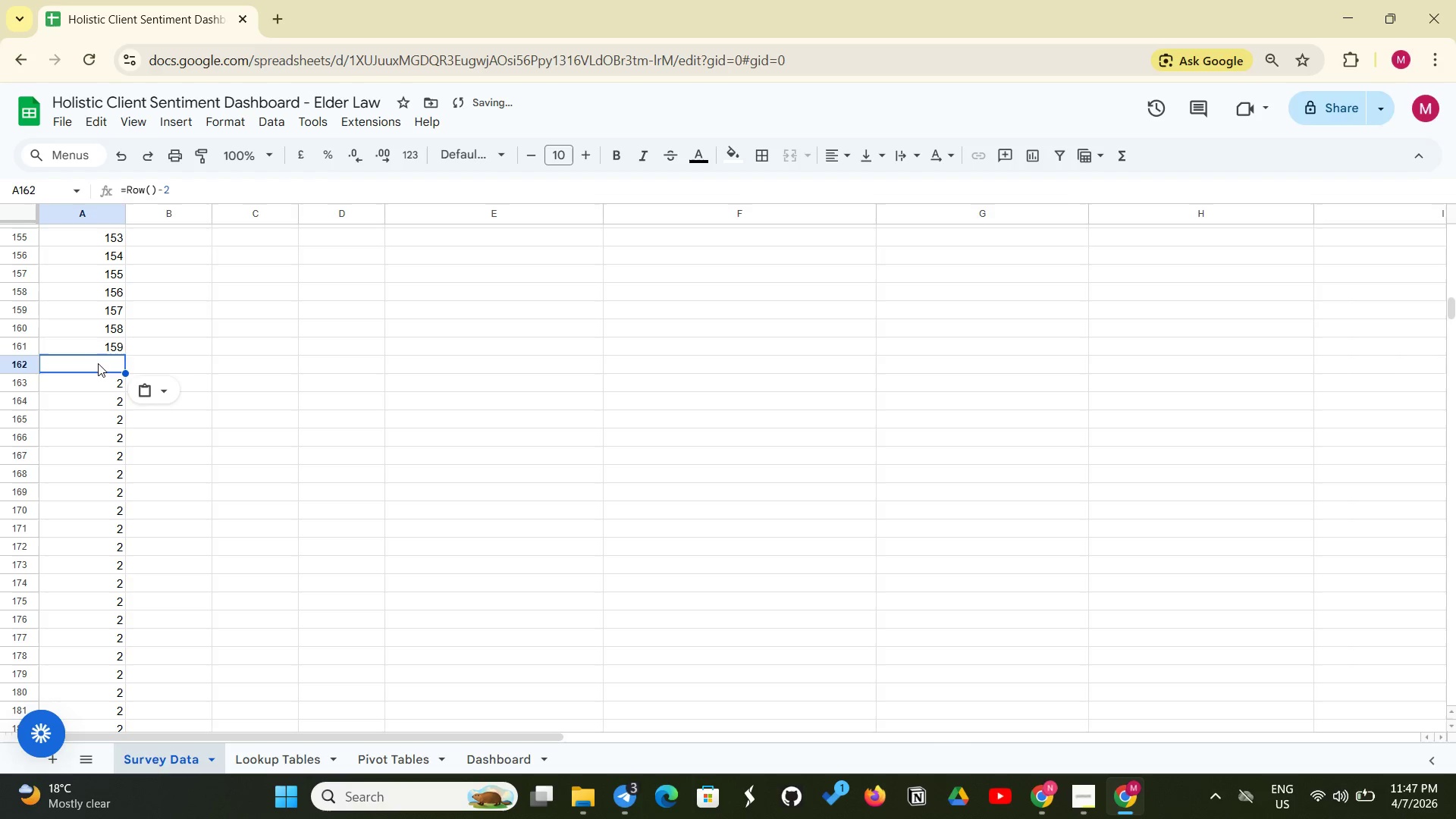 
key(Control+V)
 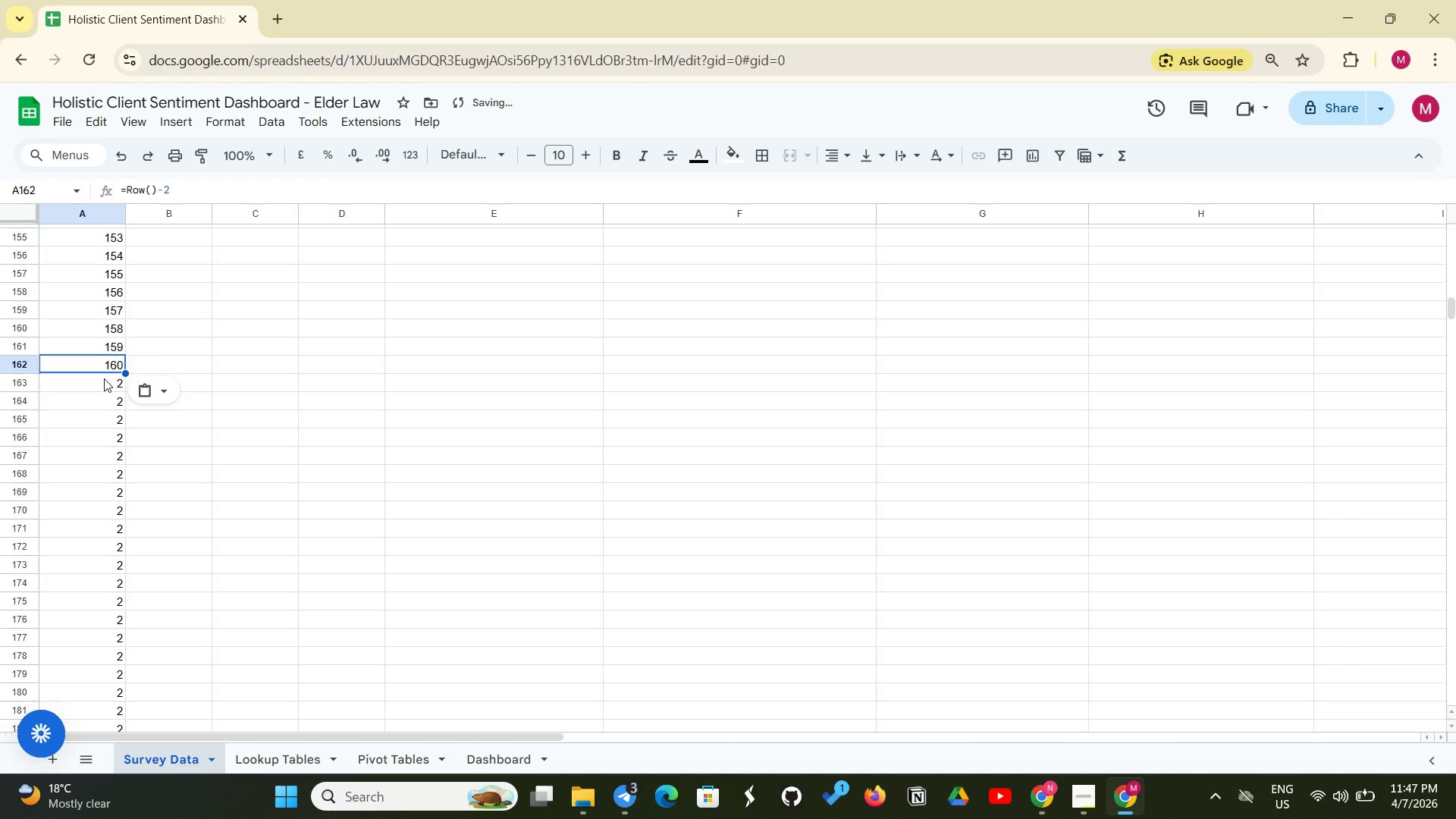 
left_click([104, 378])
 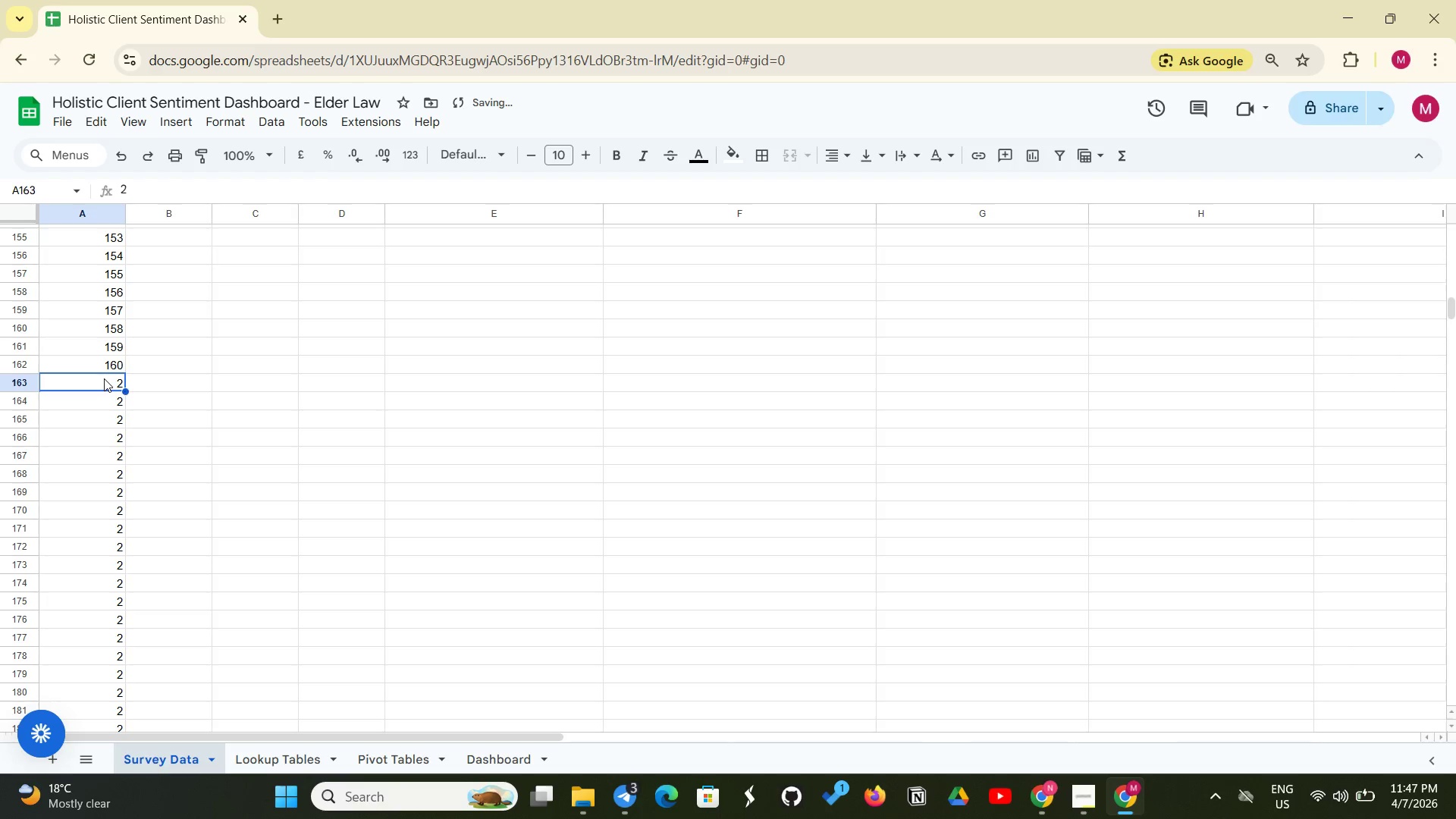 
key(Control+ControlLeft)
 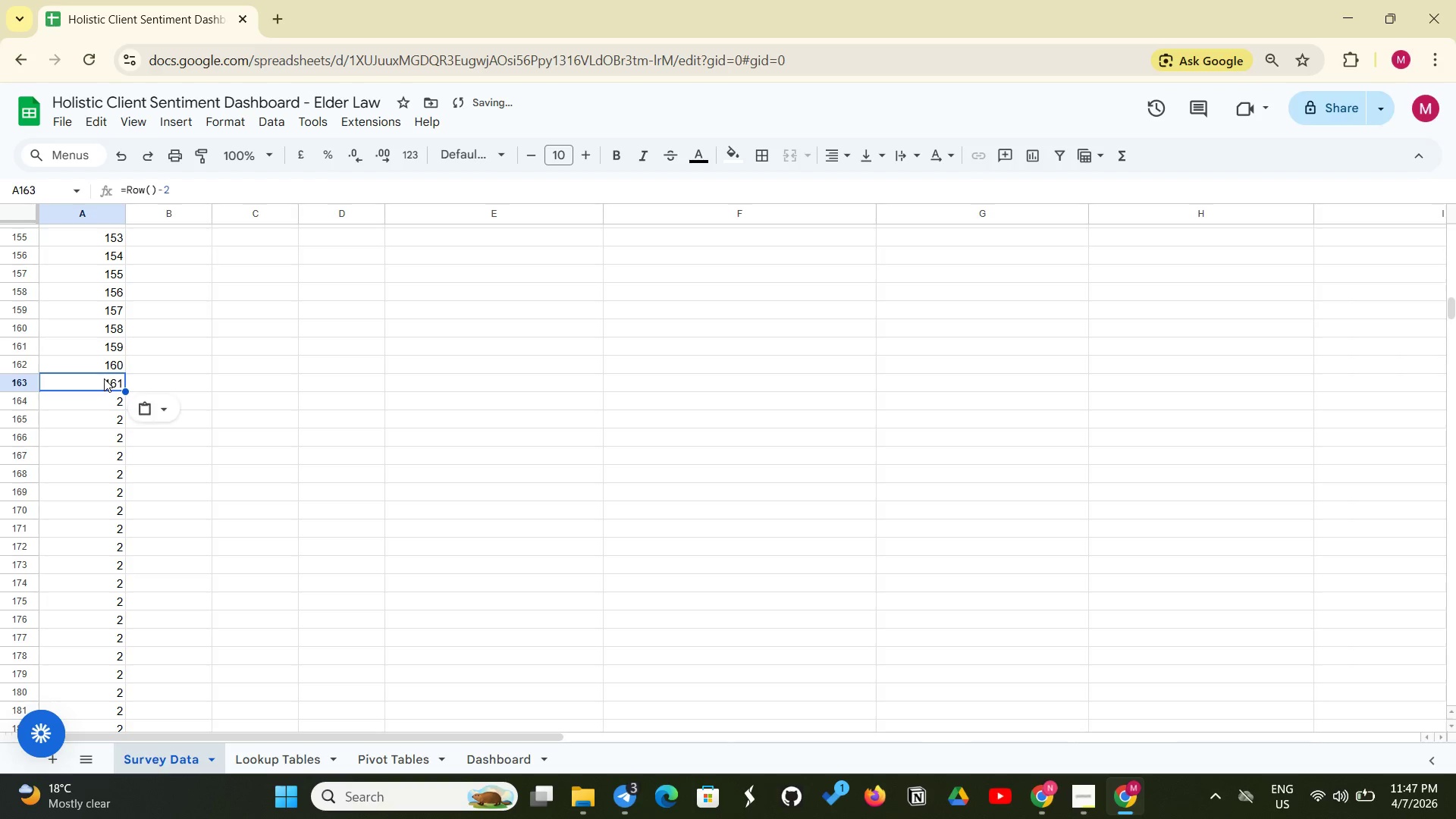 
key(Control+V)
 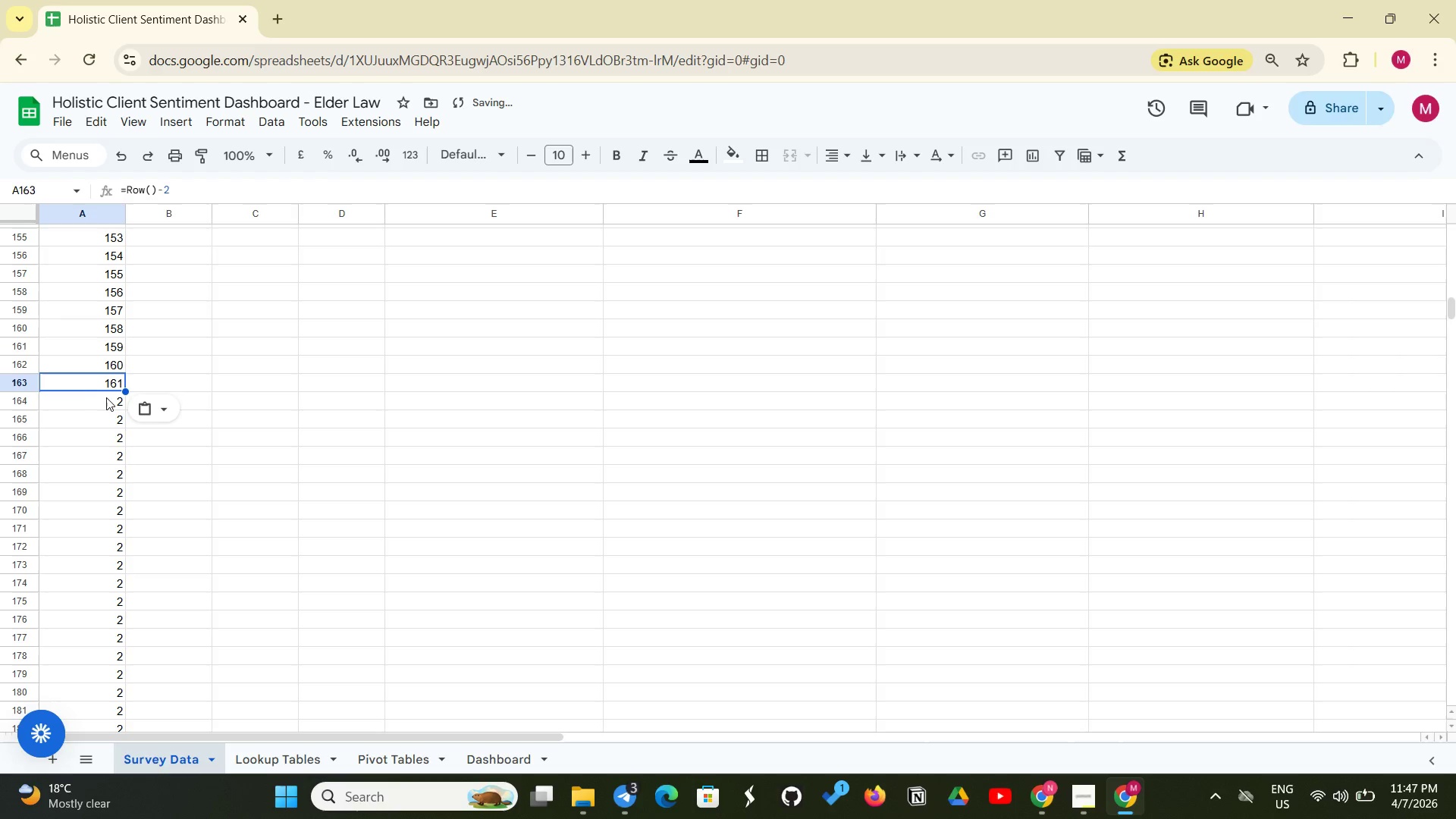 
left_click([107, 397])
 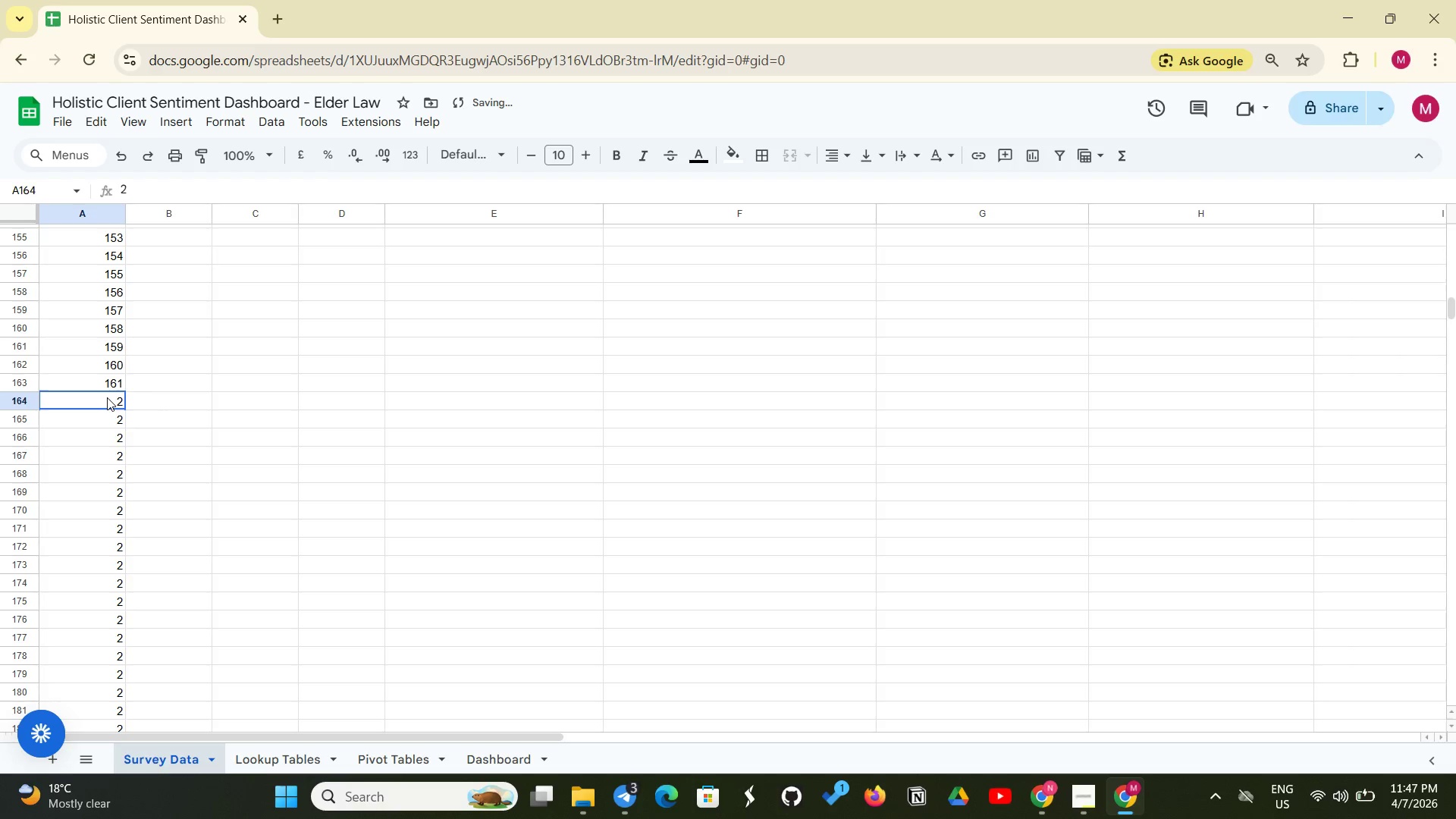 
key(Control+ControlLeft)
 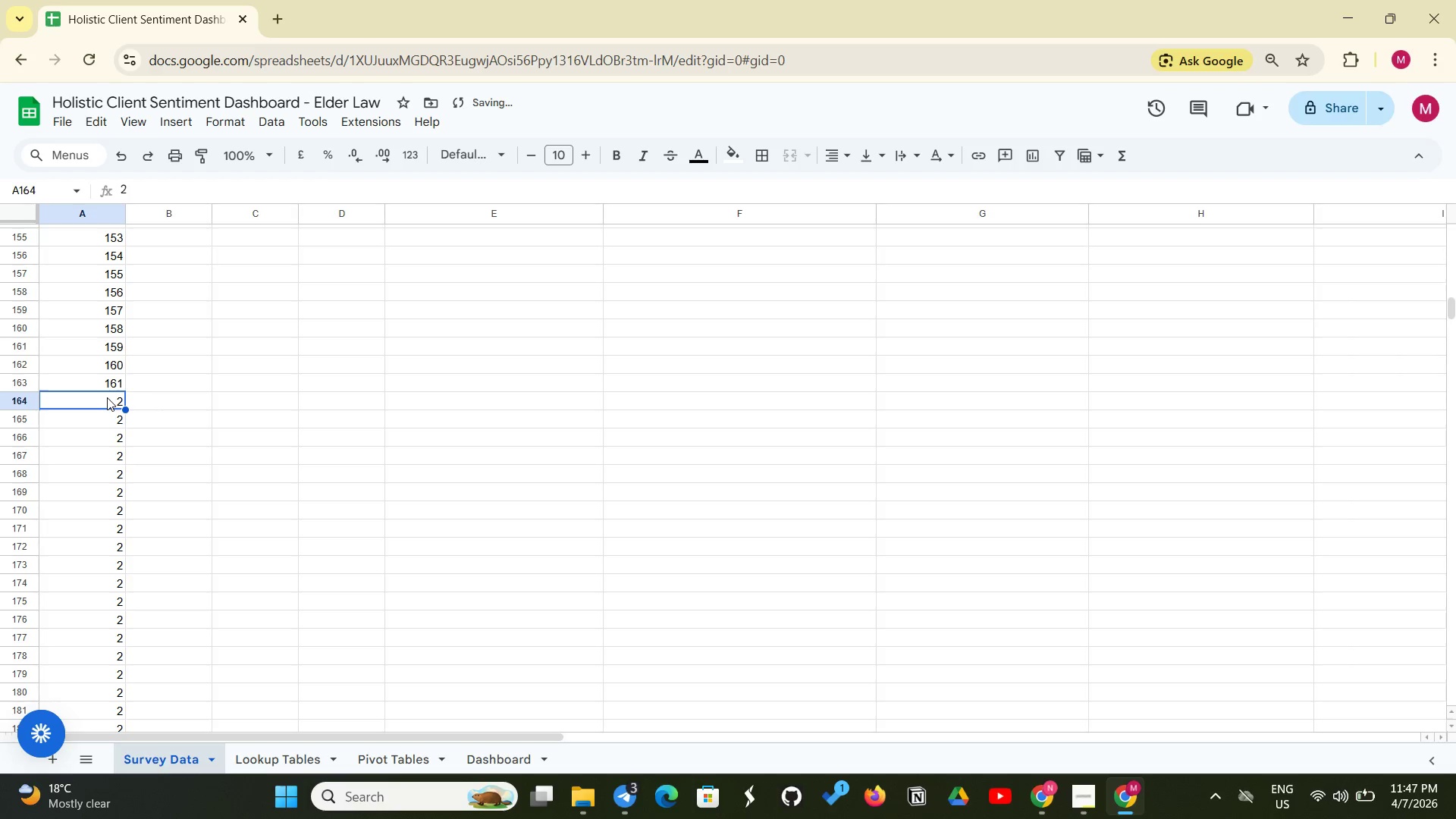 
key(Control+V)
 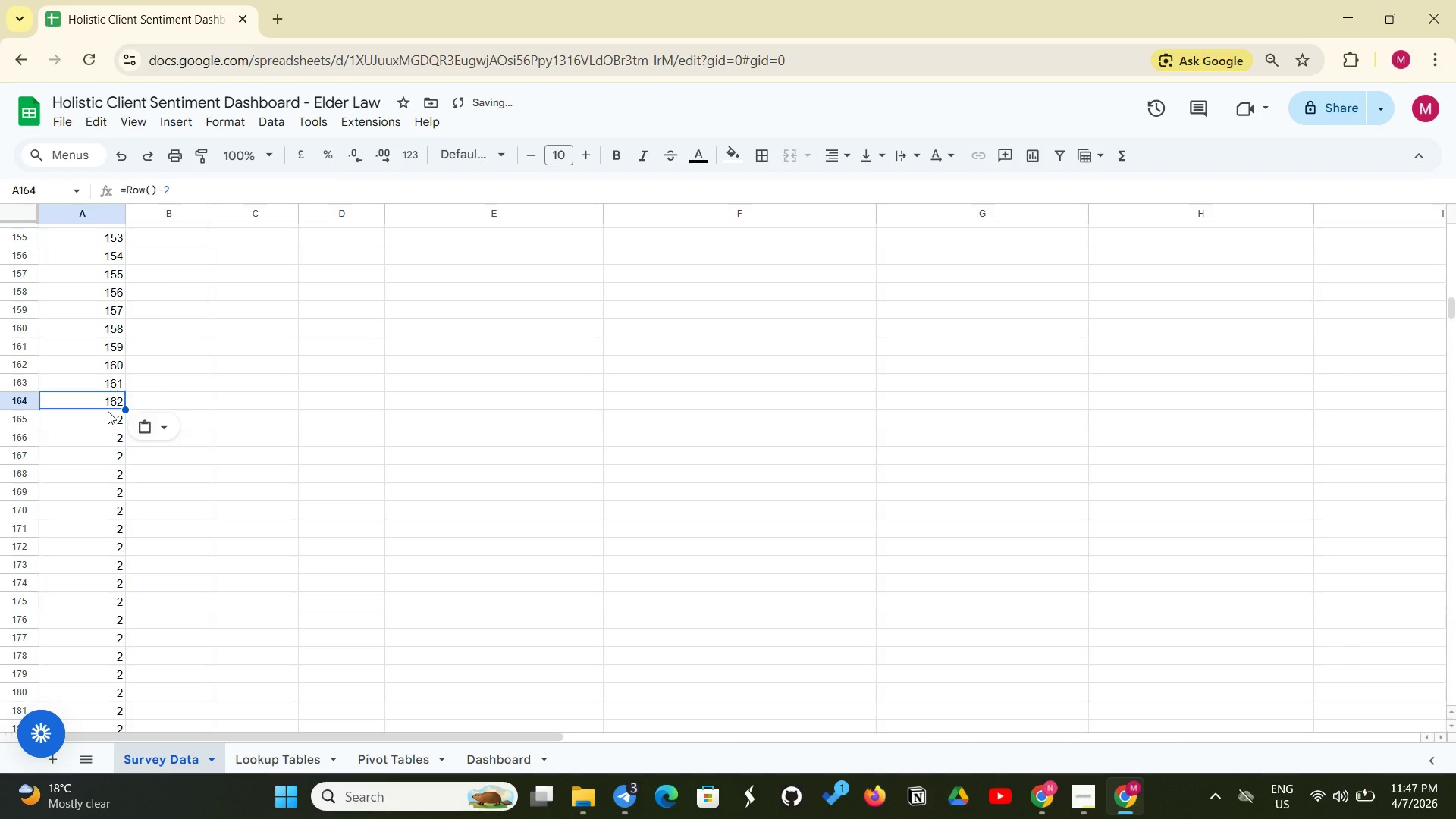 
left_click([108, 411])
 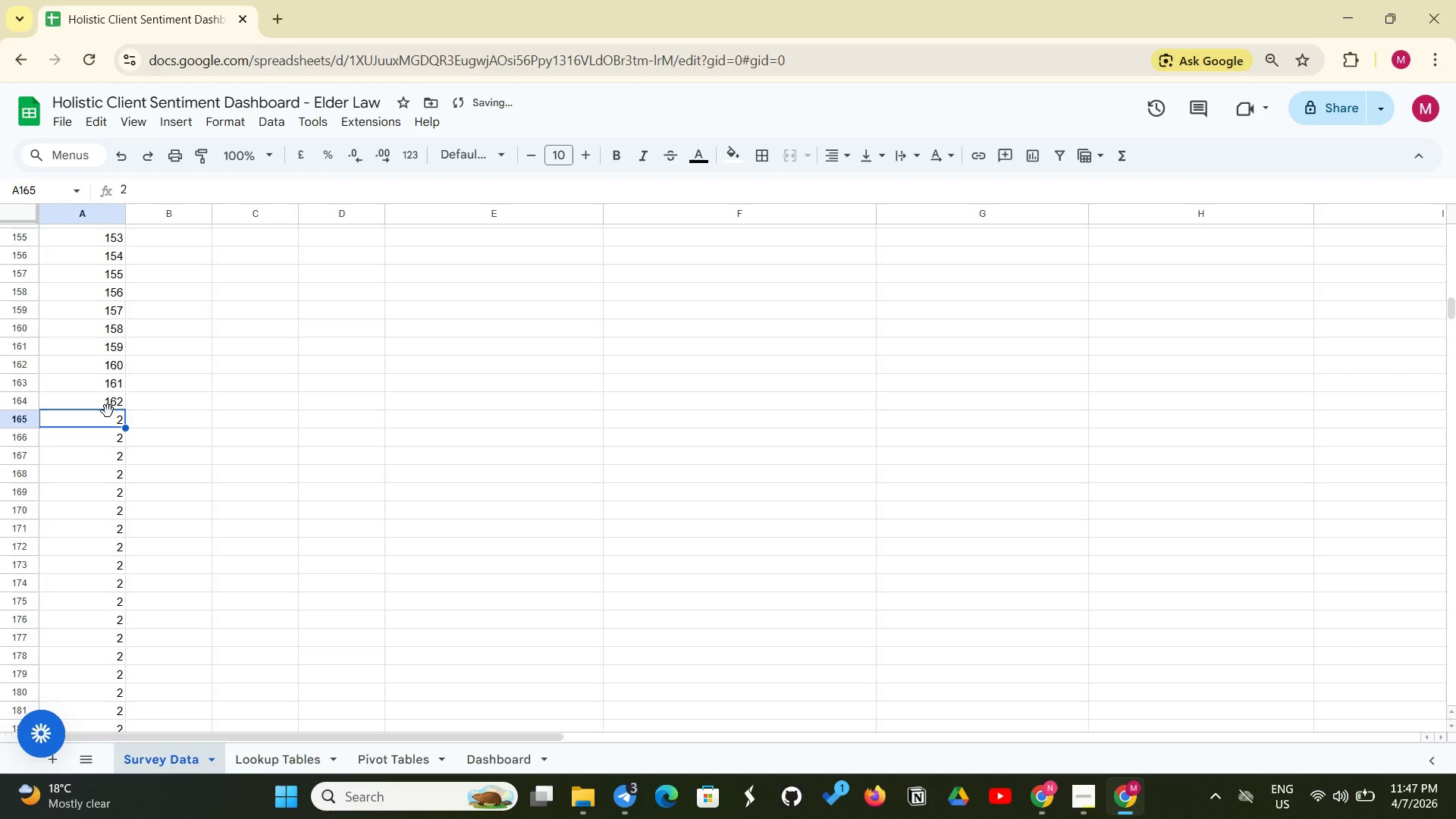 
hold_key(key=ControlLeft, duration=0.36)
 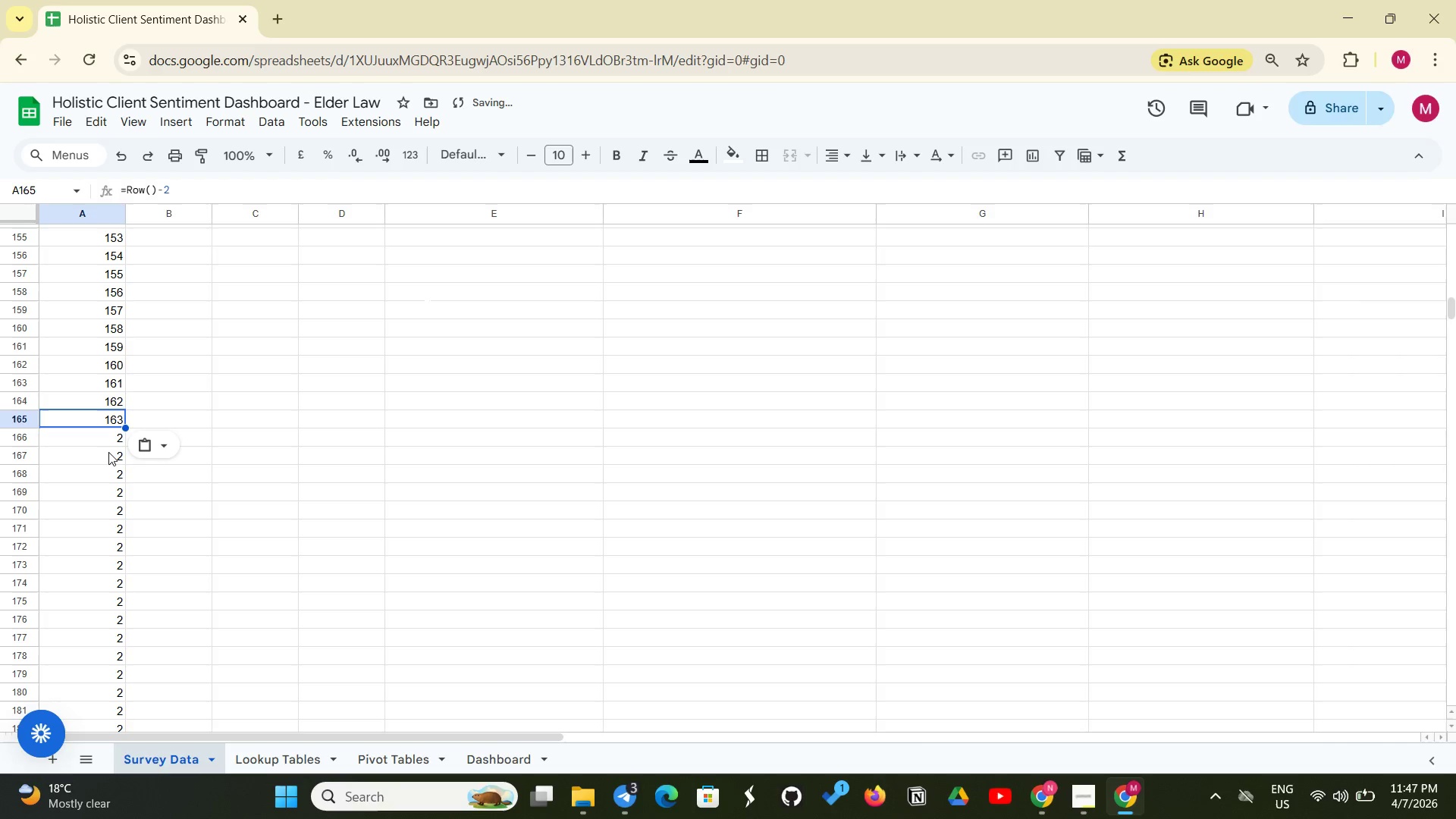 
key(V)
 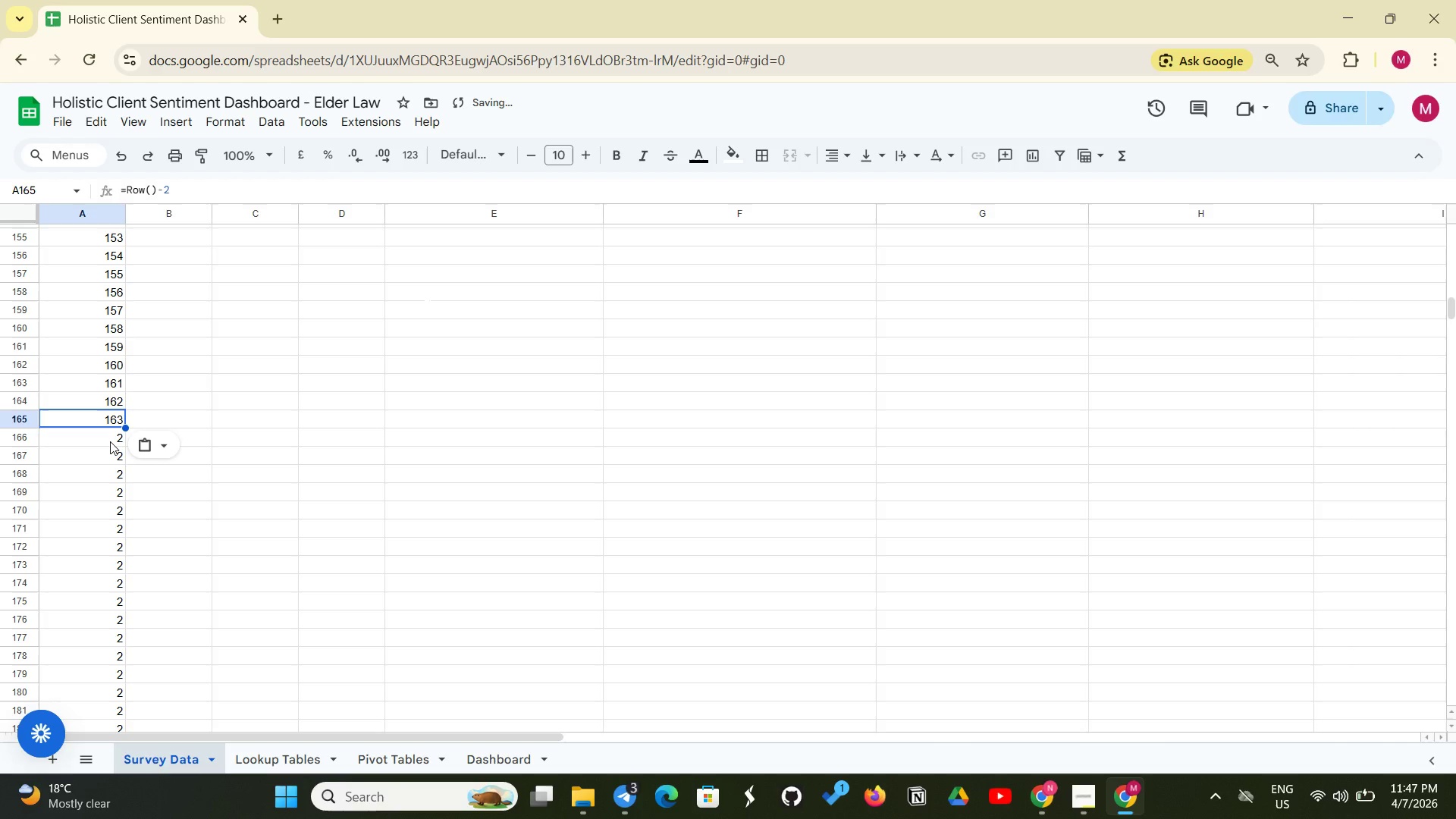 
left_click([110, 441])
 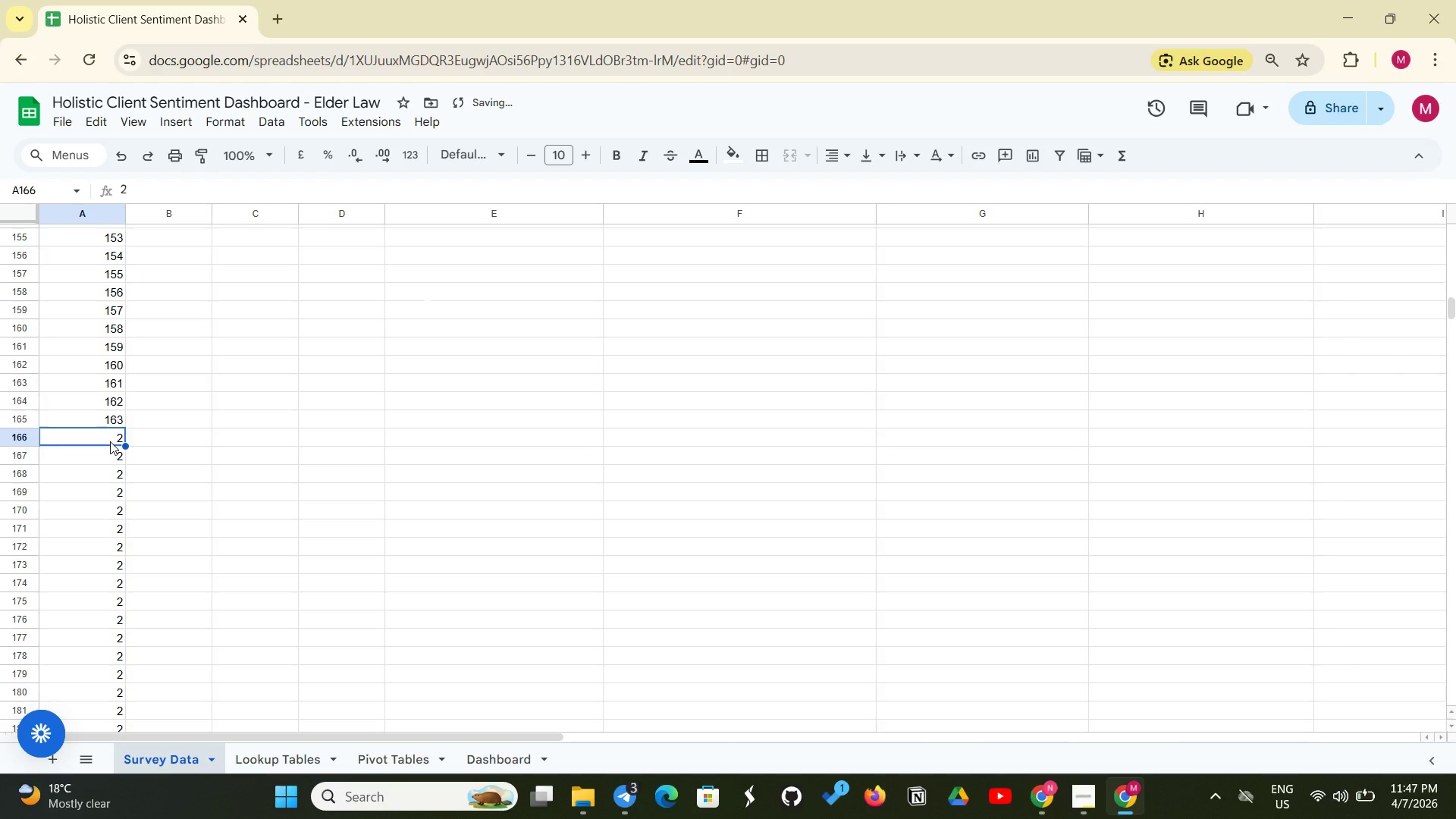 
key(Control+ControlLeft)
 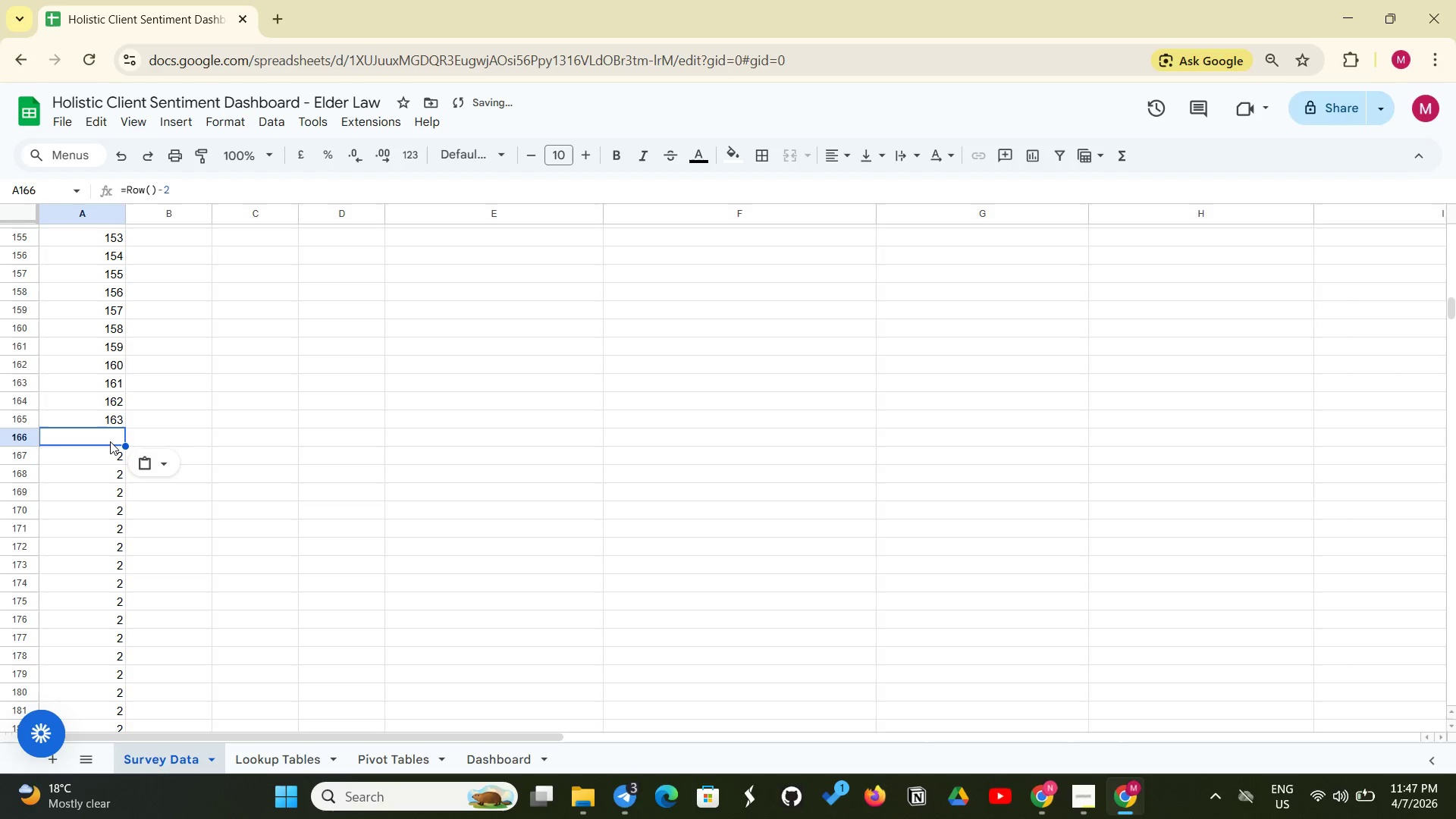 
key(Control+V)
 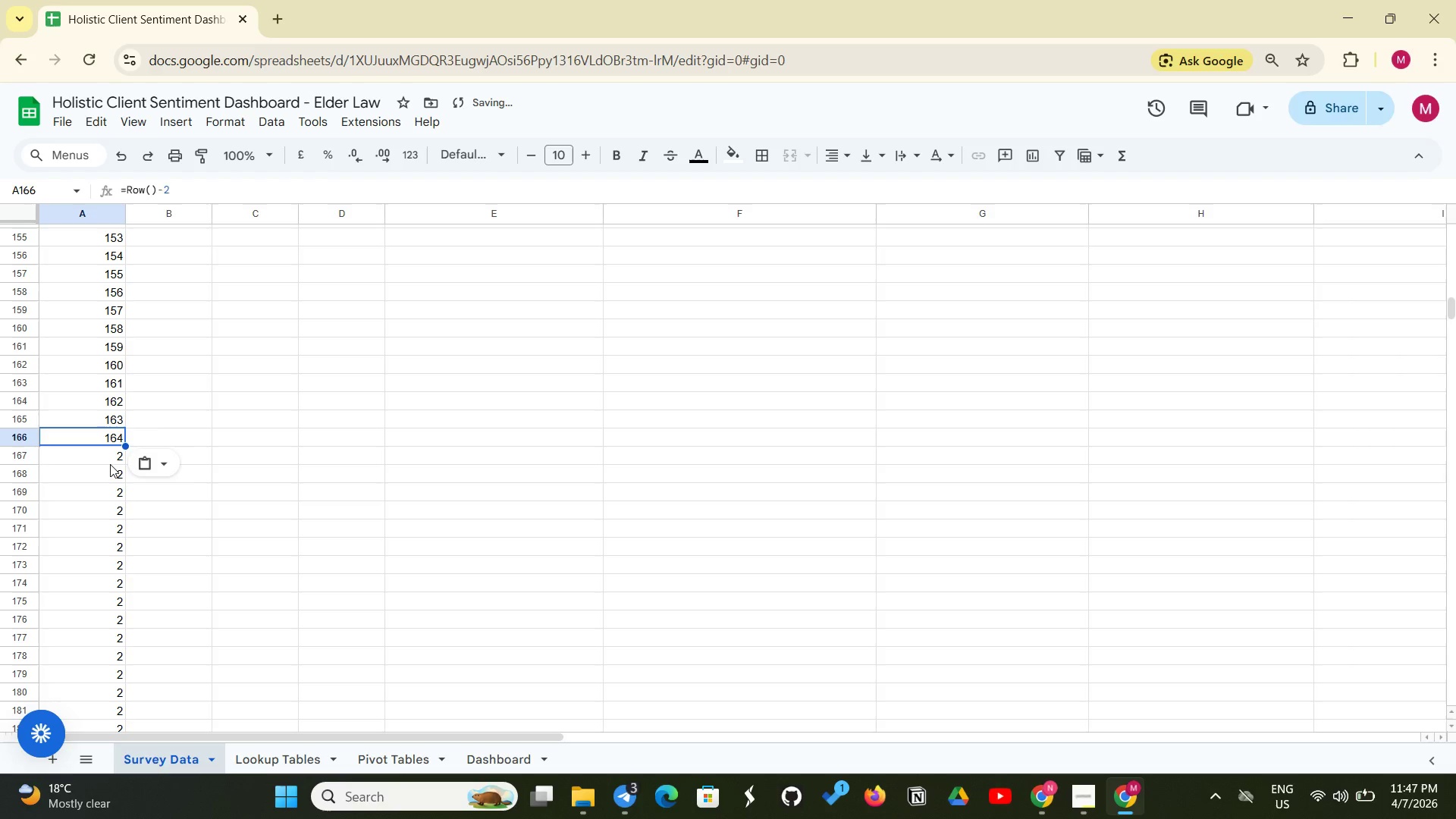 
left_click([110, 464])
 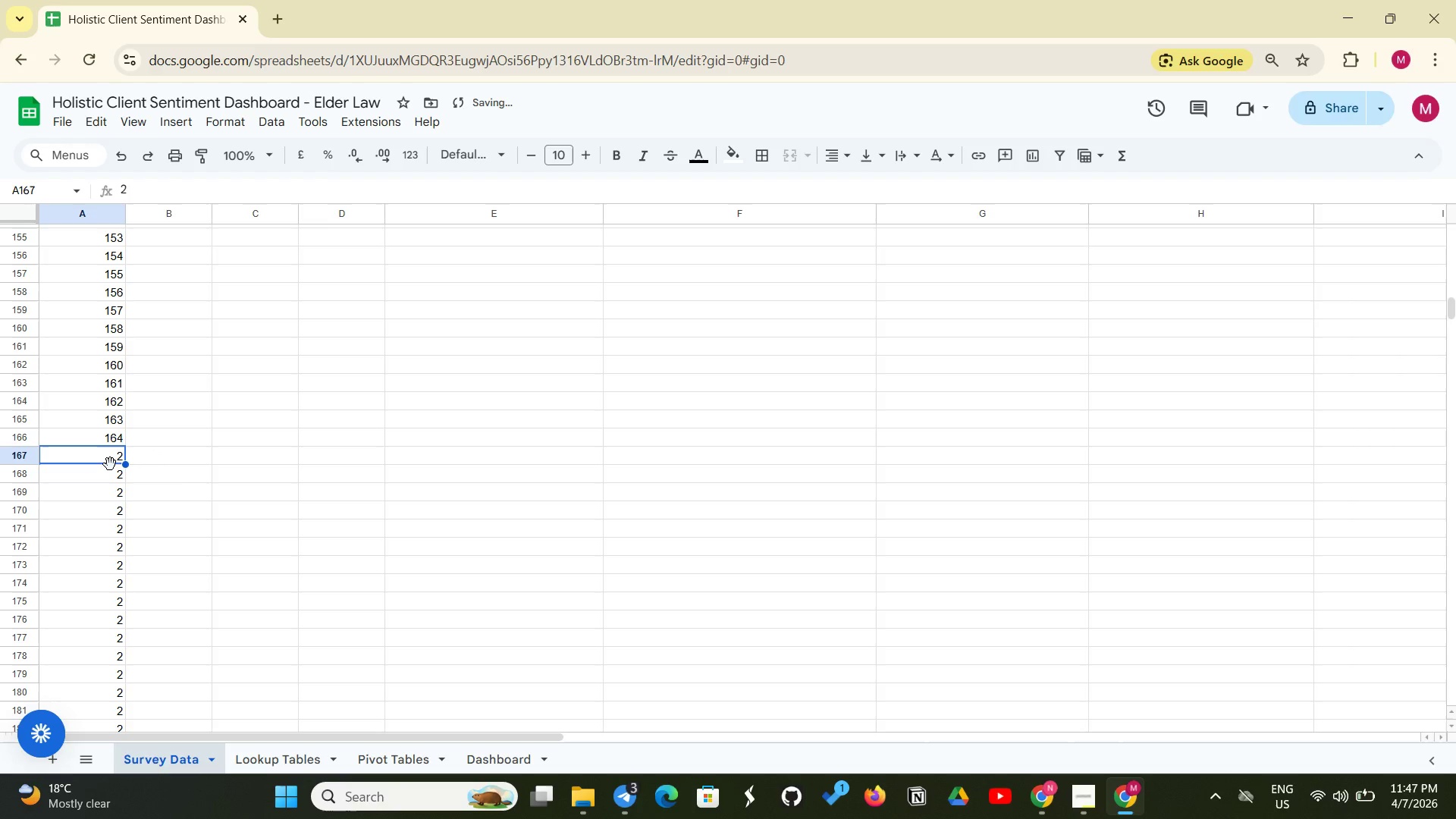 
key(Control+ControlLeft)
 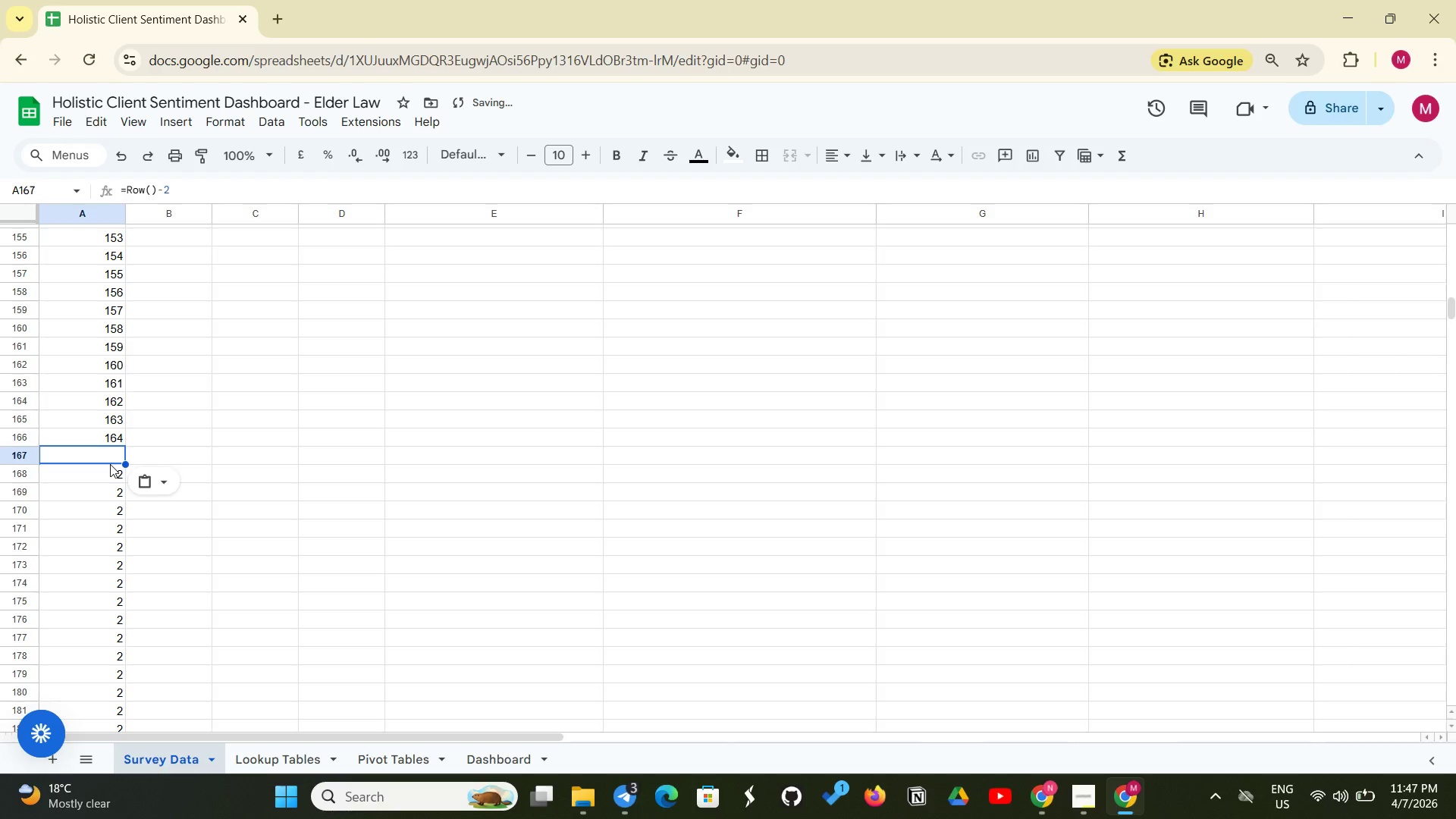 
key(Control+V)
 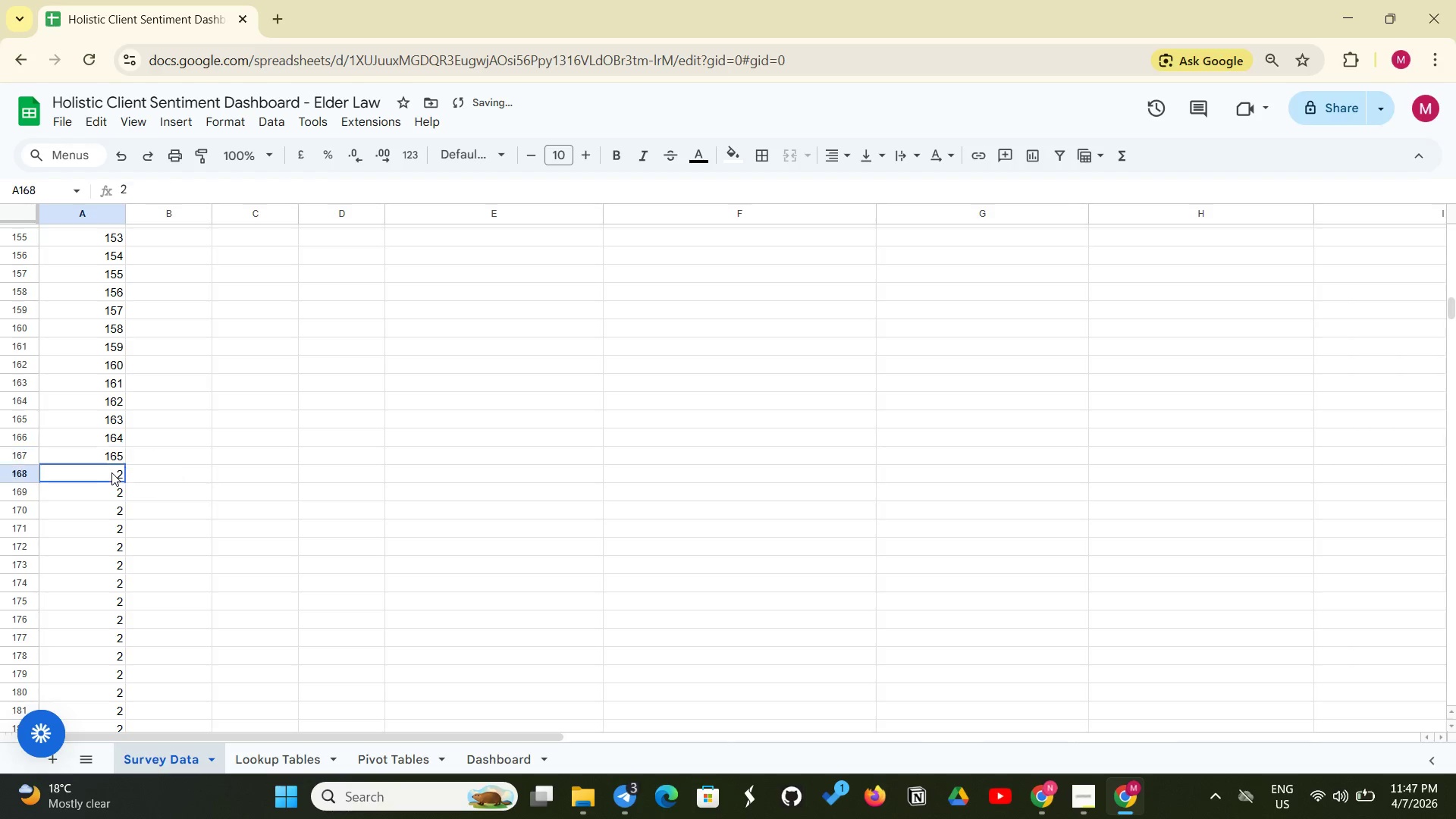 
left_click([111, 472])
 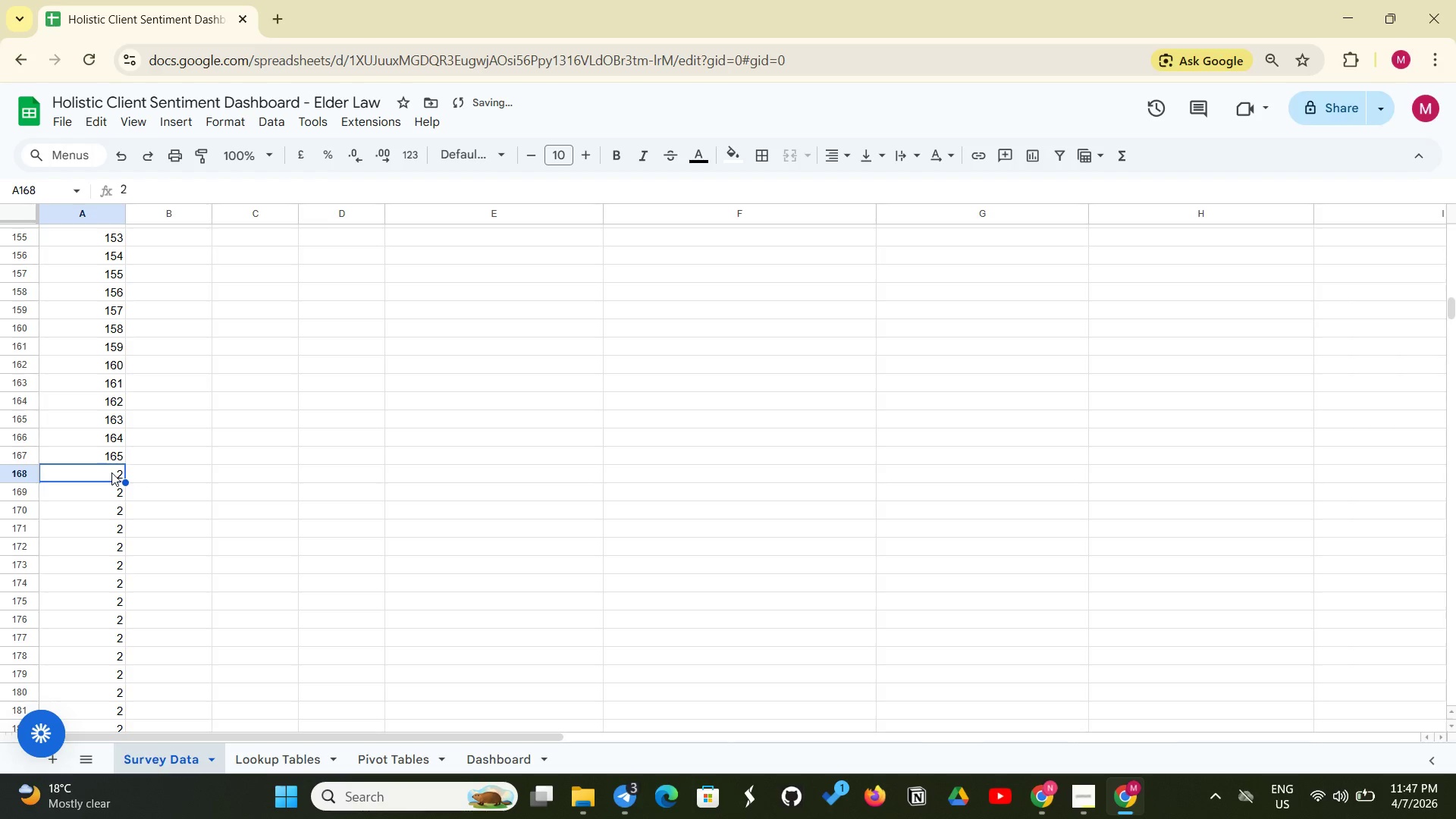 
key(Control+ControlLeft)
 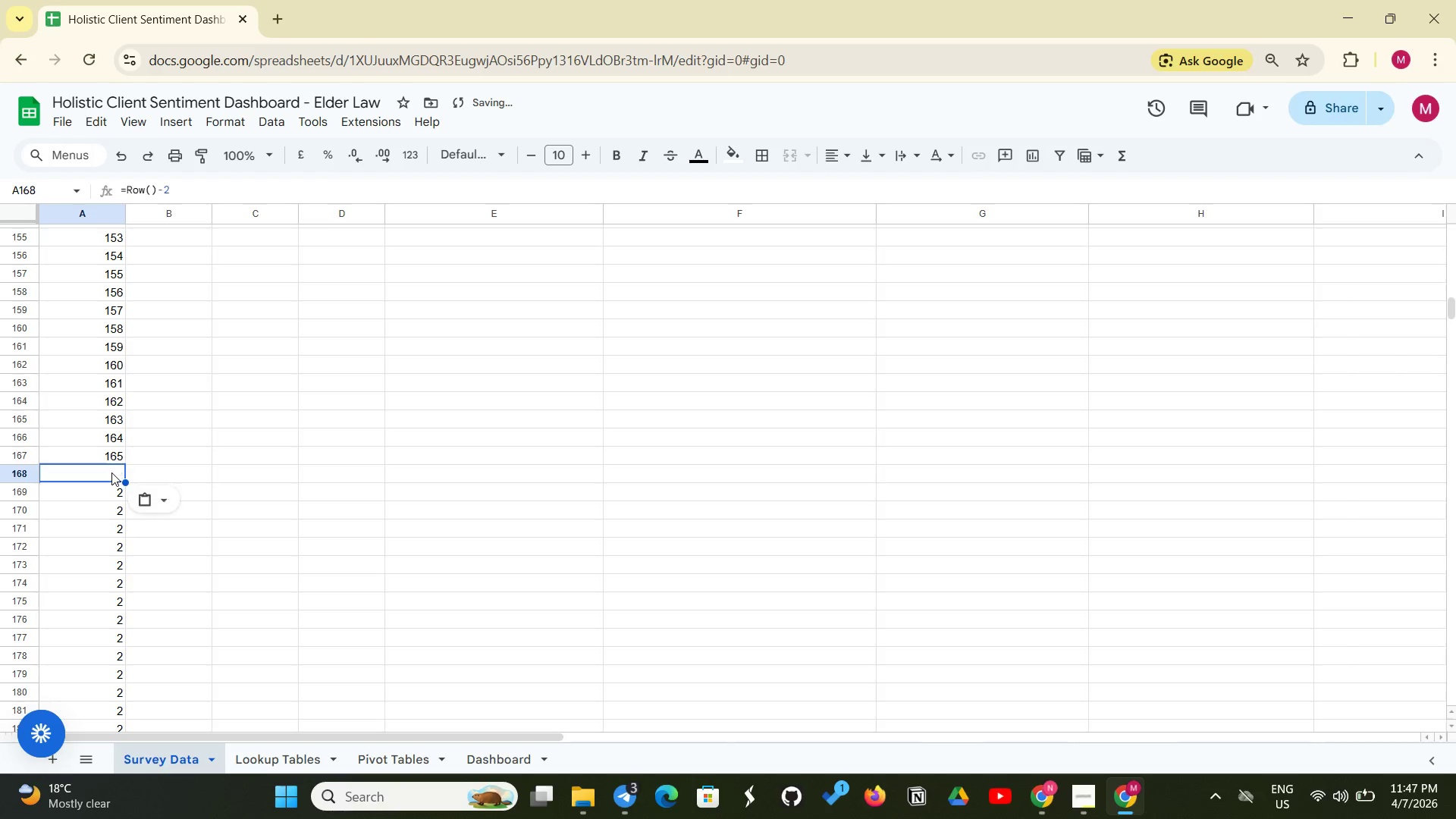 
key(Control+V)
 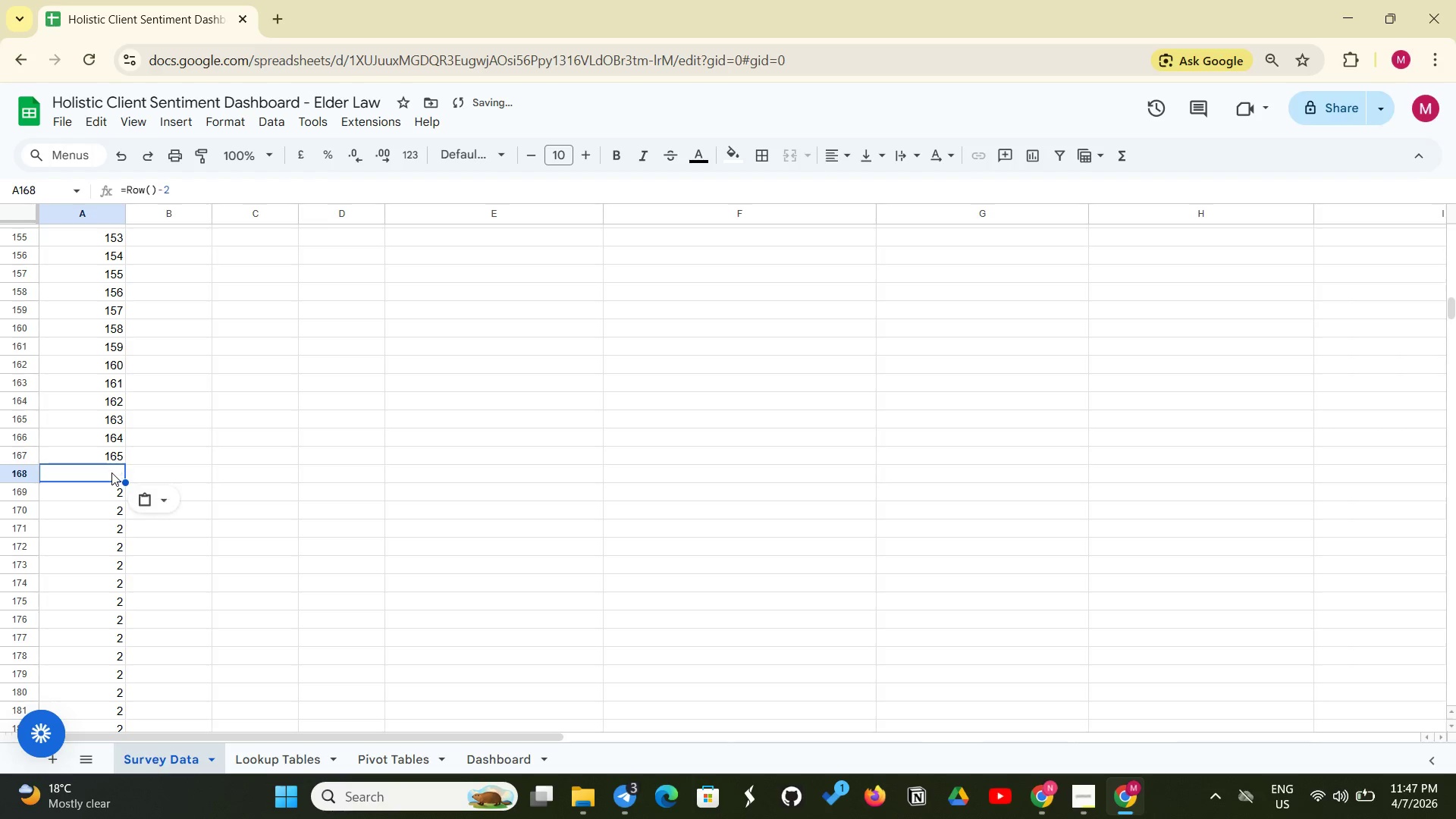 
double_click([111, 472])
 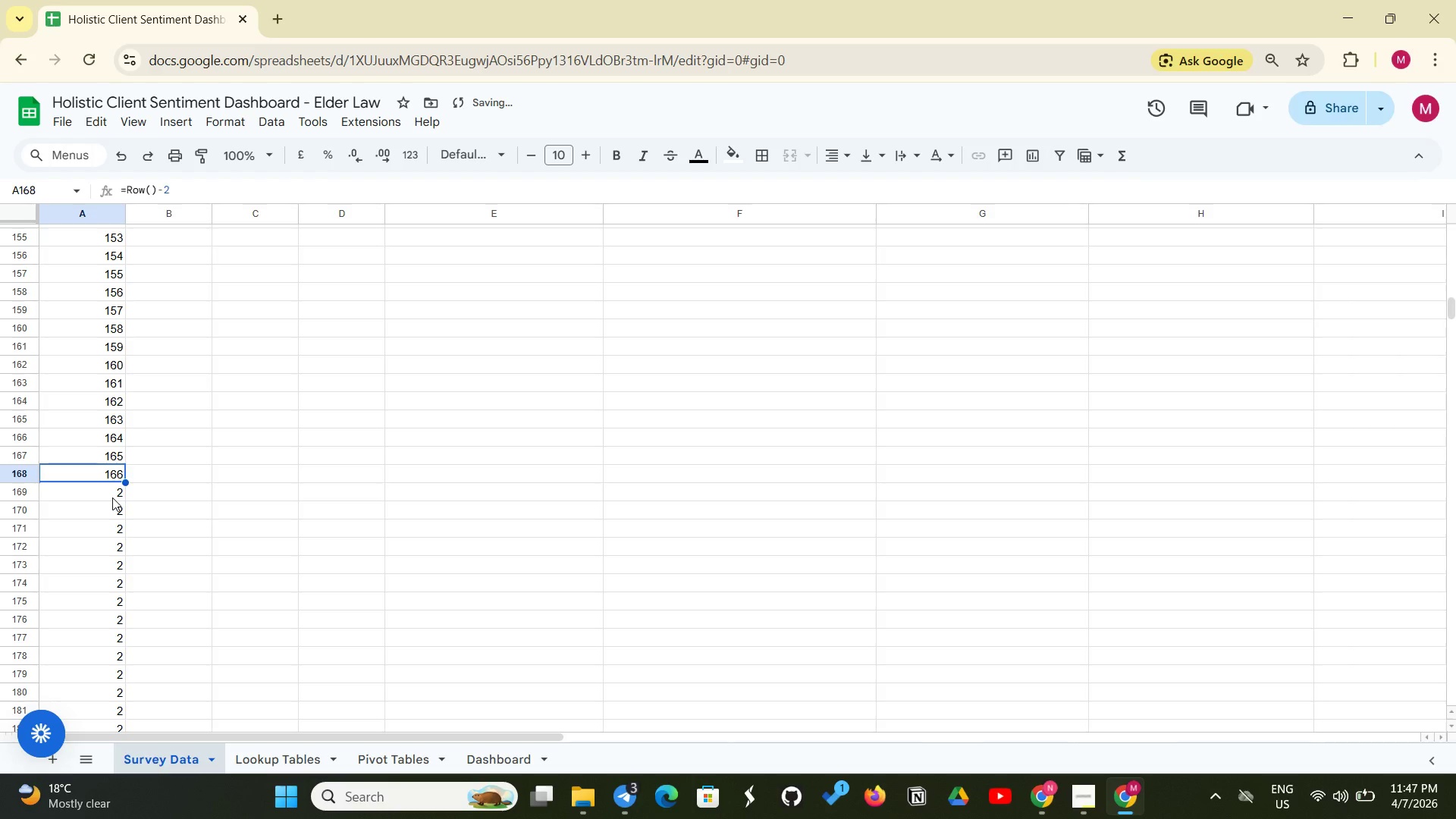 
left_click([112, 497])
 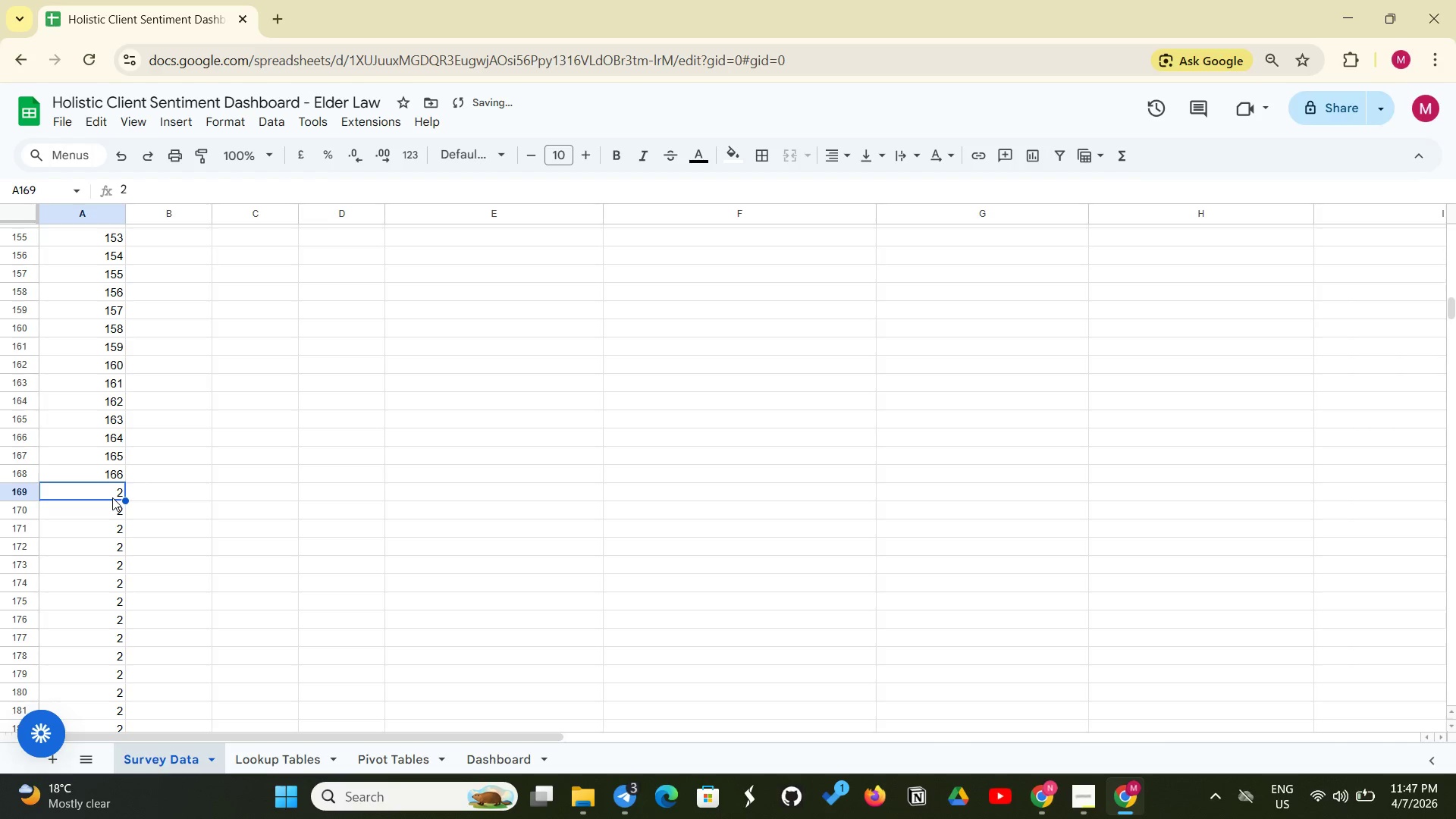 
key(Control+ControlLeft)
 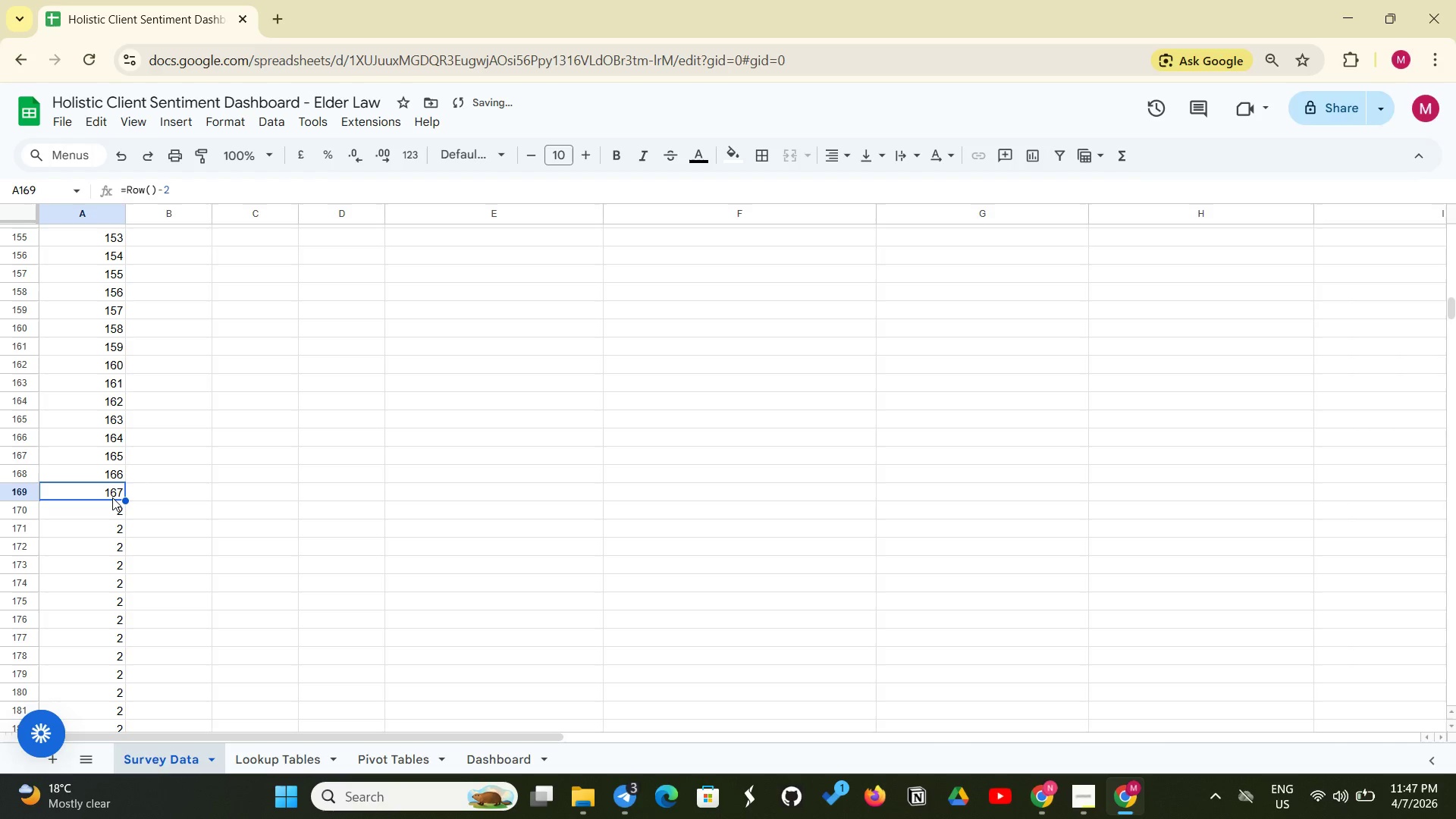 
key(Control+V)
 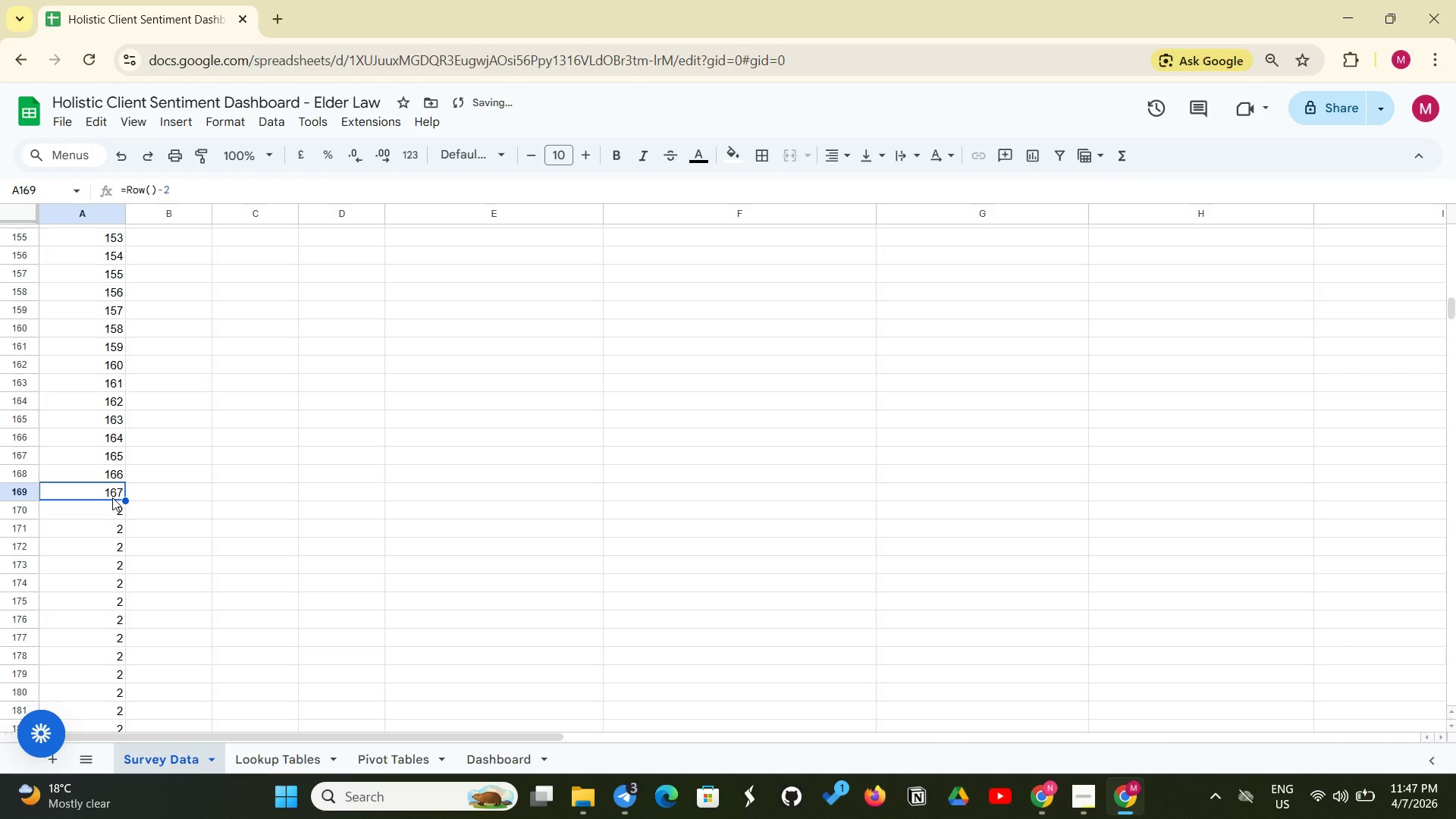 
left_click([112, 497])
 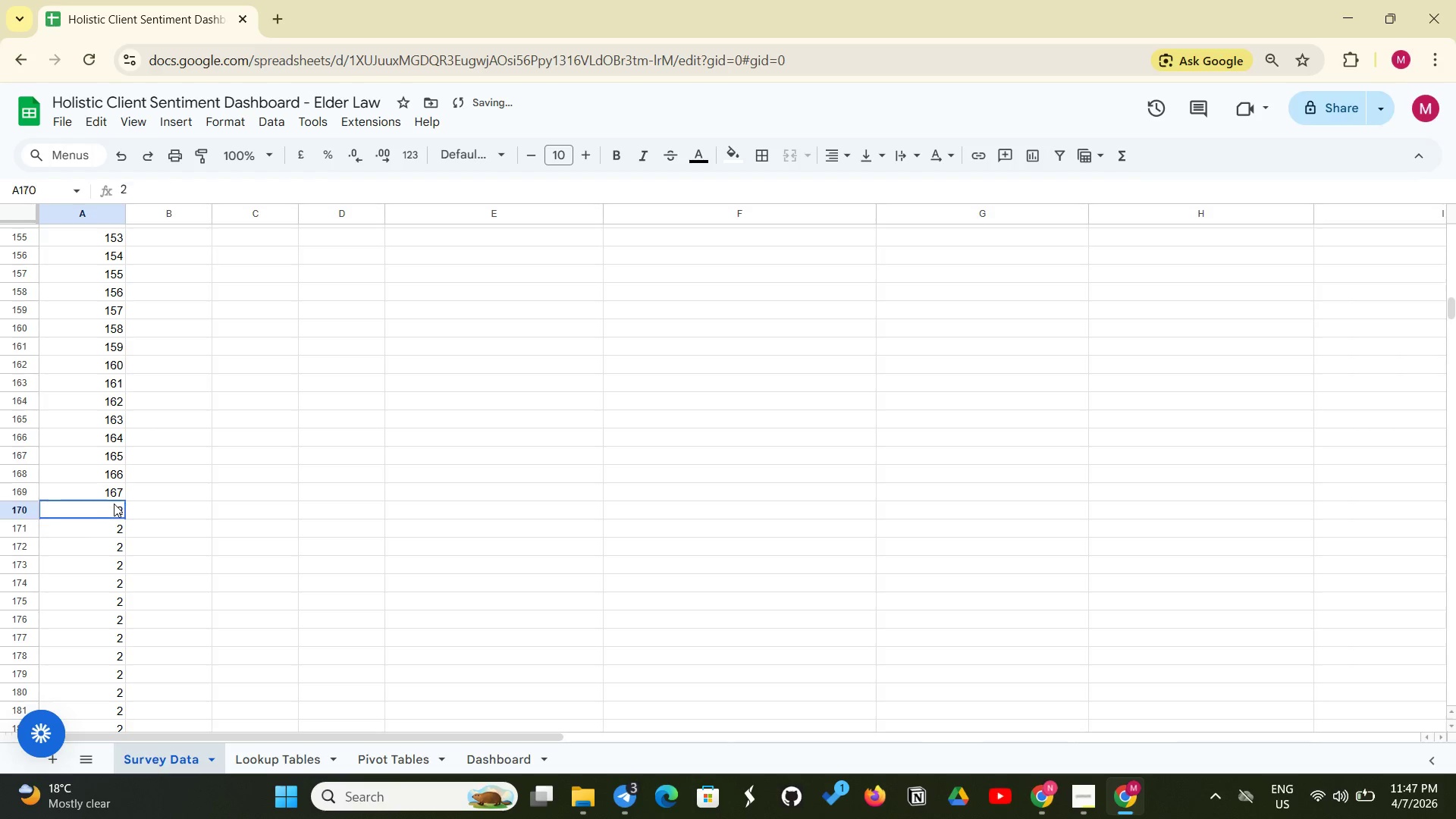 
left_click([114, 504])
 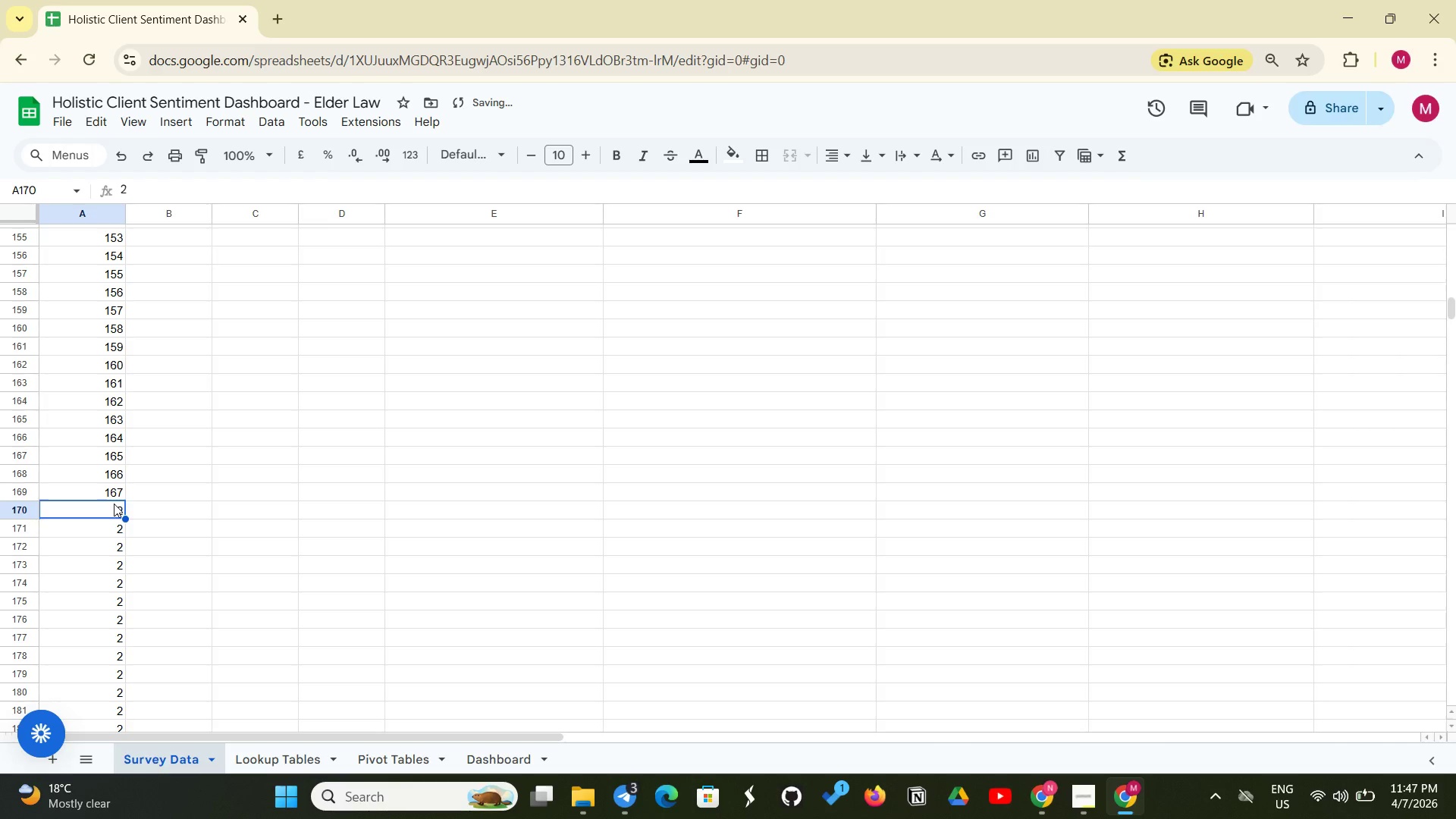 
key(Control+V)
 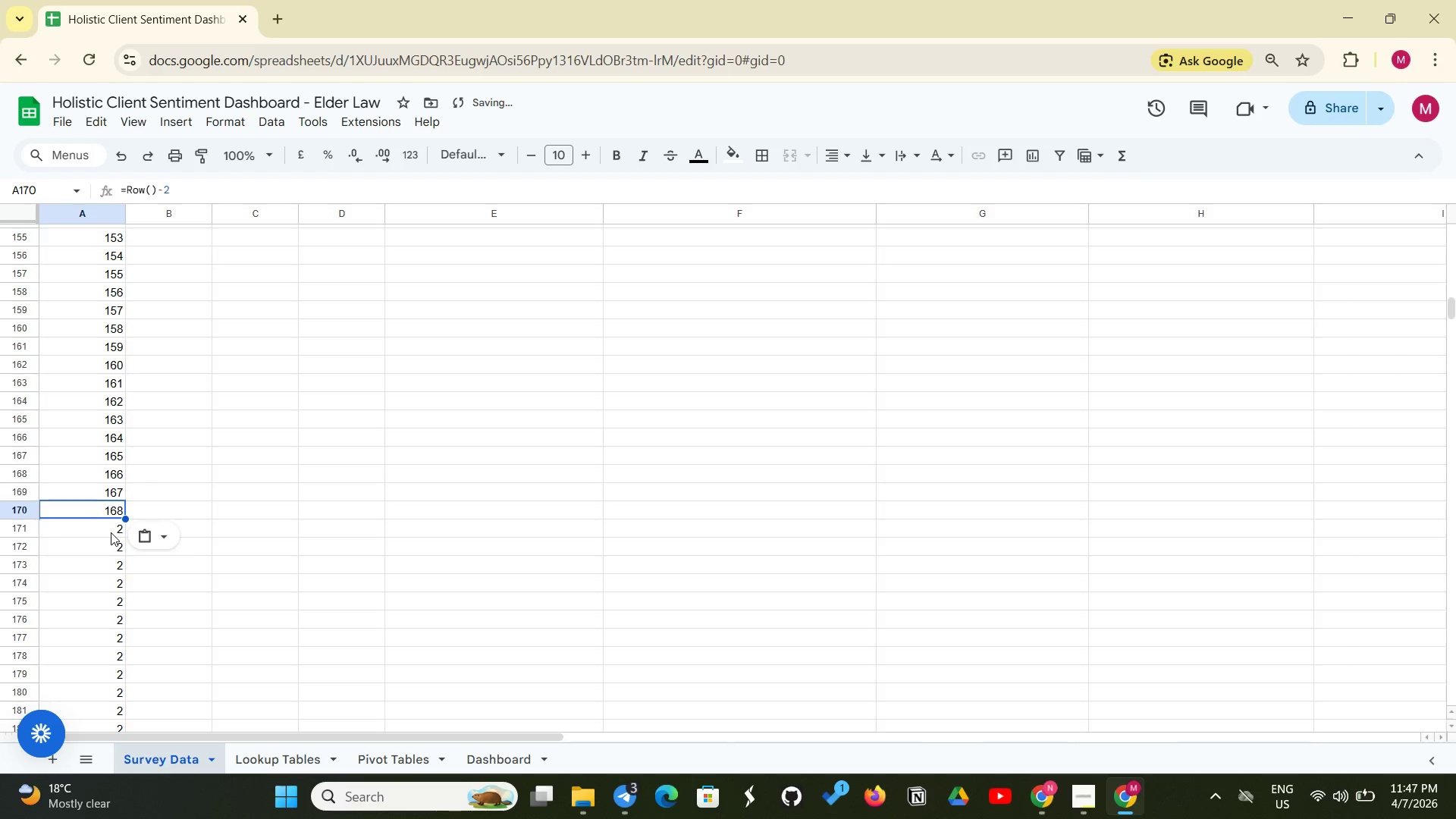 
left_click([111, 532])
 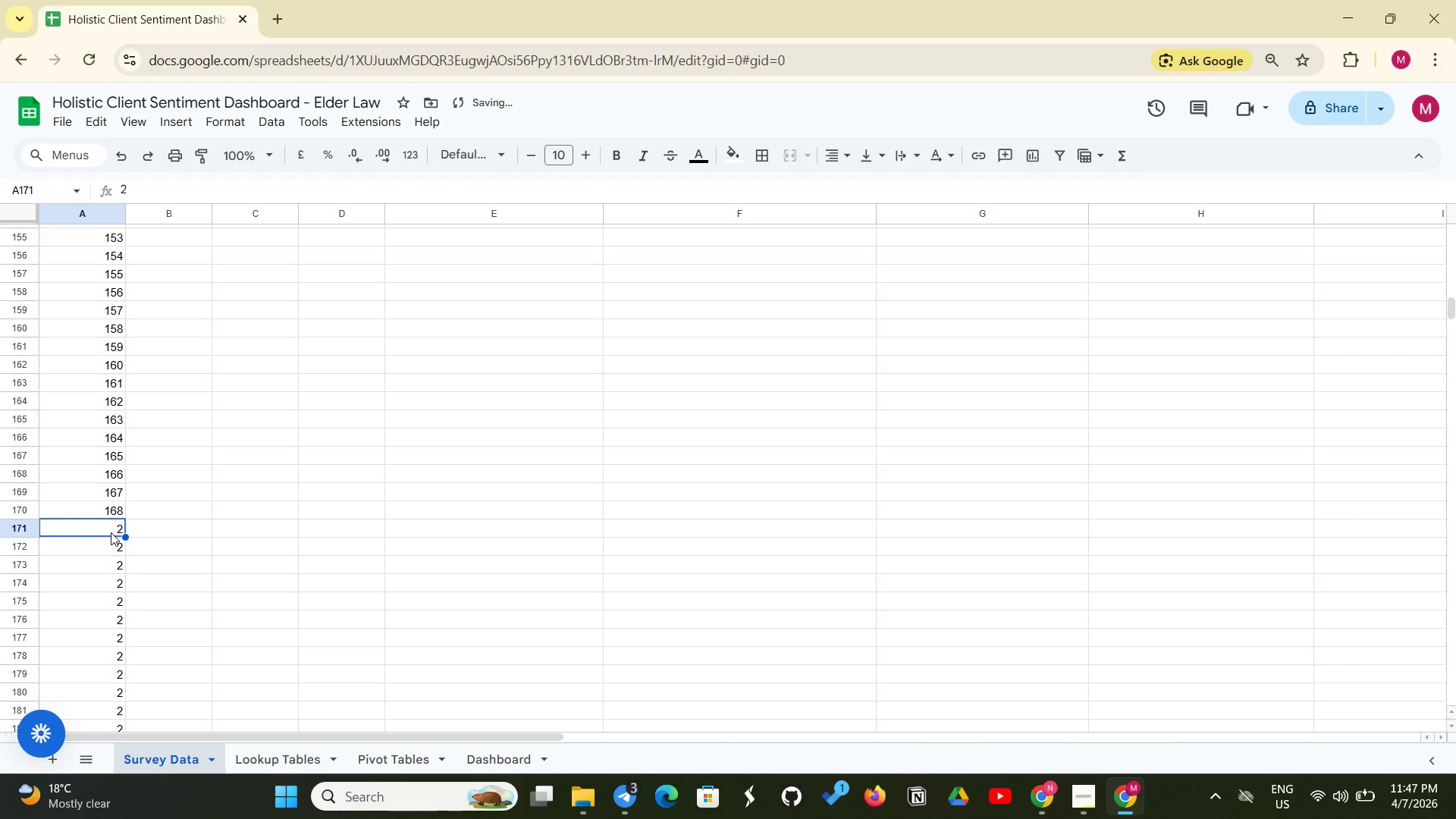 
key(Control+ControlLeft)
 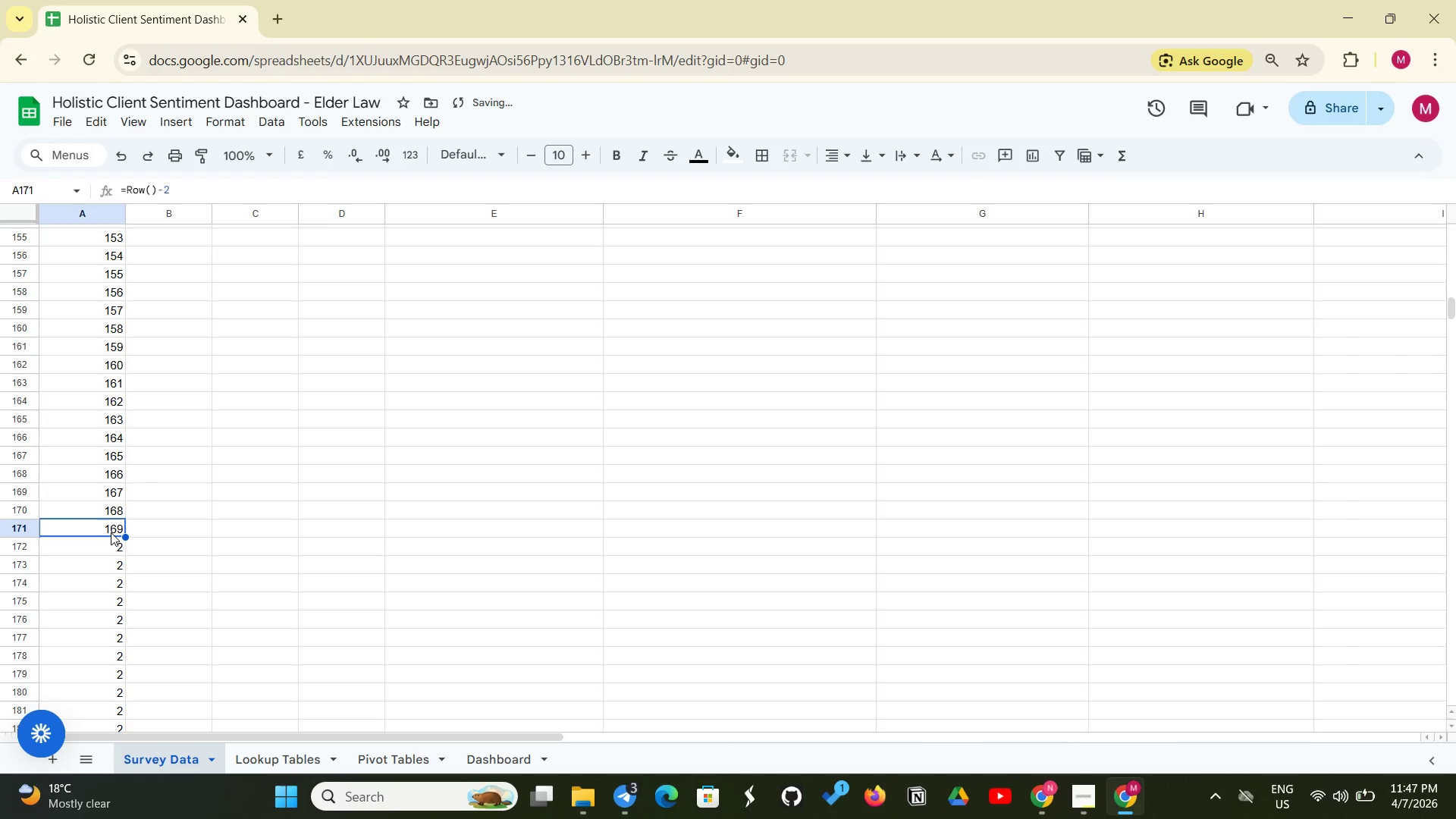 
key(Control+V)
 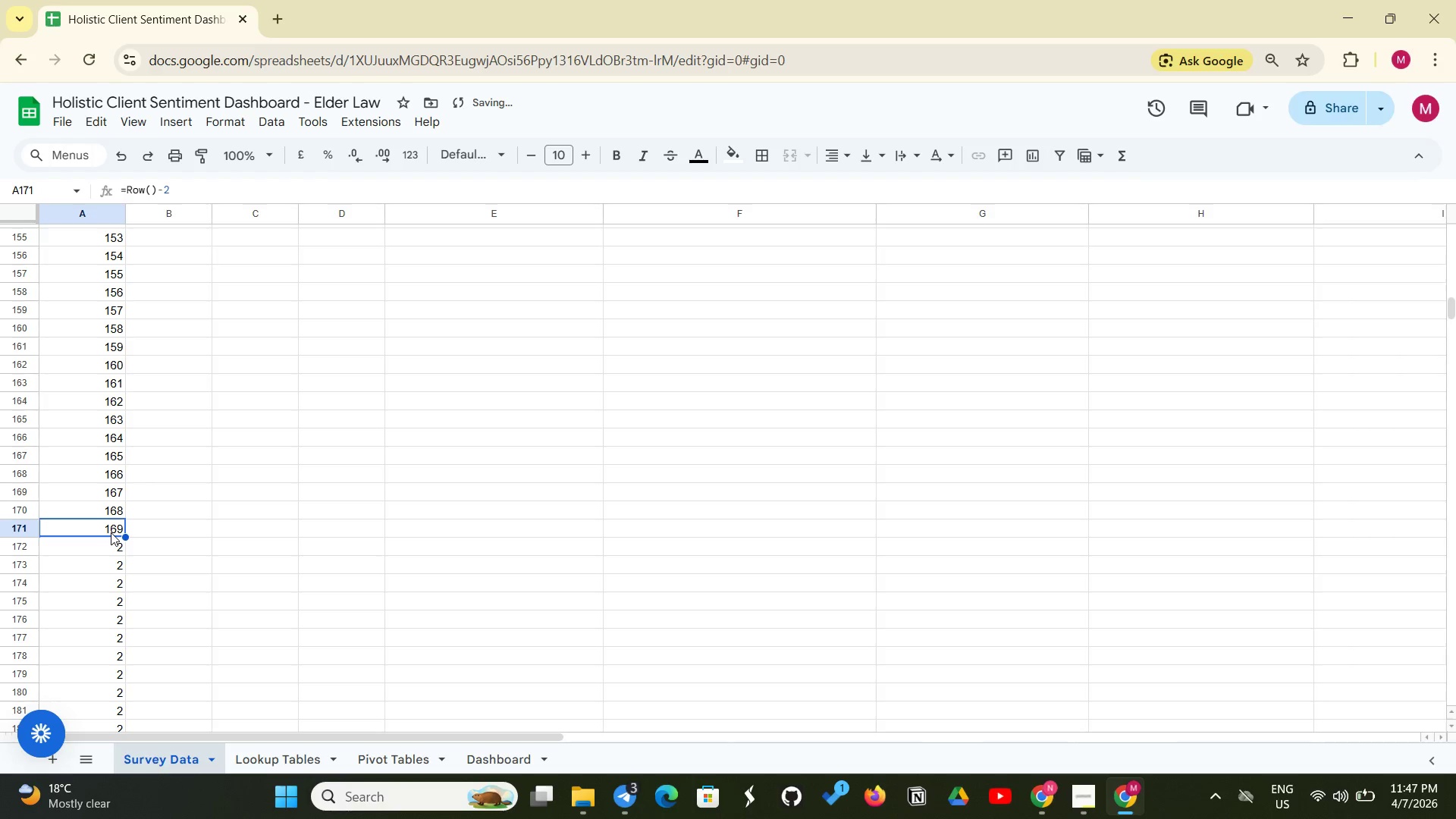 
left_click([111, 532])
 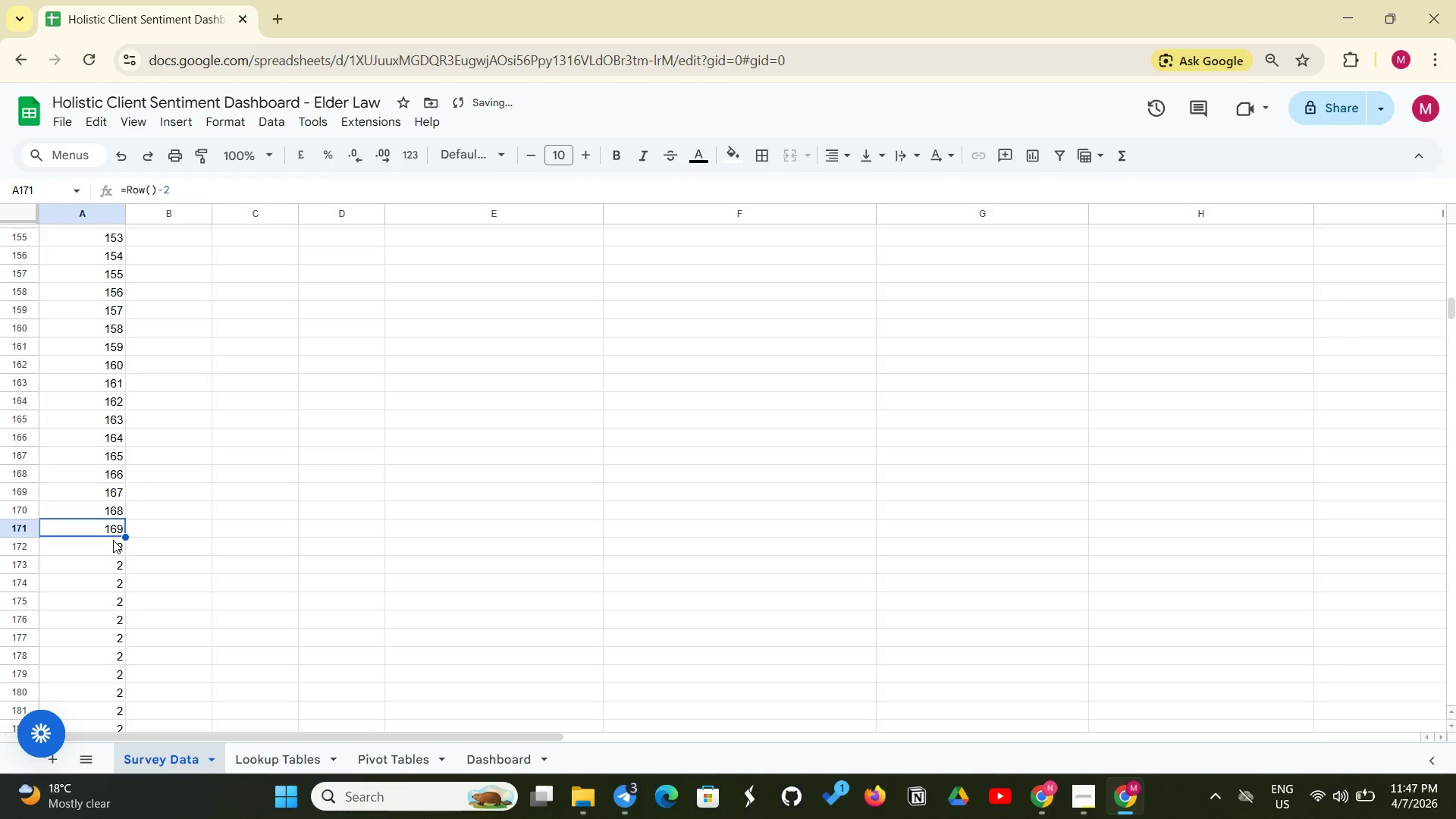 
left_click([113, 540])
 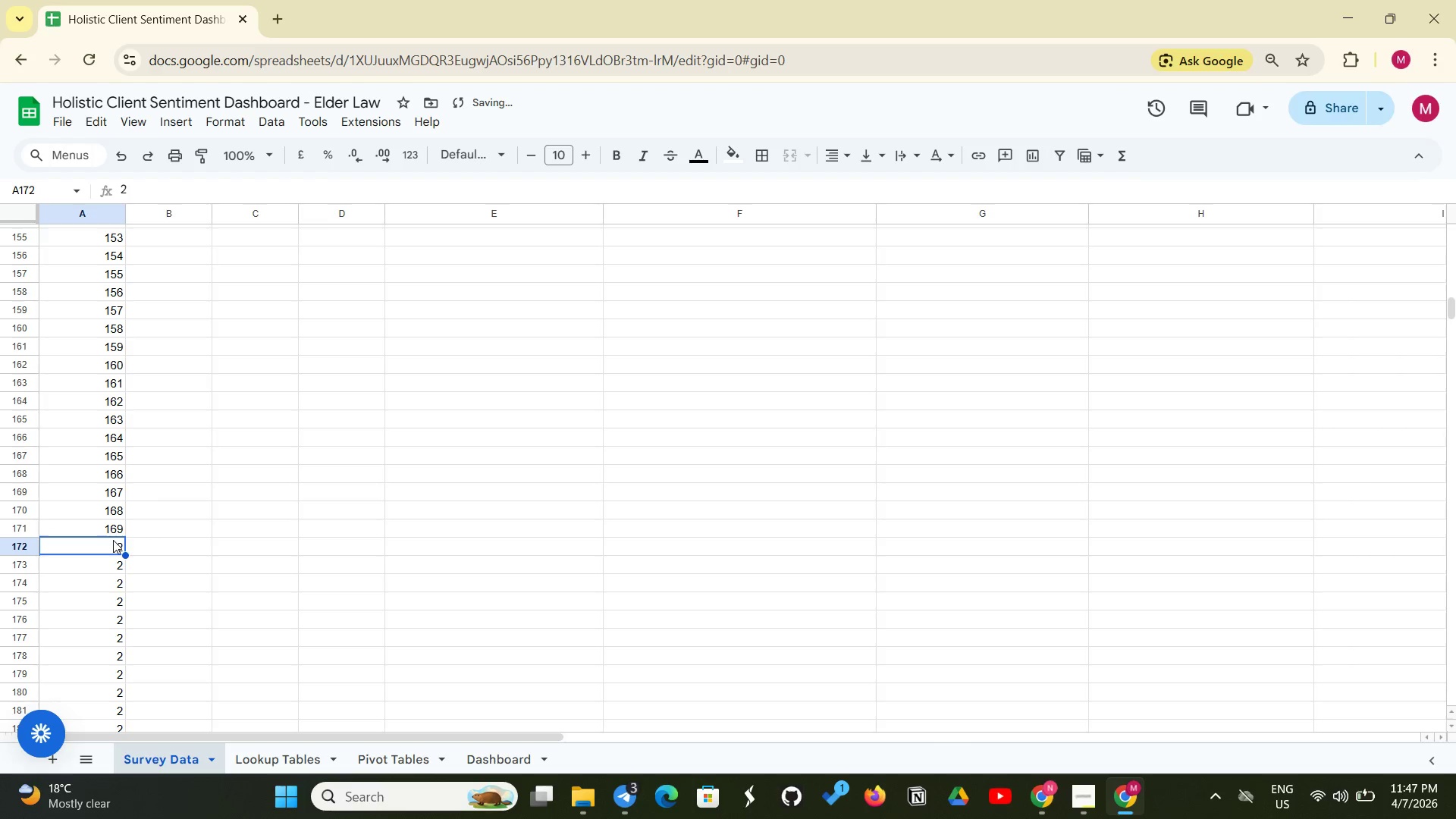 
key(Control+ControlLeft)
 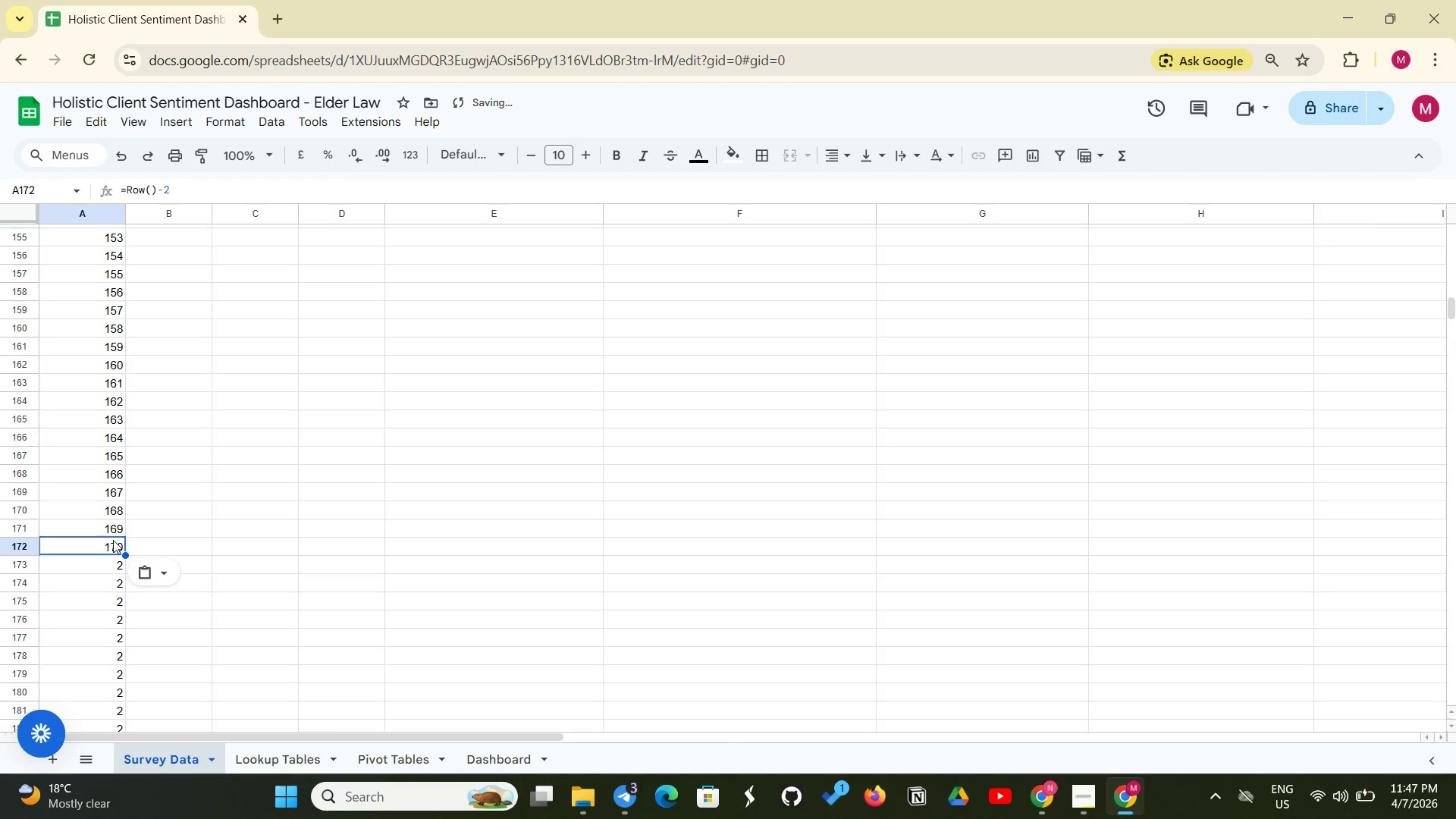 
key(Control+V)
 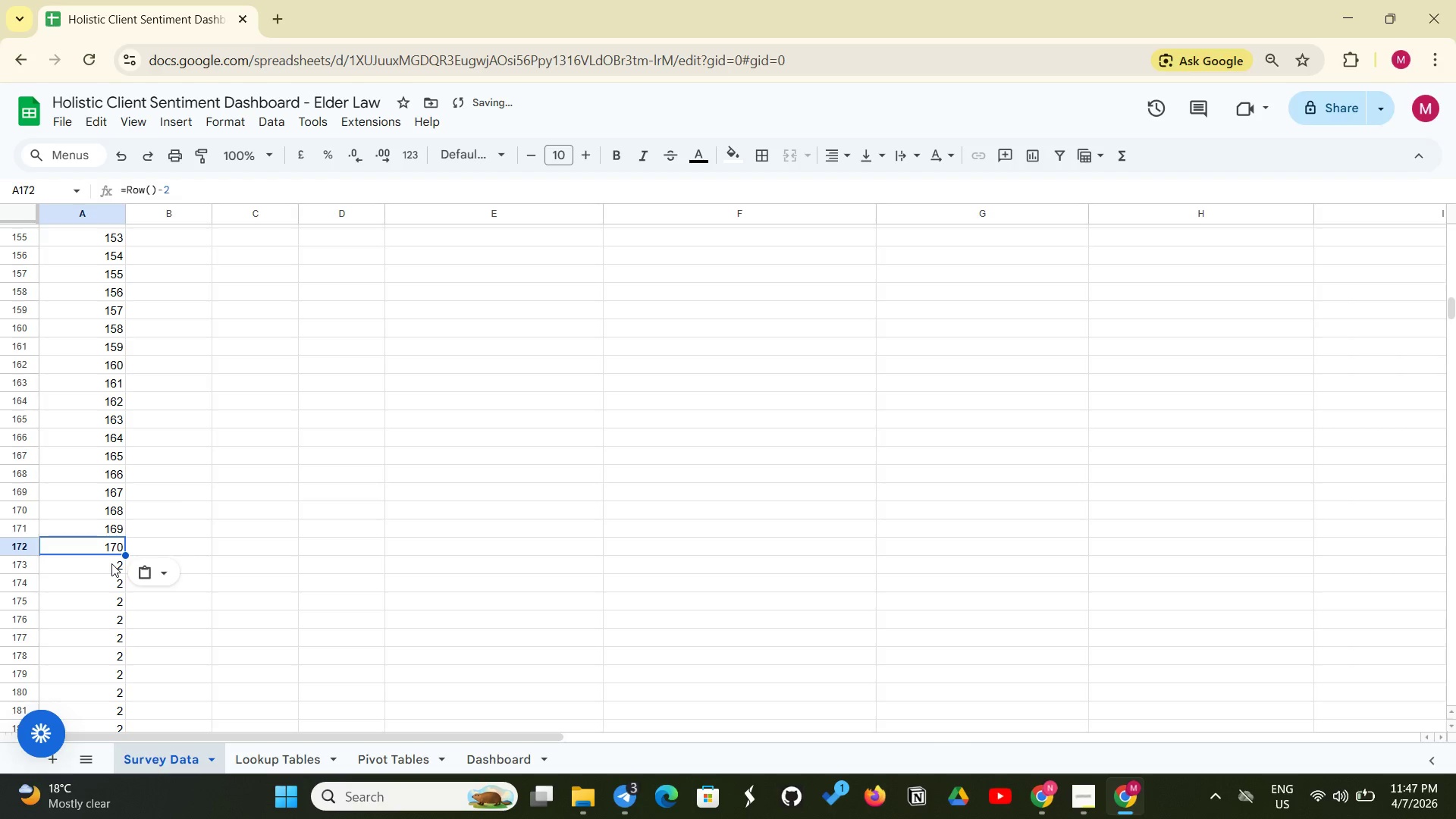 
left_click([111, 563])
 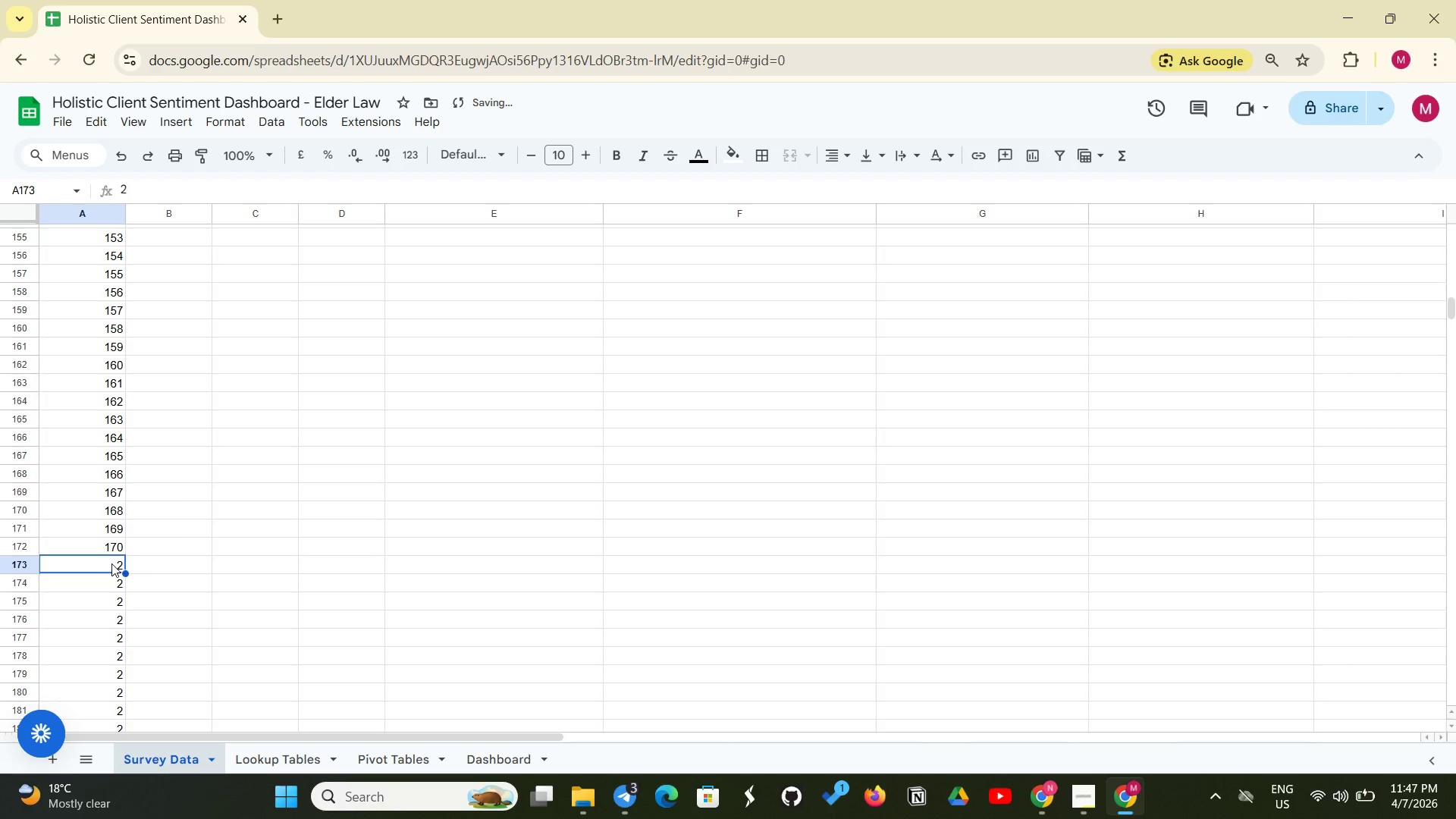 
key(Control+ControlLeft)
 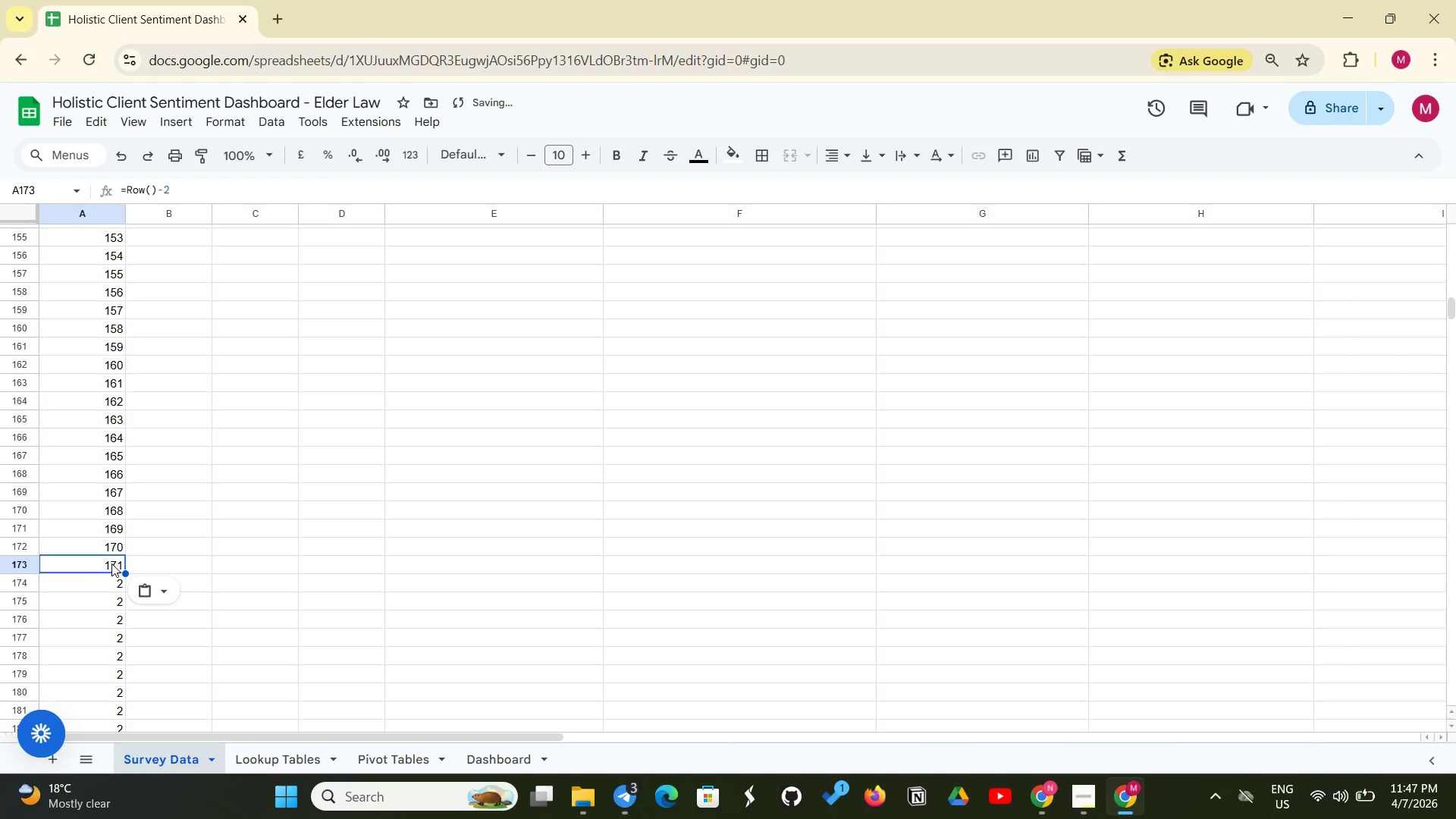 
key(Control+V)
 